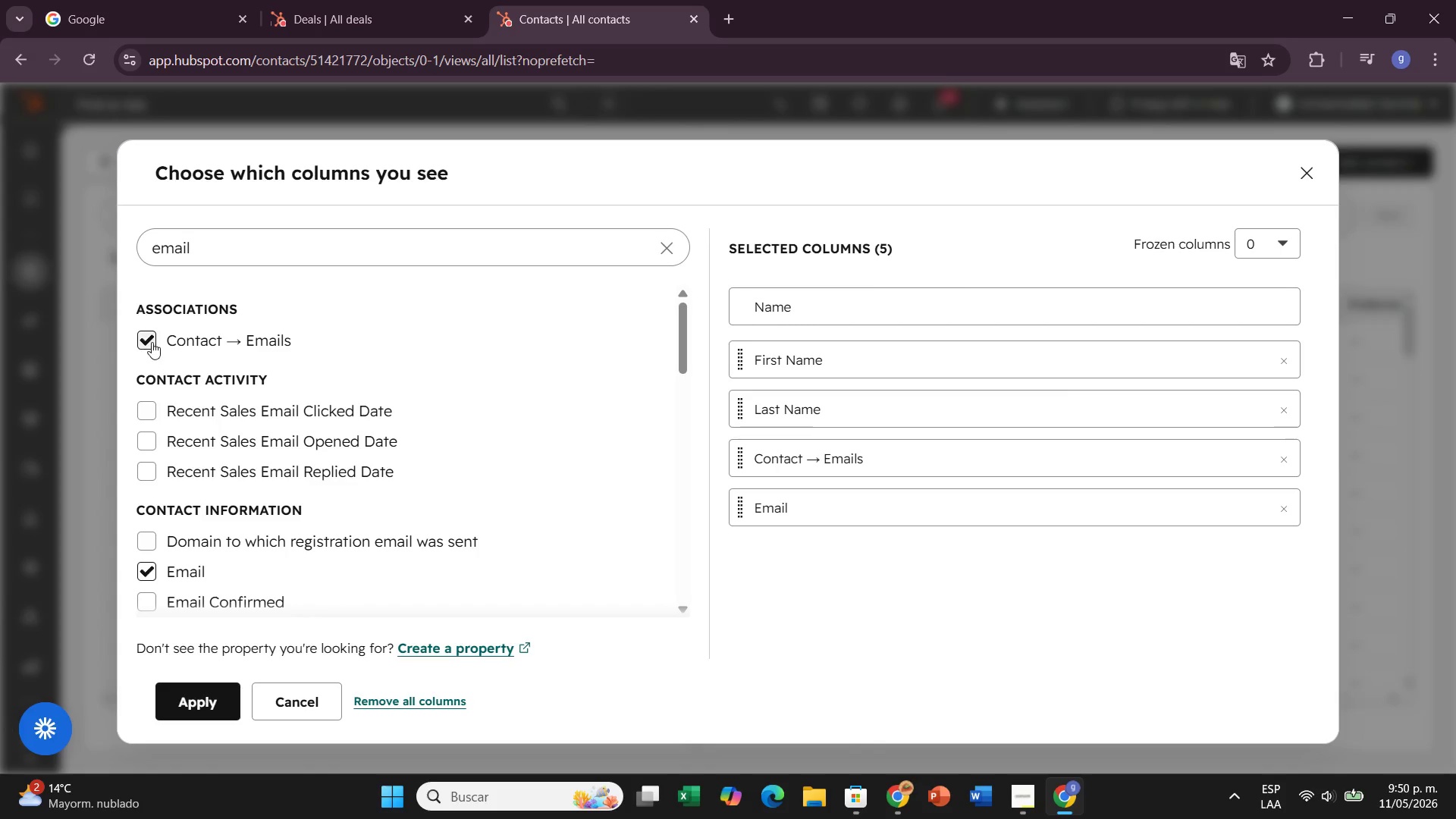 
left_click([152, 342])
 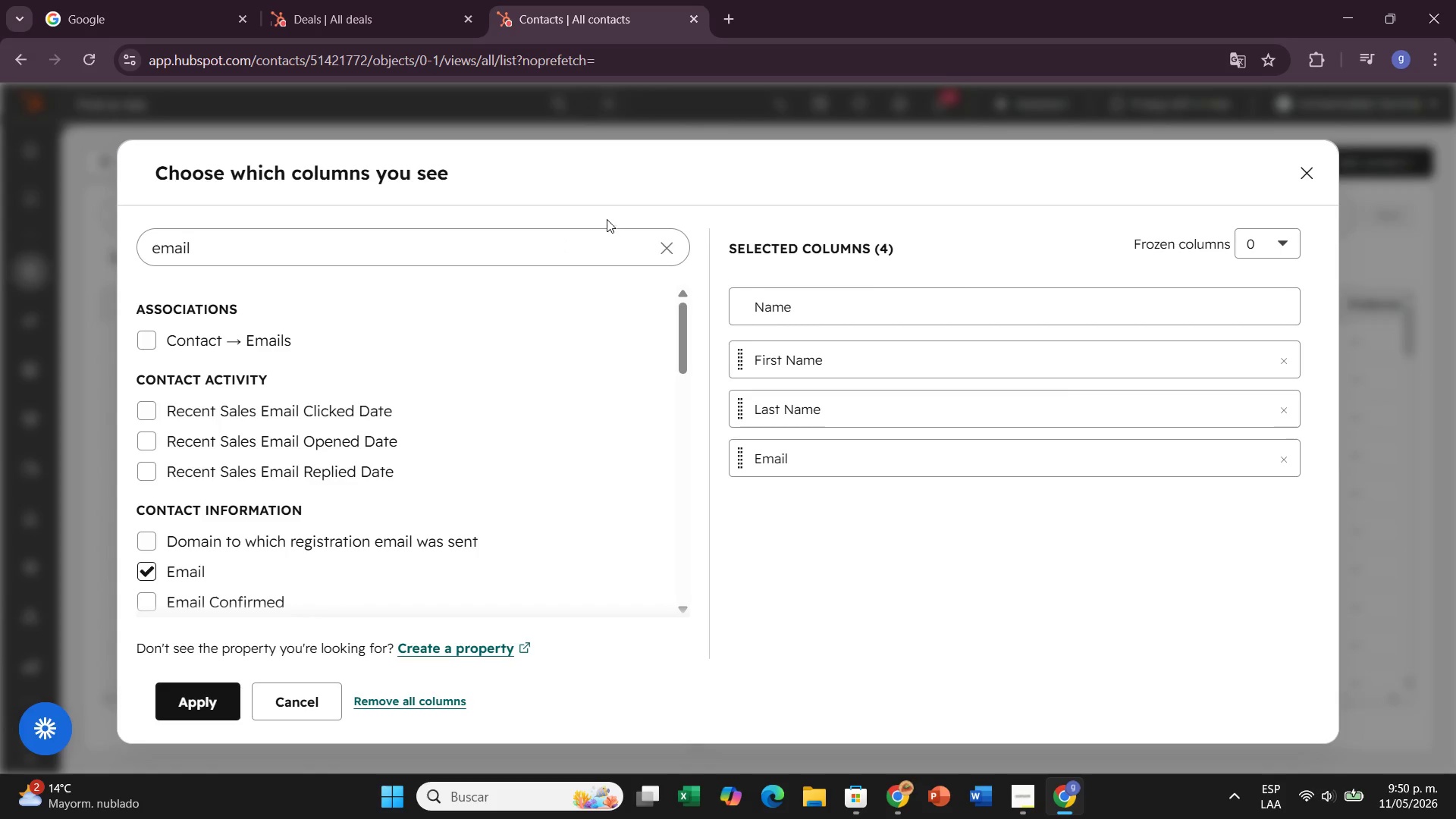 
left_click([667, 252])
 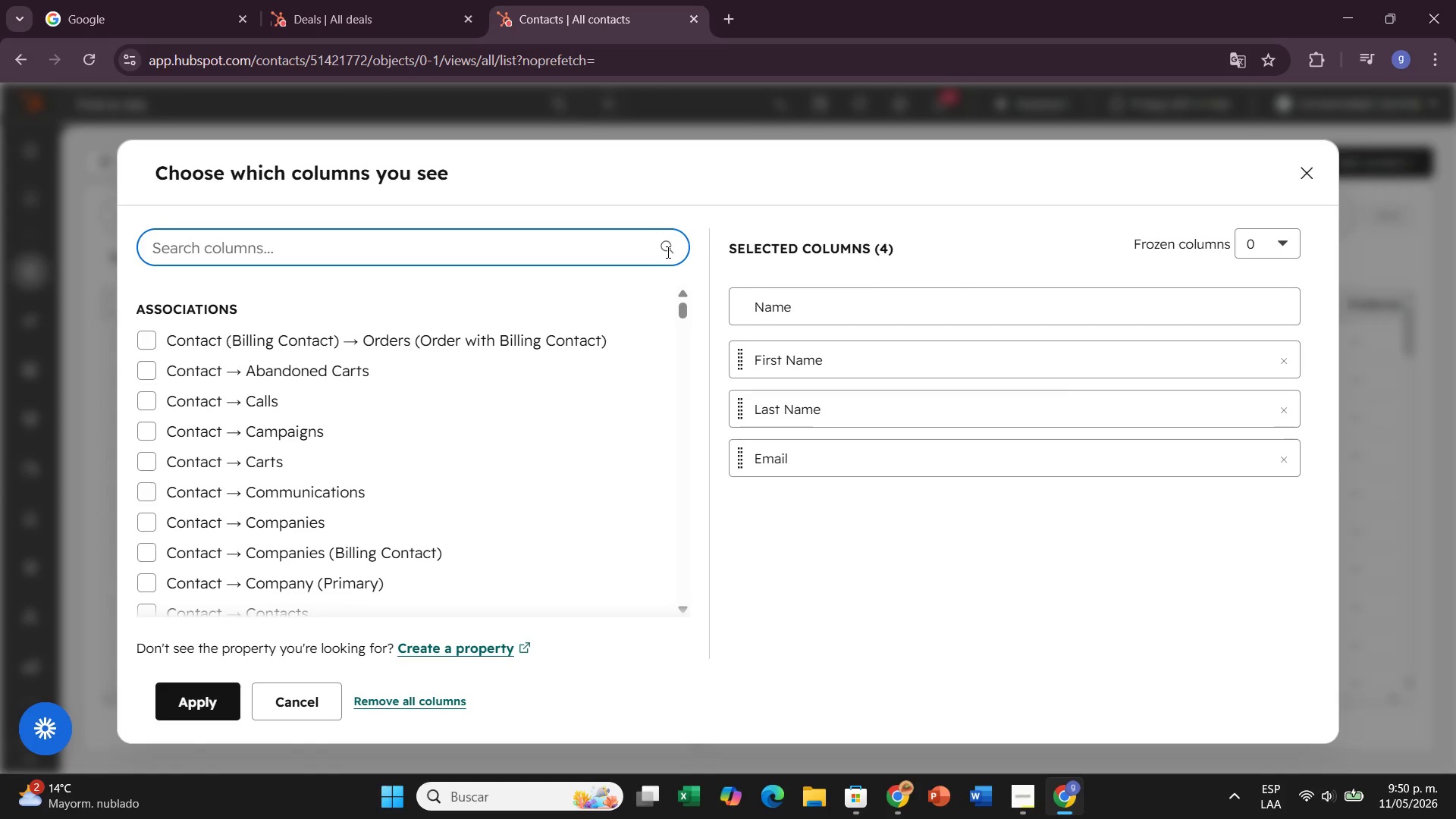 
type(in)
 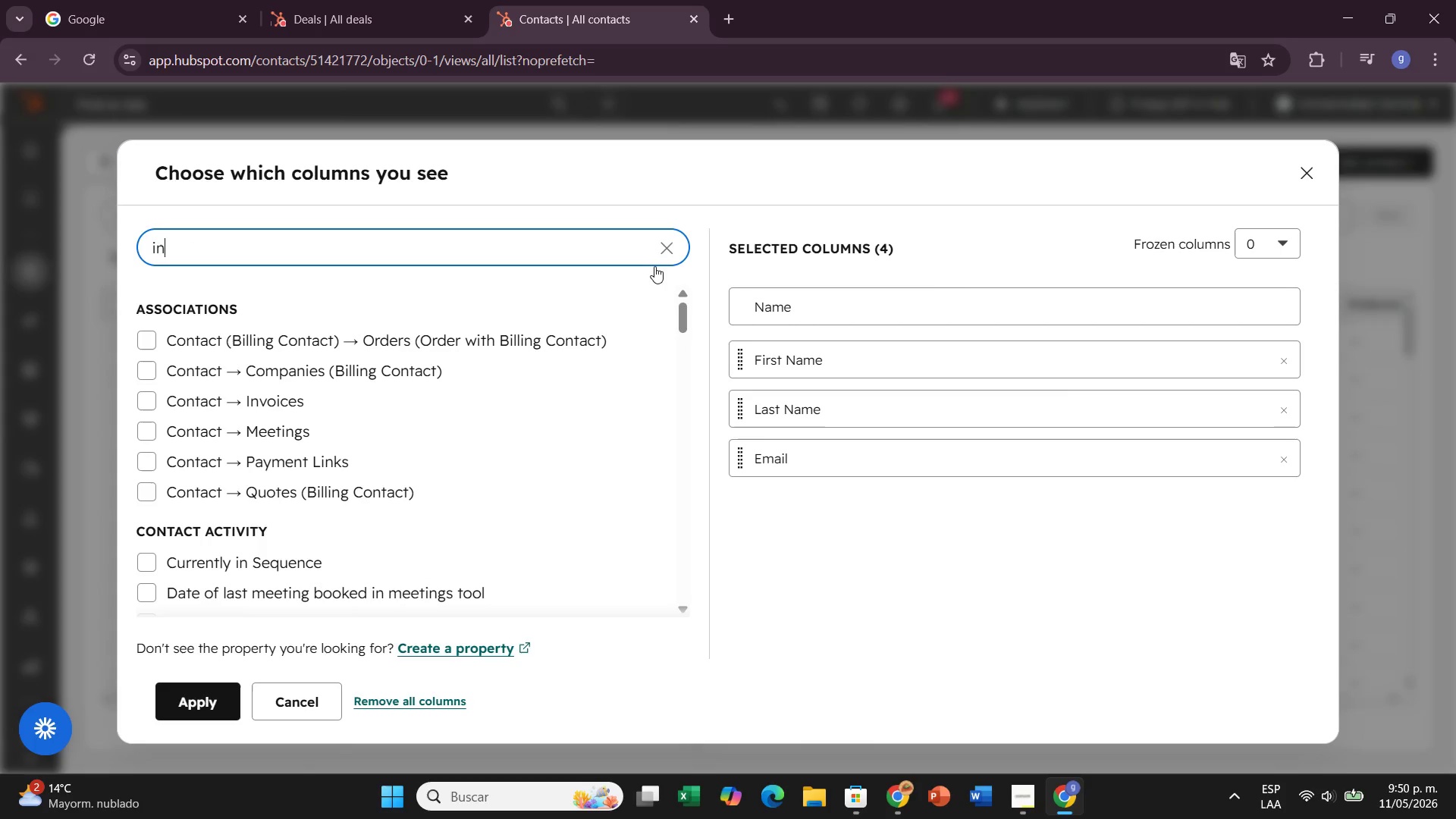 
key(Q)
 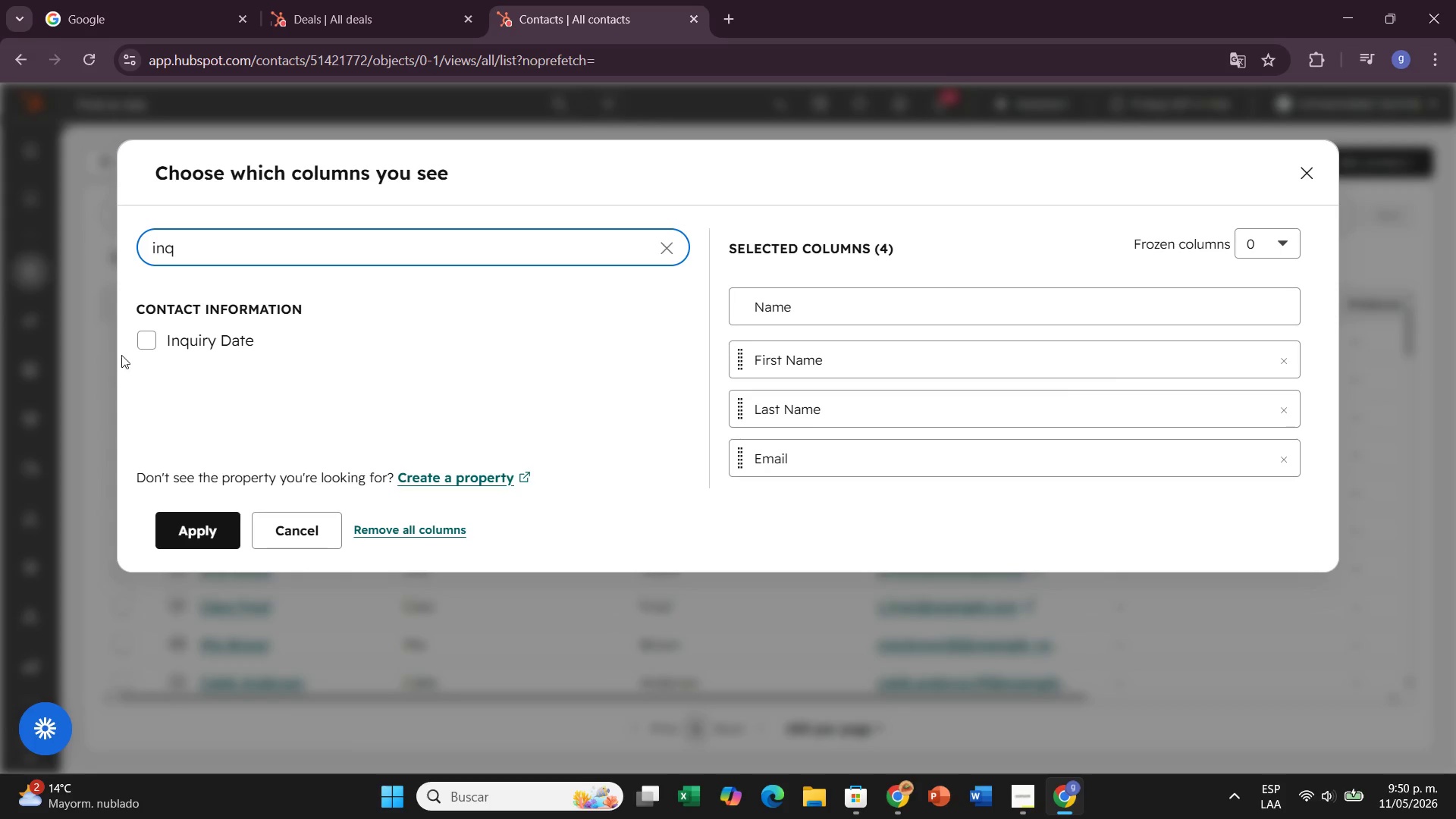 
left_click([145, 349])
 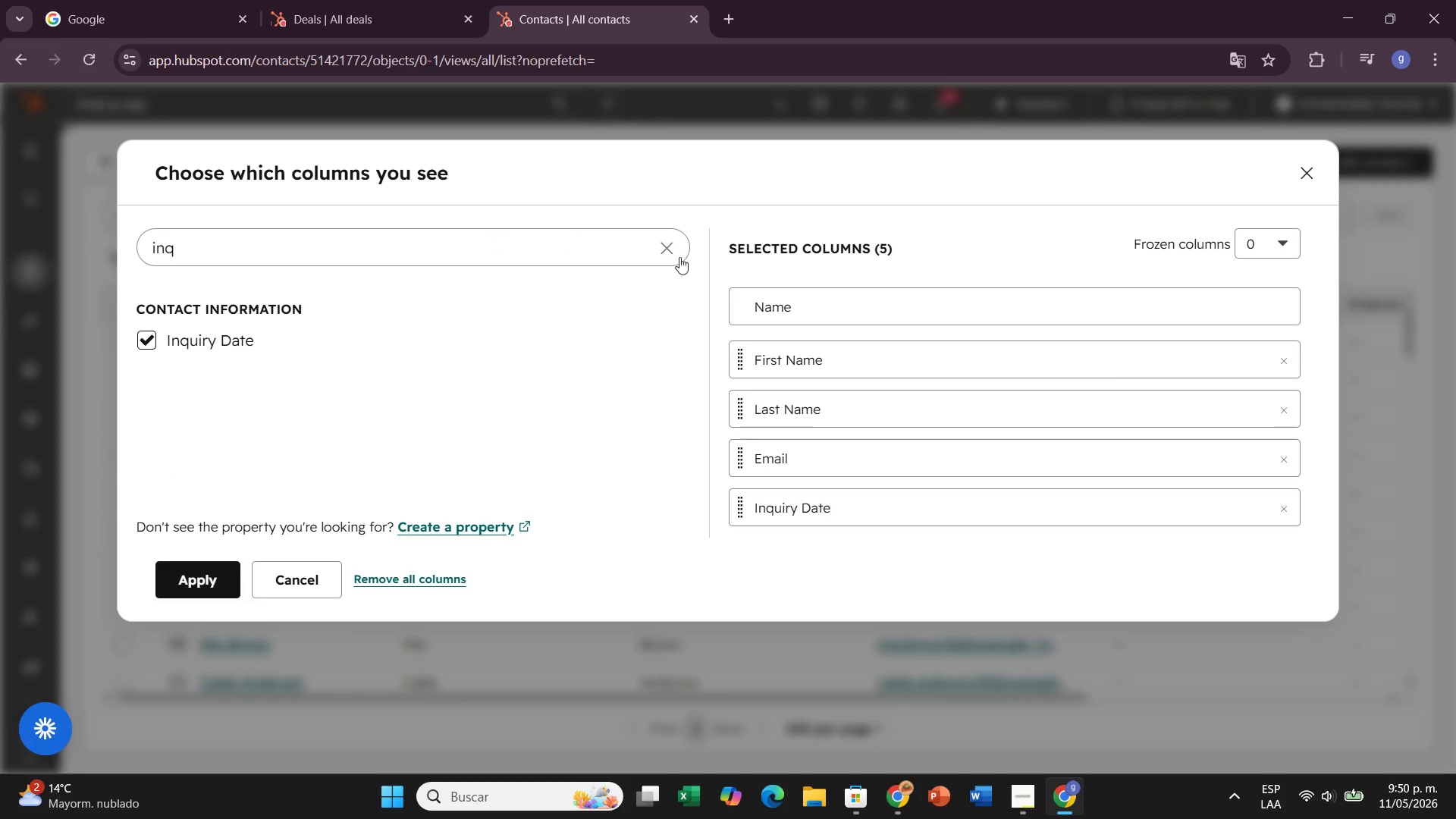 
left_click([673, 257])
 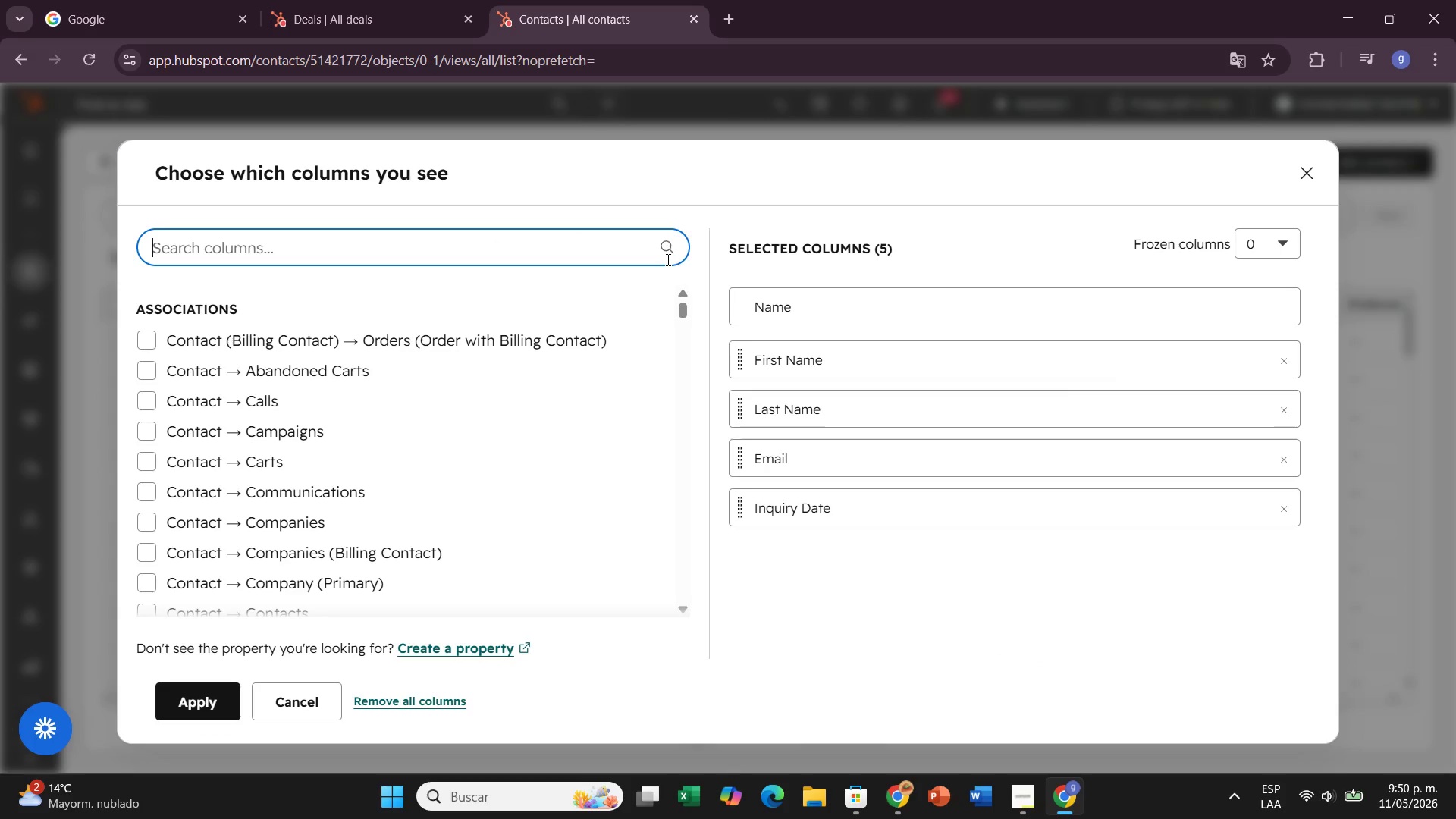 
wait(5.05)
 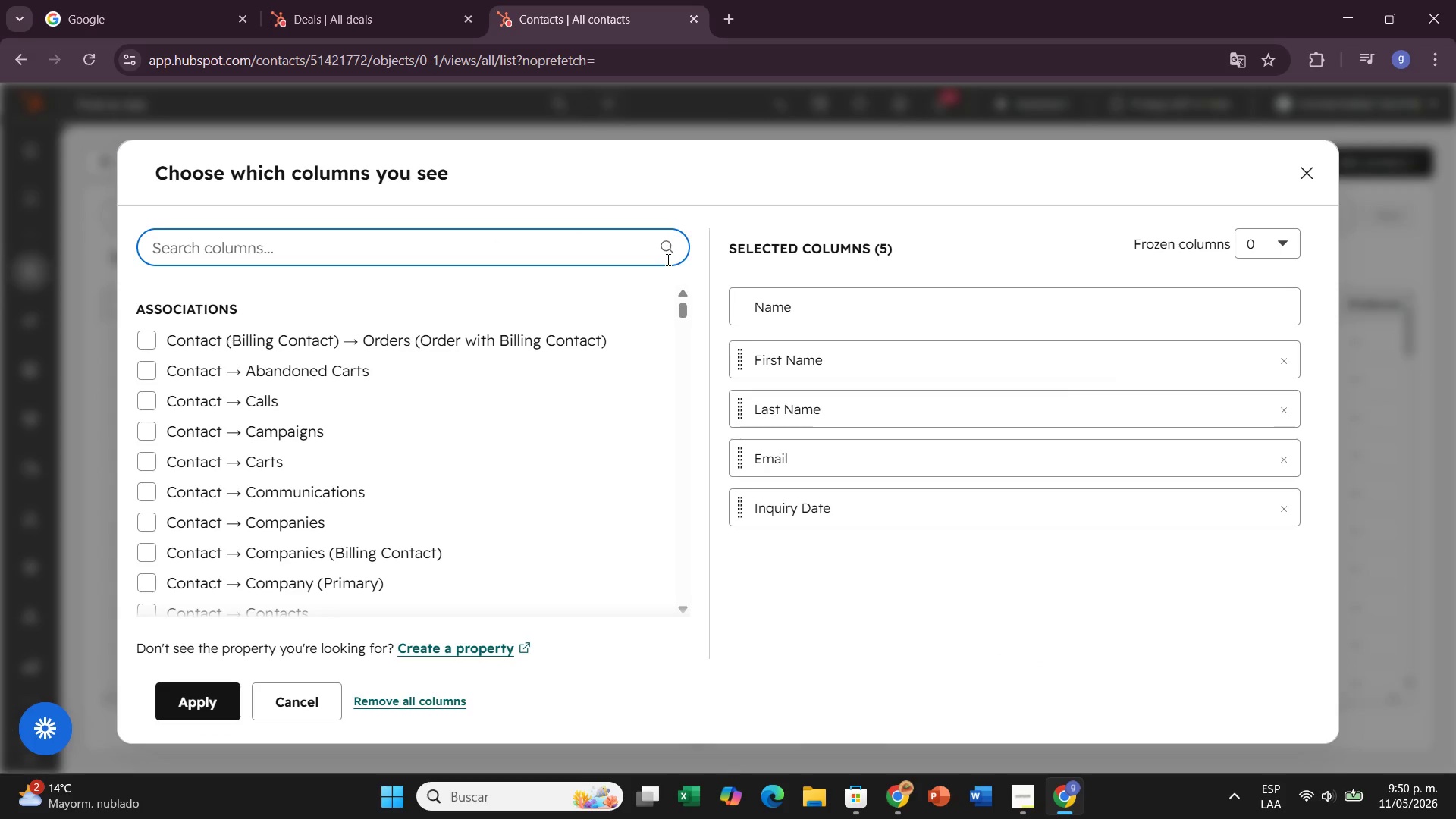 
type(es)
 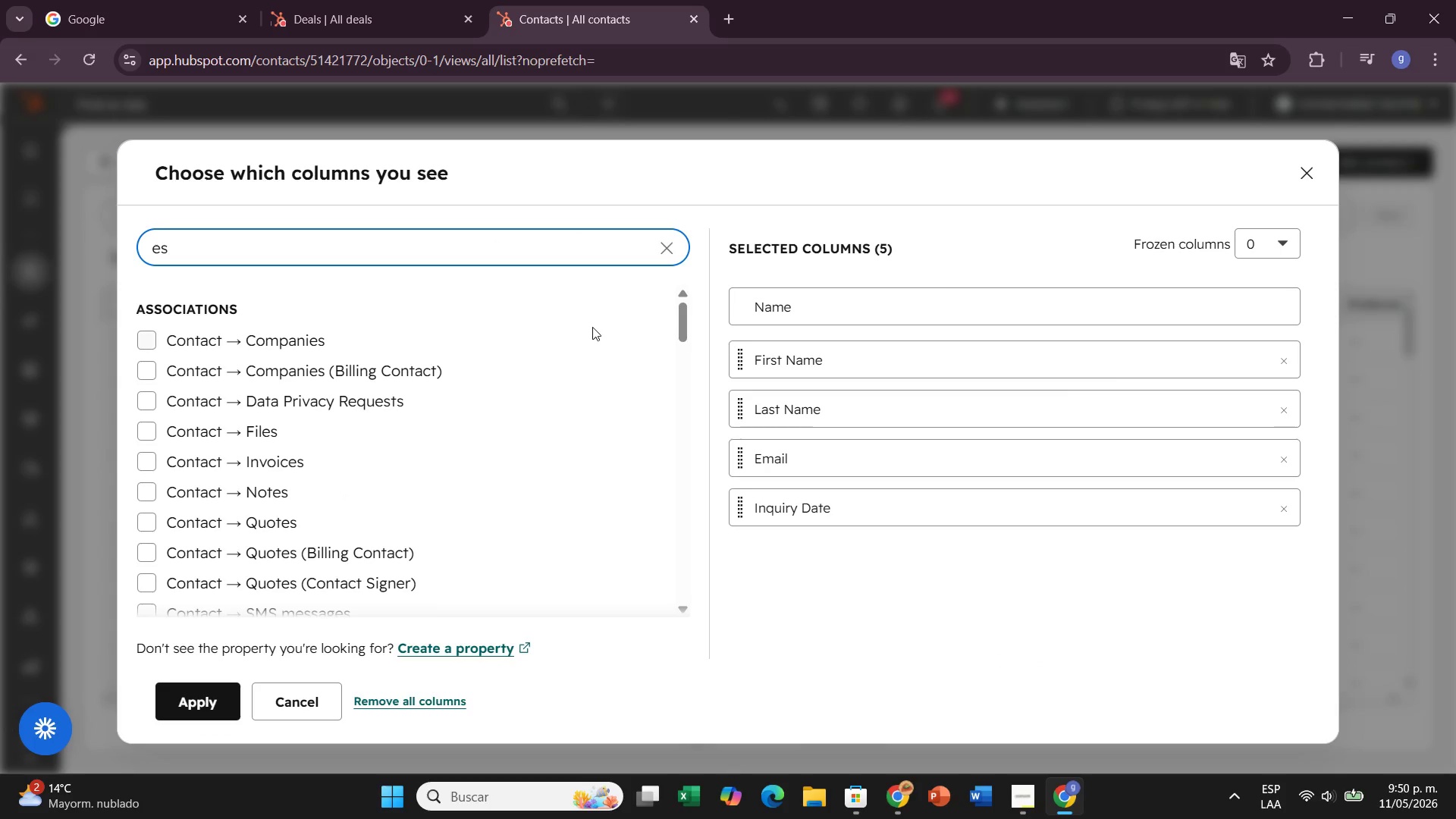 
type(ti)
 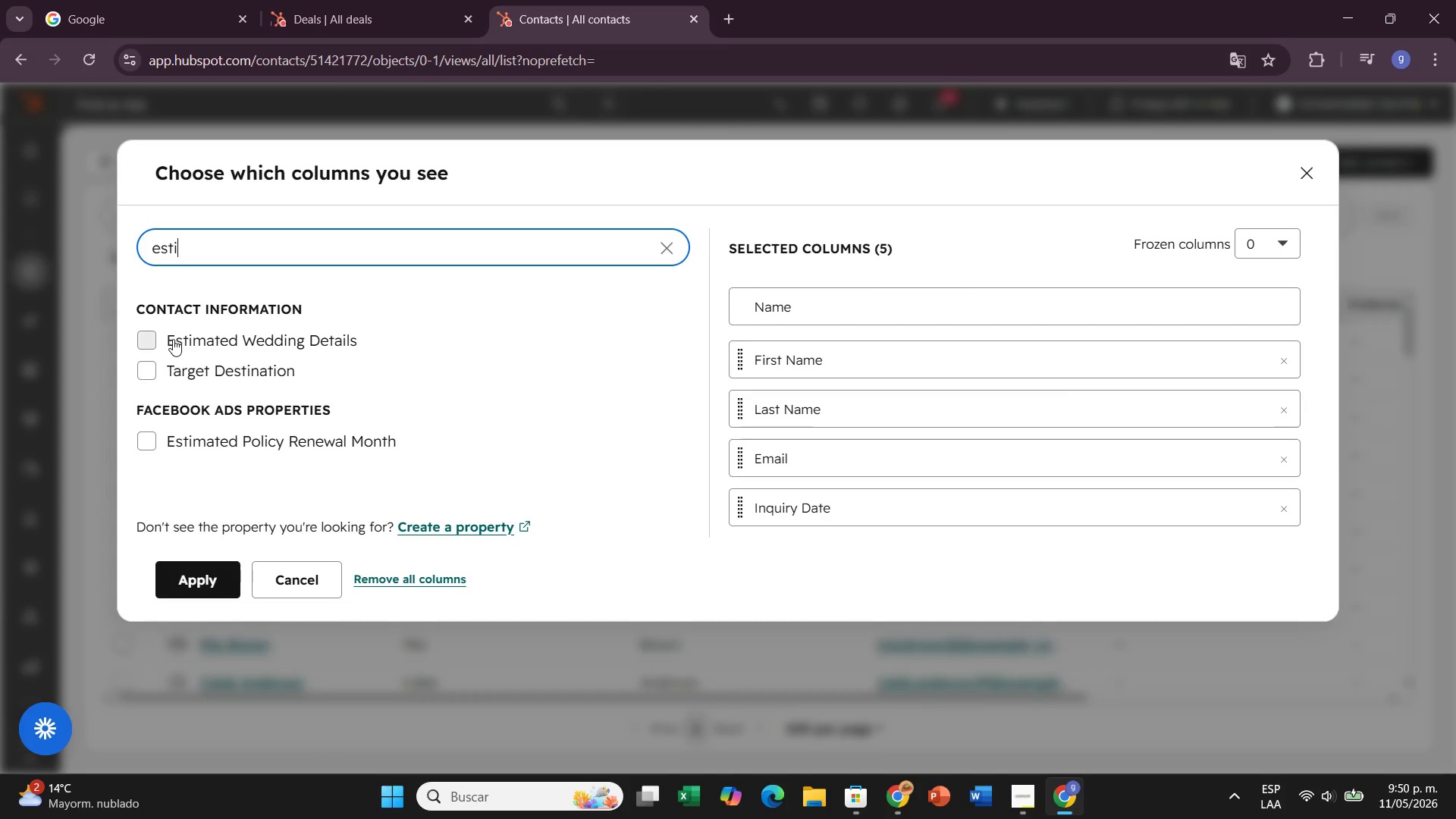 
left_click([157, 337])
 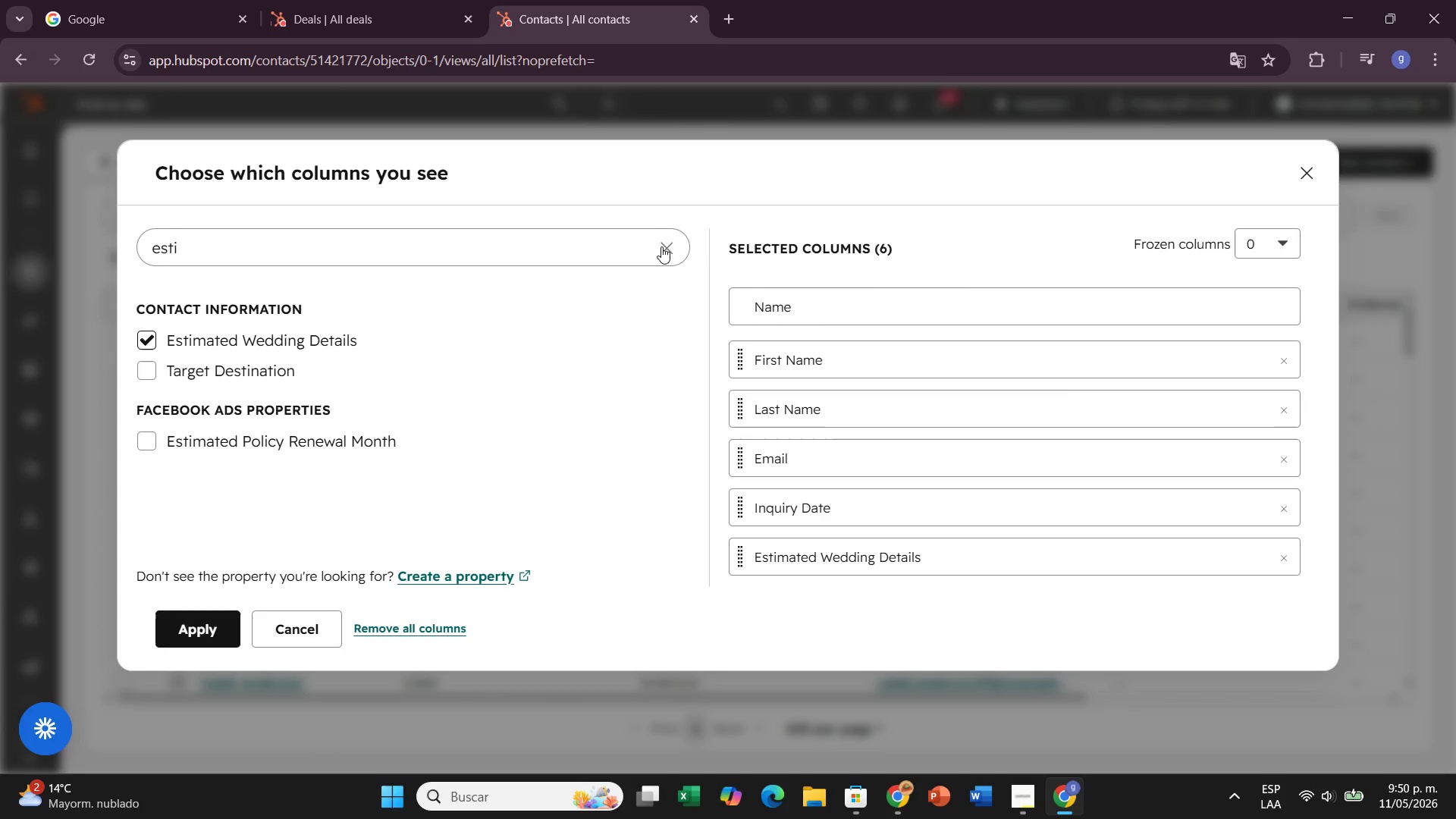 
left_click_drag(start_coordinate=[661, 246], to_coordinate=[661, 278])
 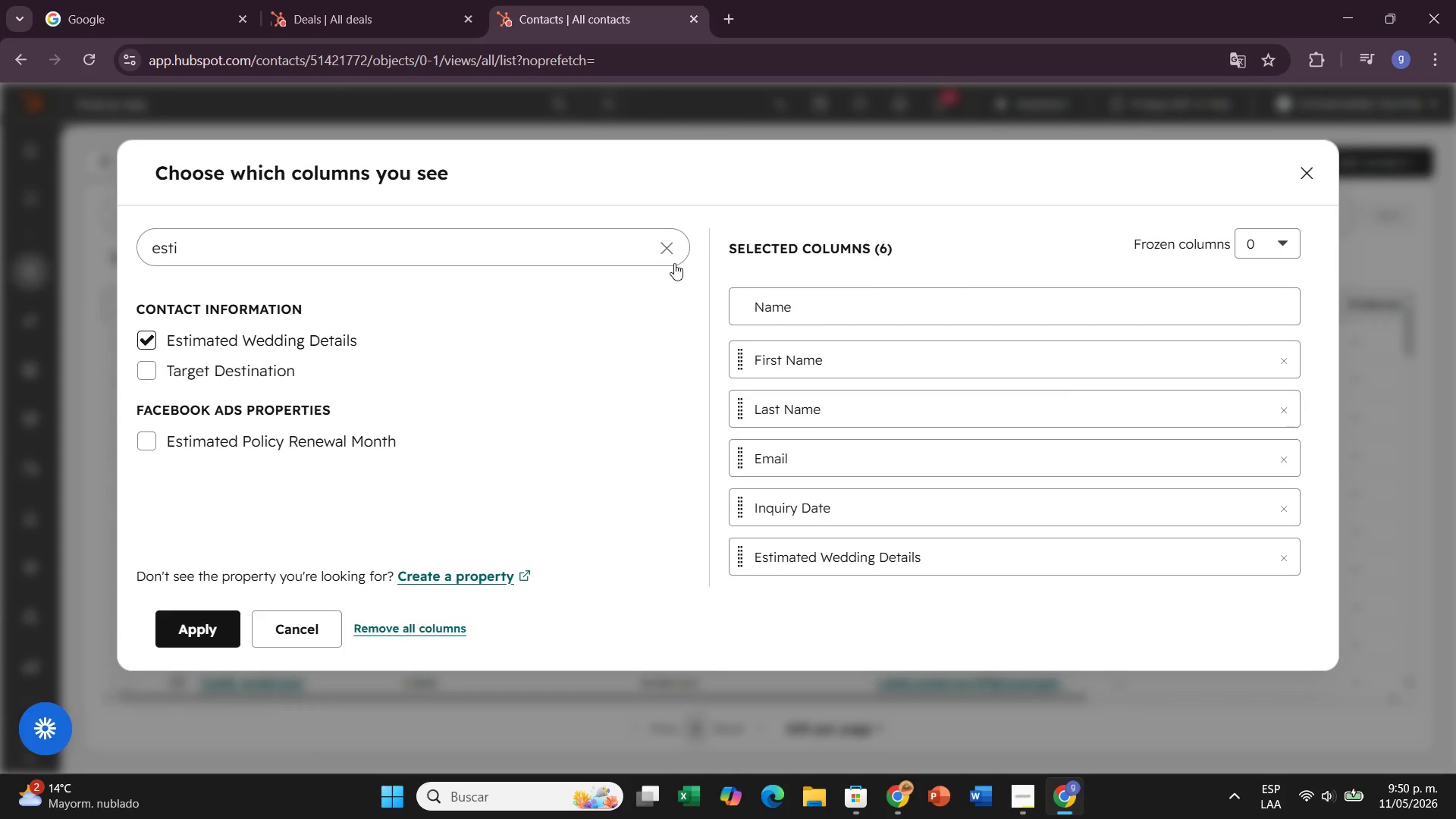 
left_click([664, 253])
 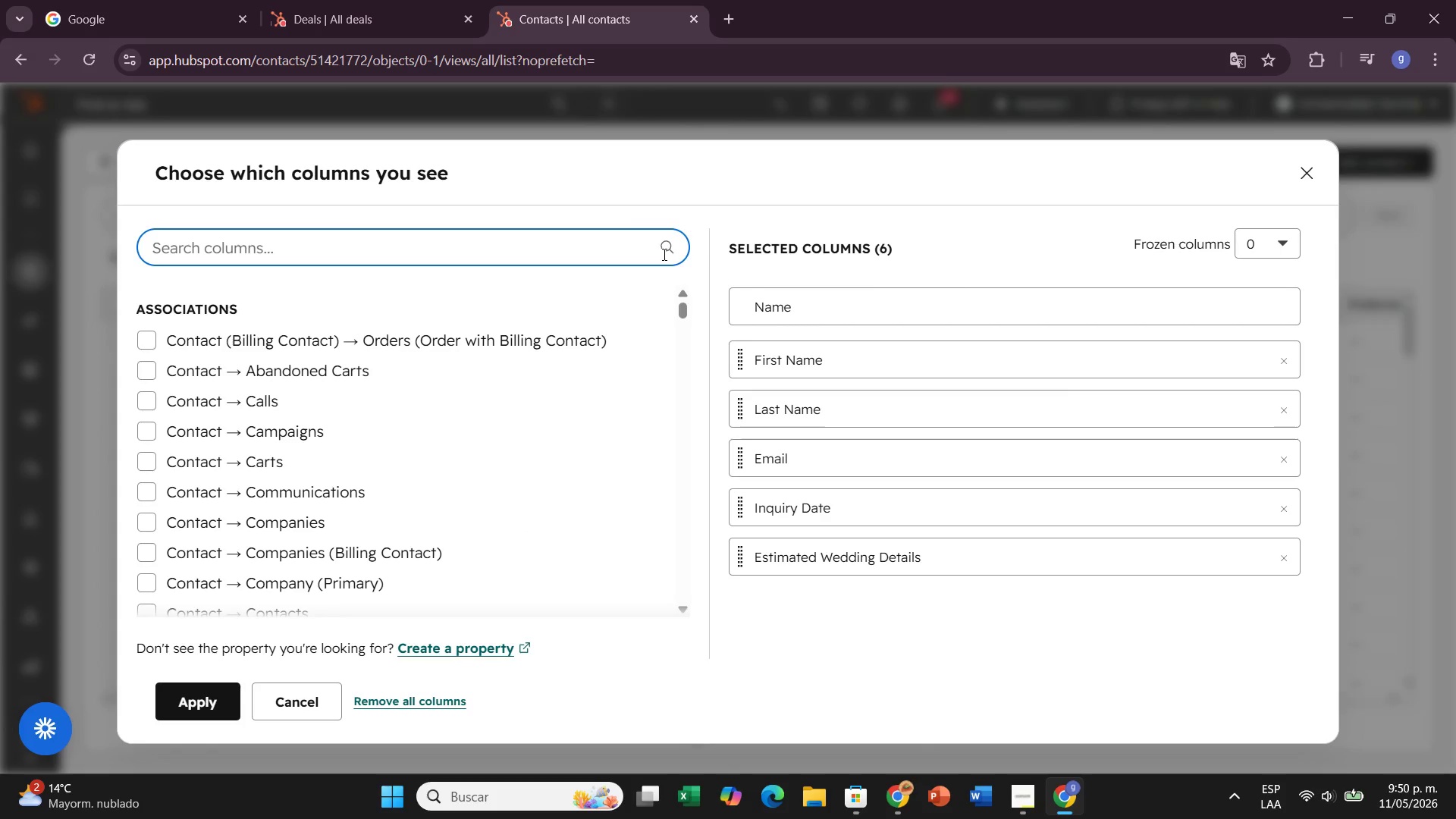 
type(de)
 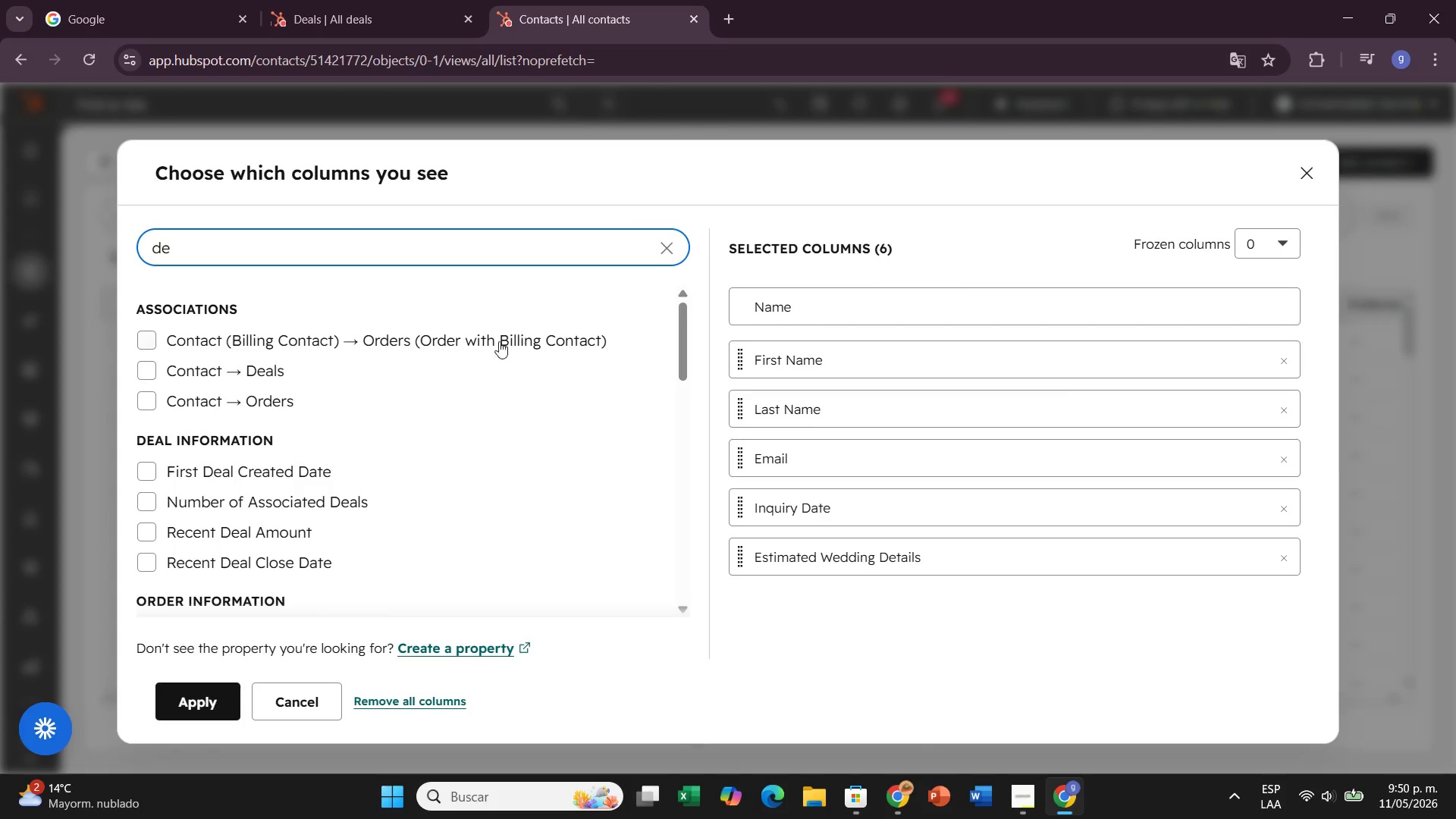 
key(S)
 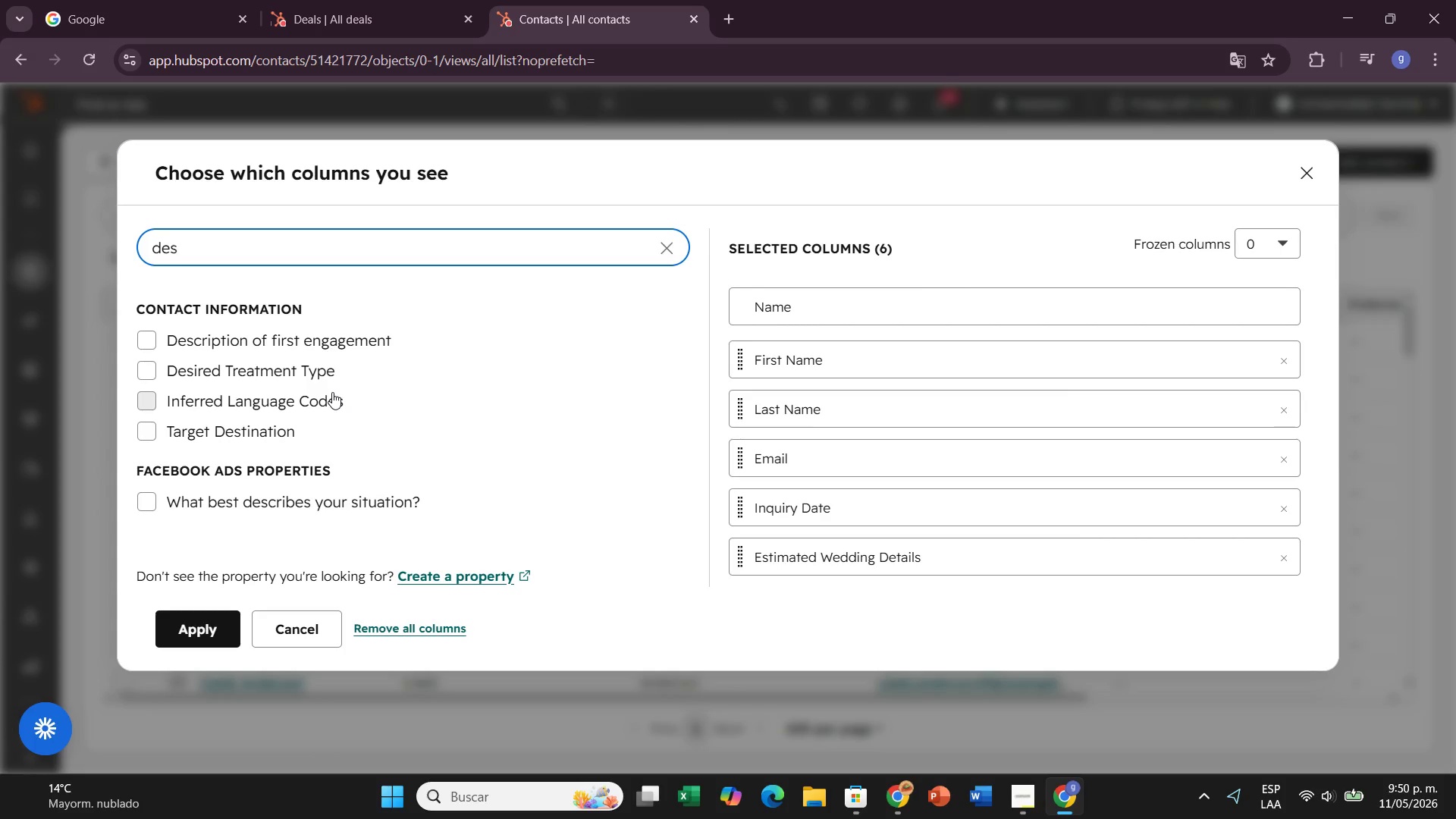 
key(T)
 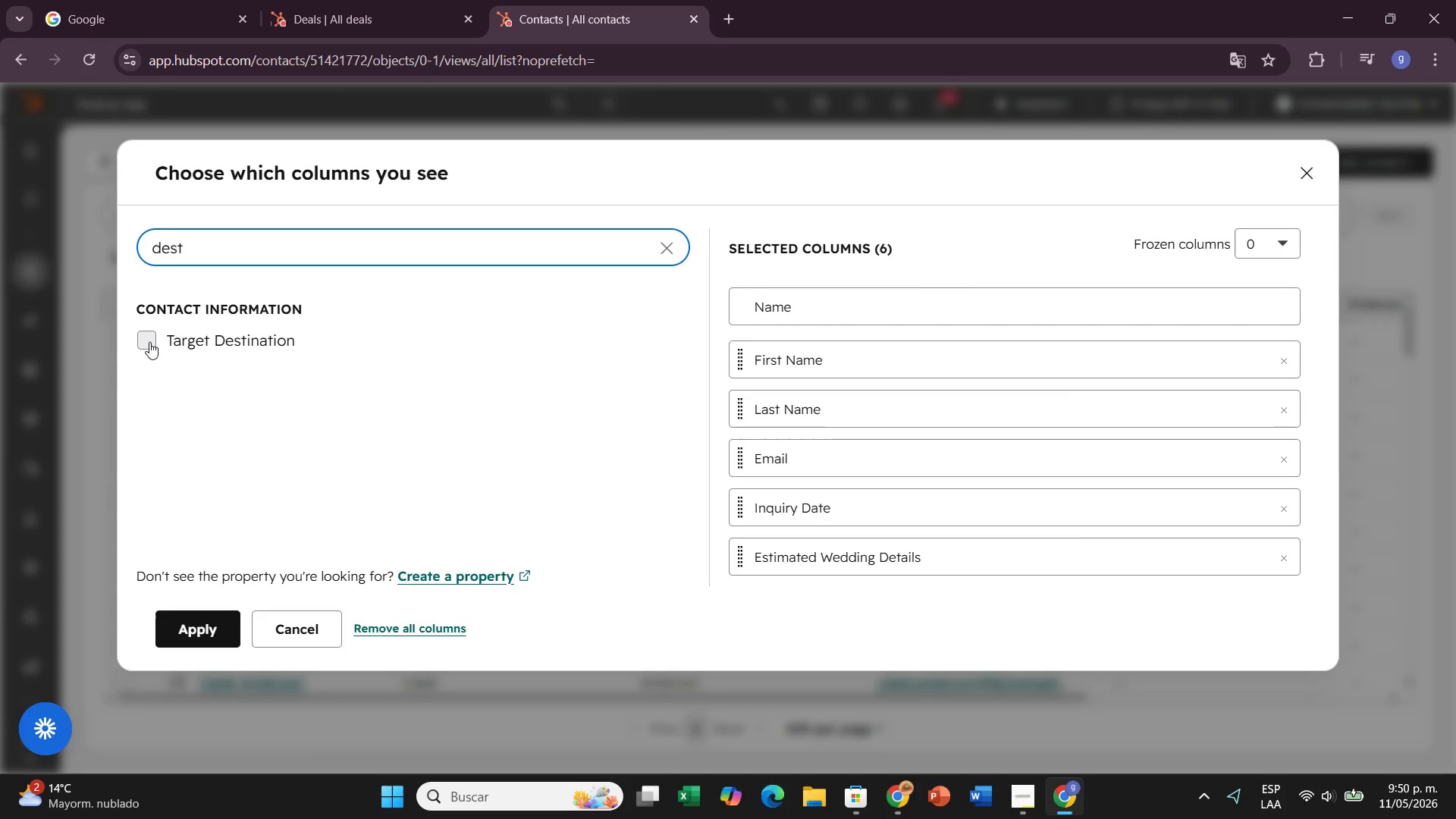 
left_click([149, 342])
 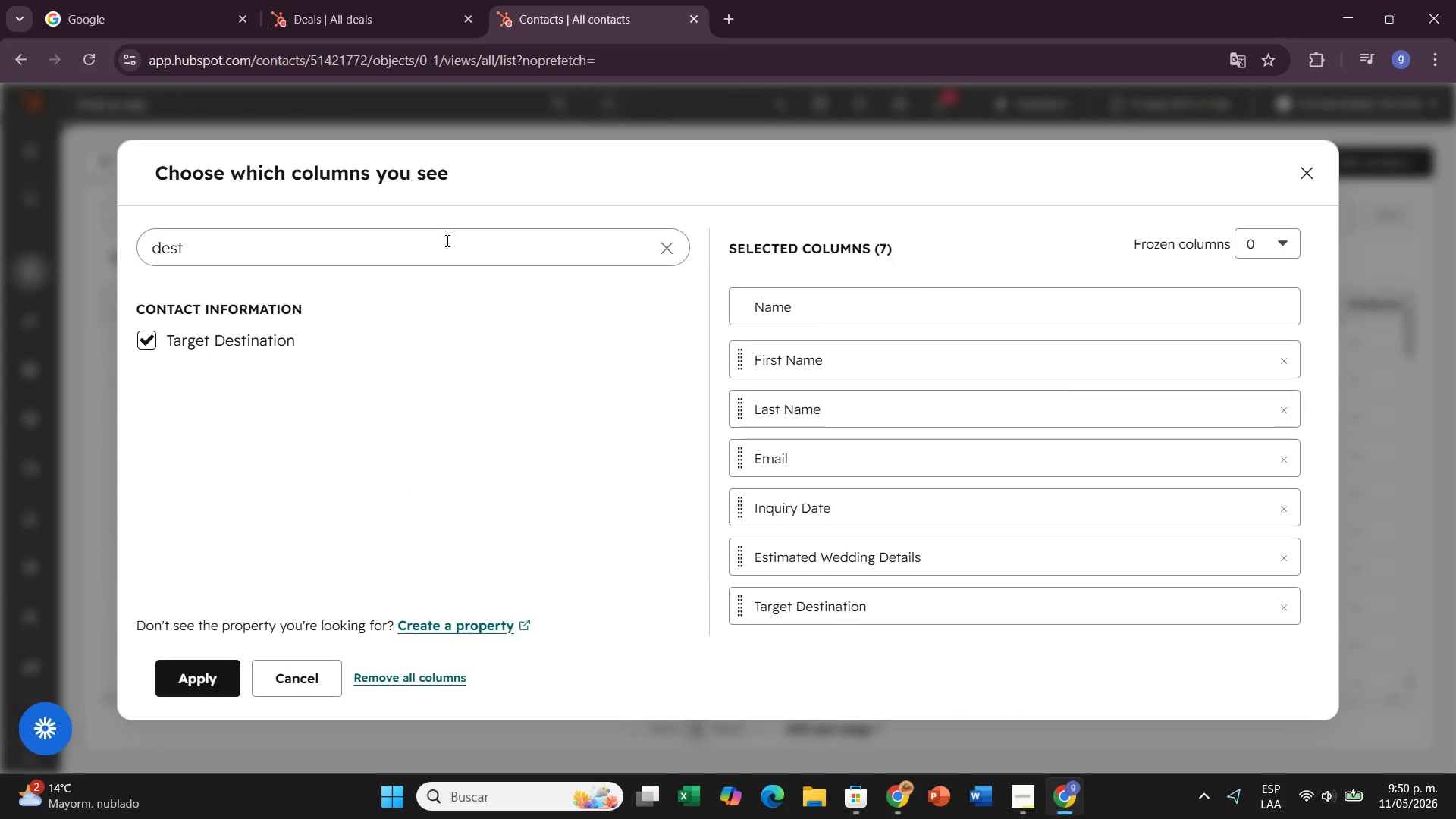 
left_click([677, 253])
 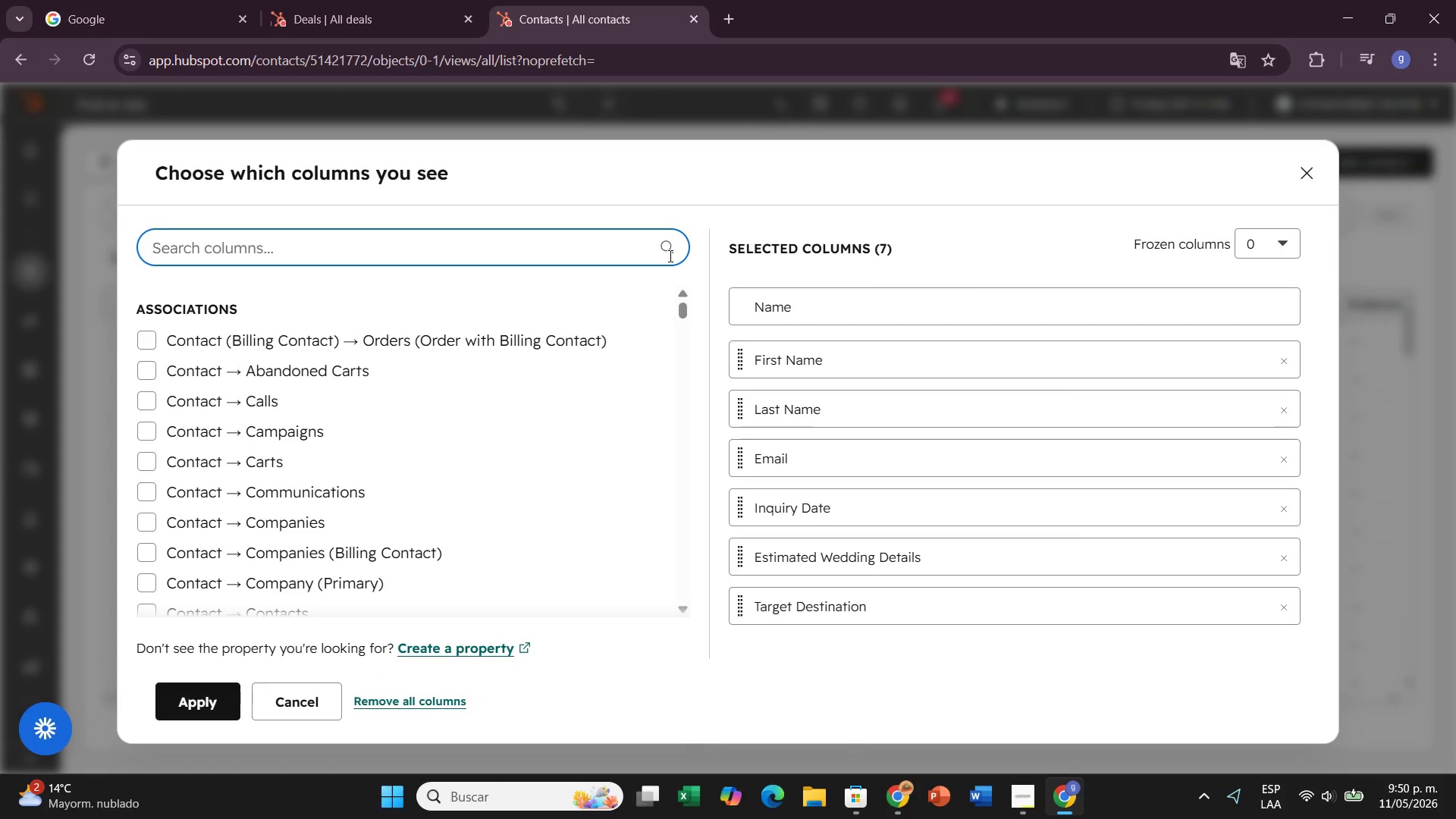 
type(ad)
 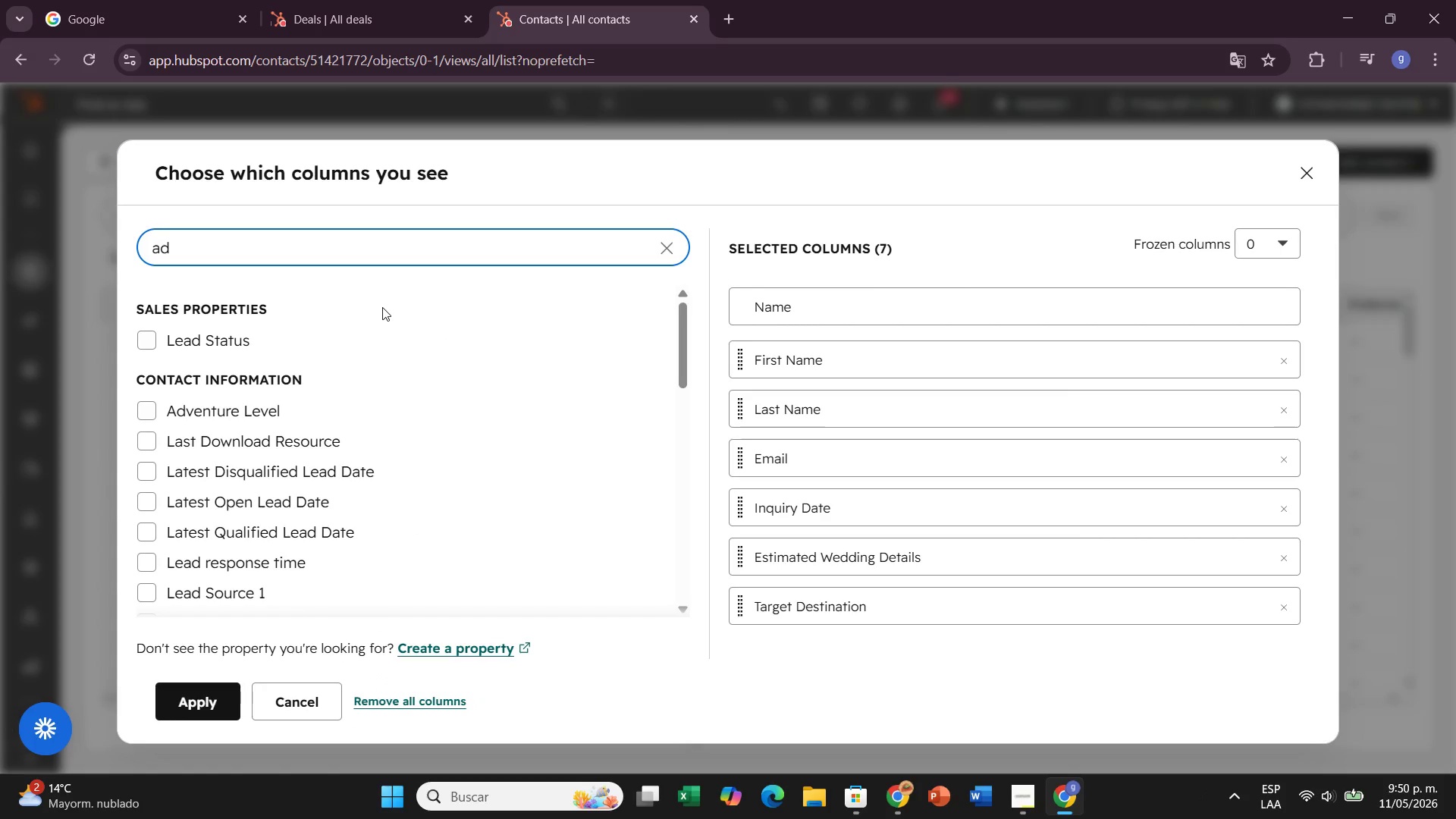 
key(V)
 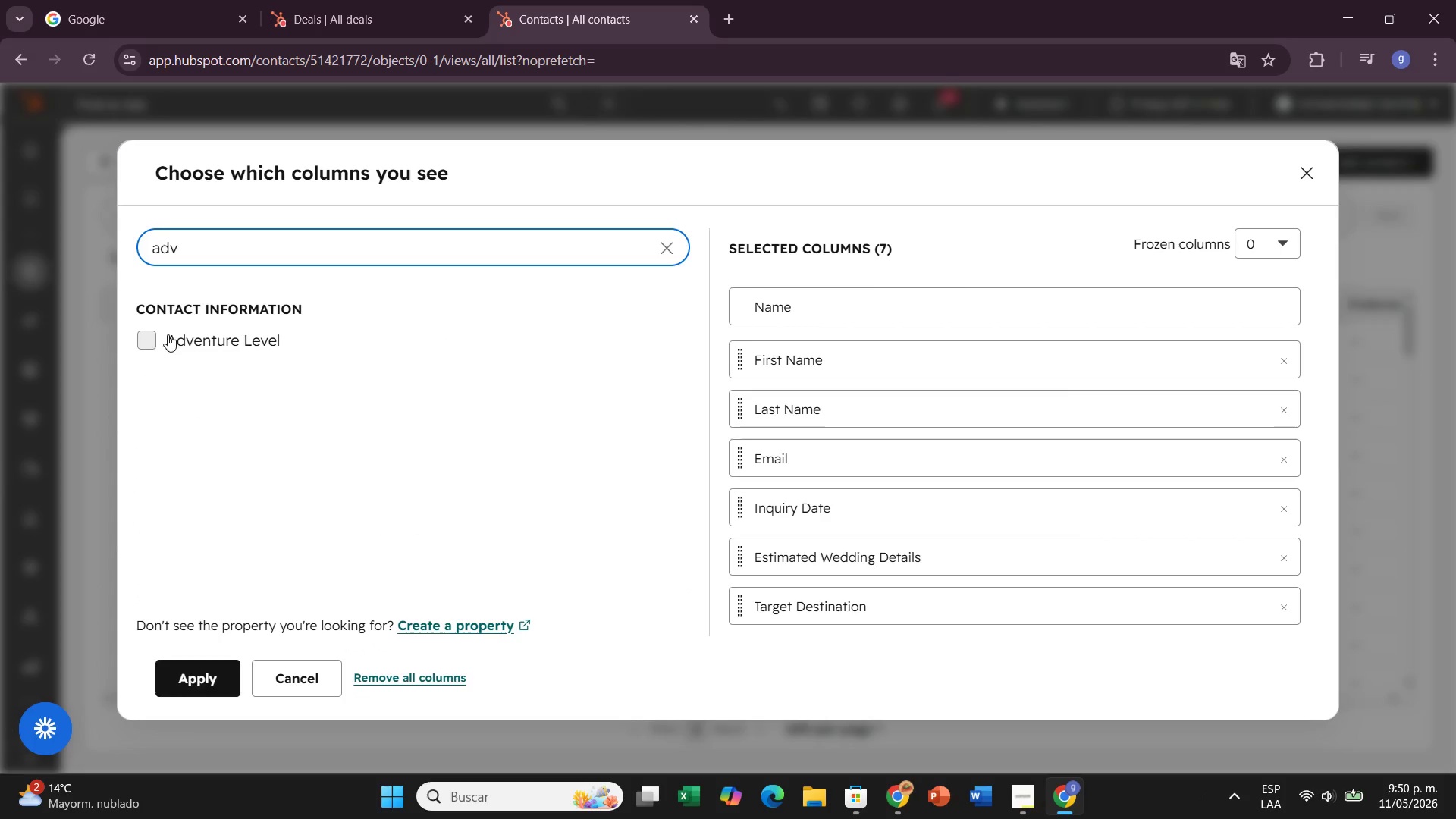 
left_click([148, 337])
 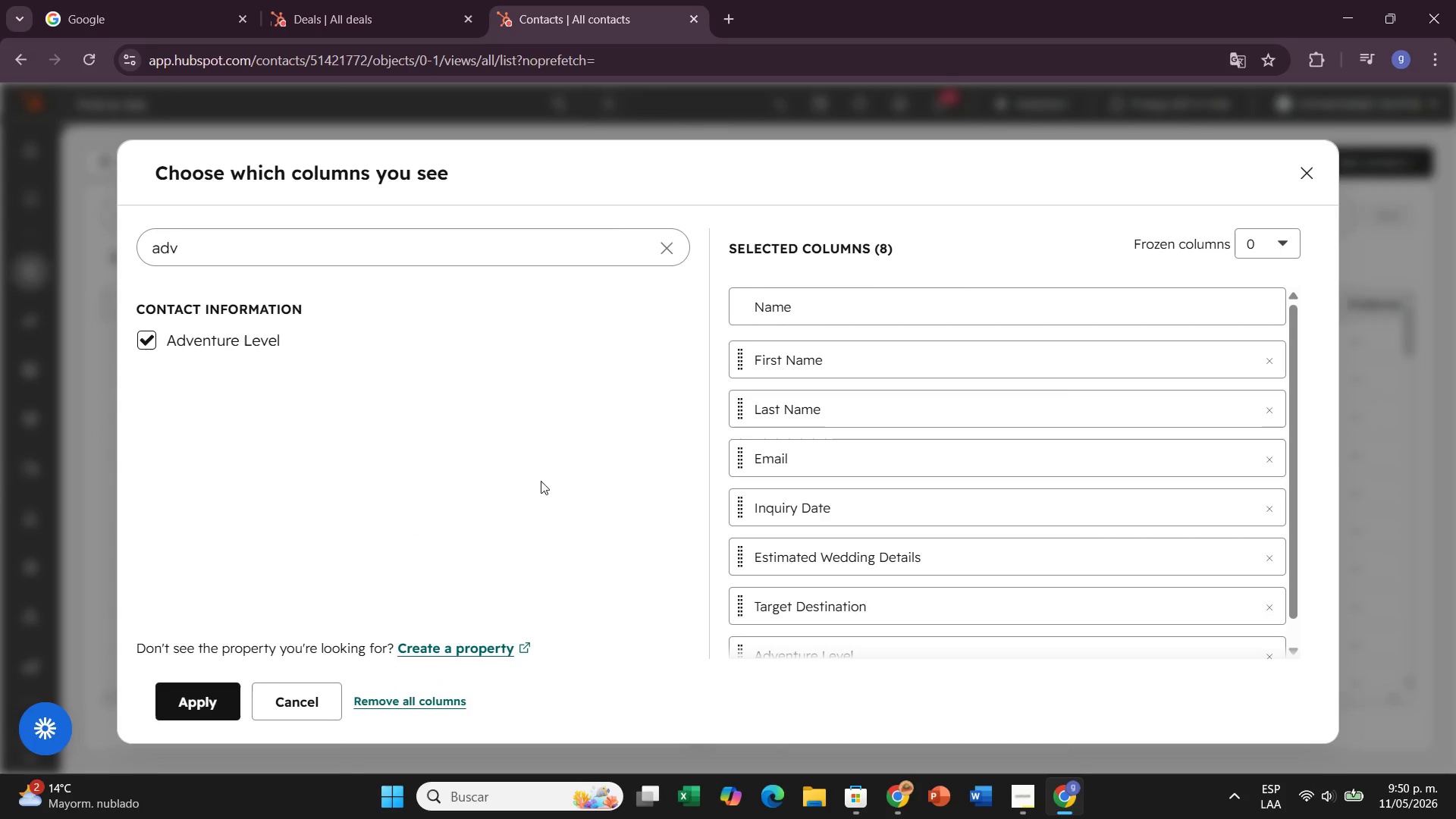 
scroll: coordinate [771, 557], scroll_direction: down, amount: 2.0
 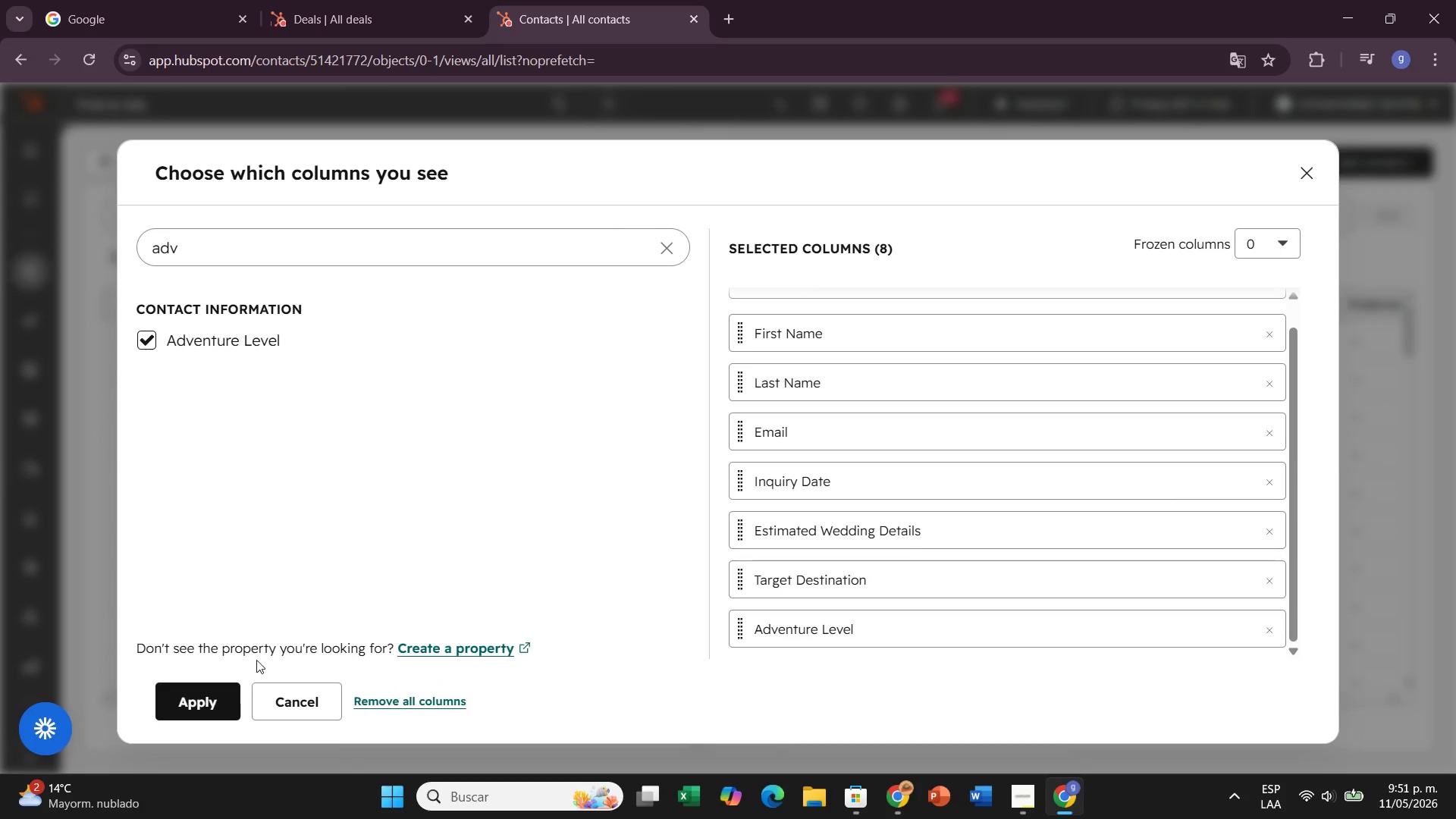 
left_click([221, 694])
 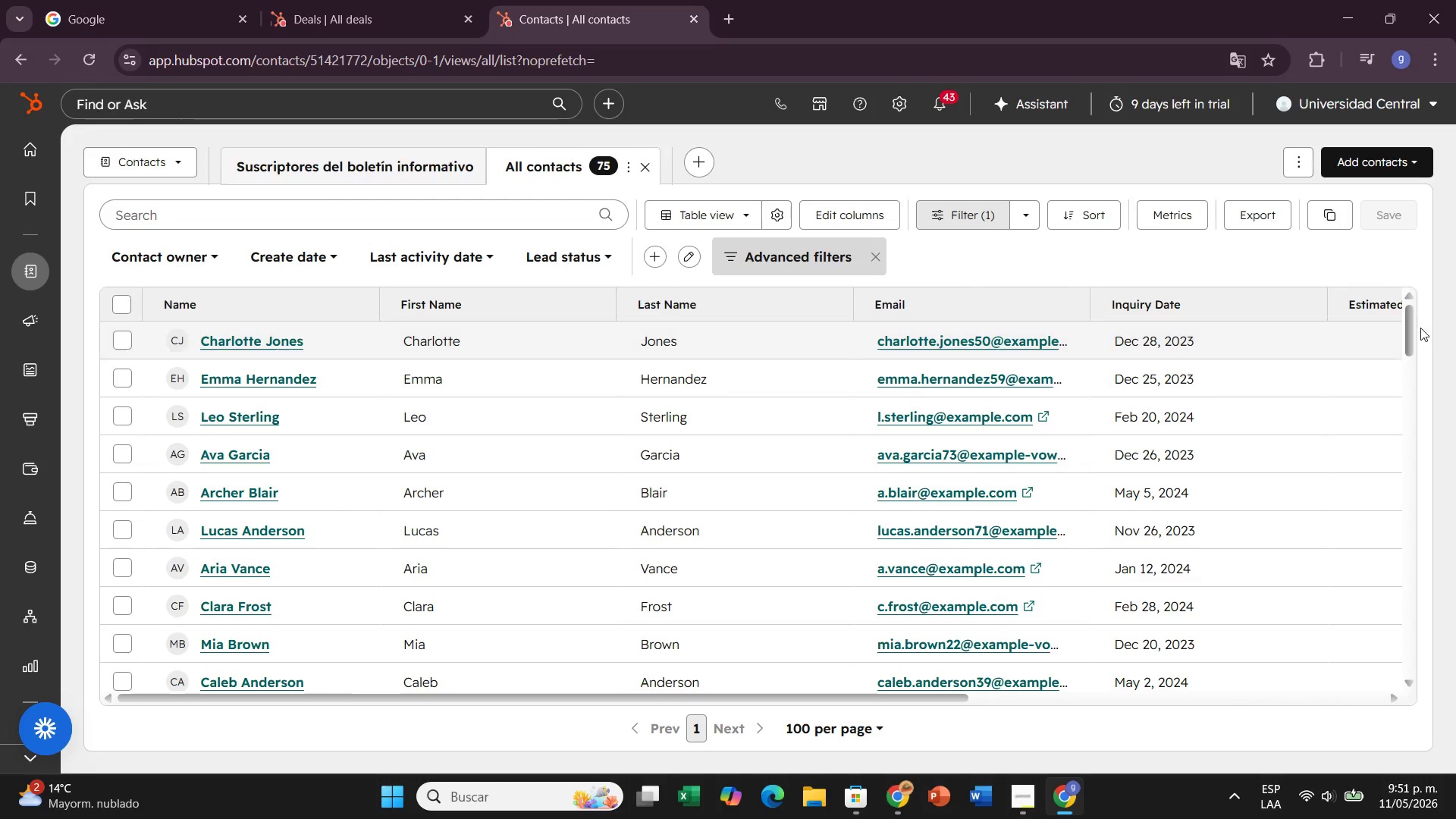 
wait(6.0)
 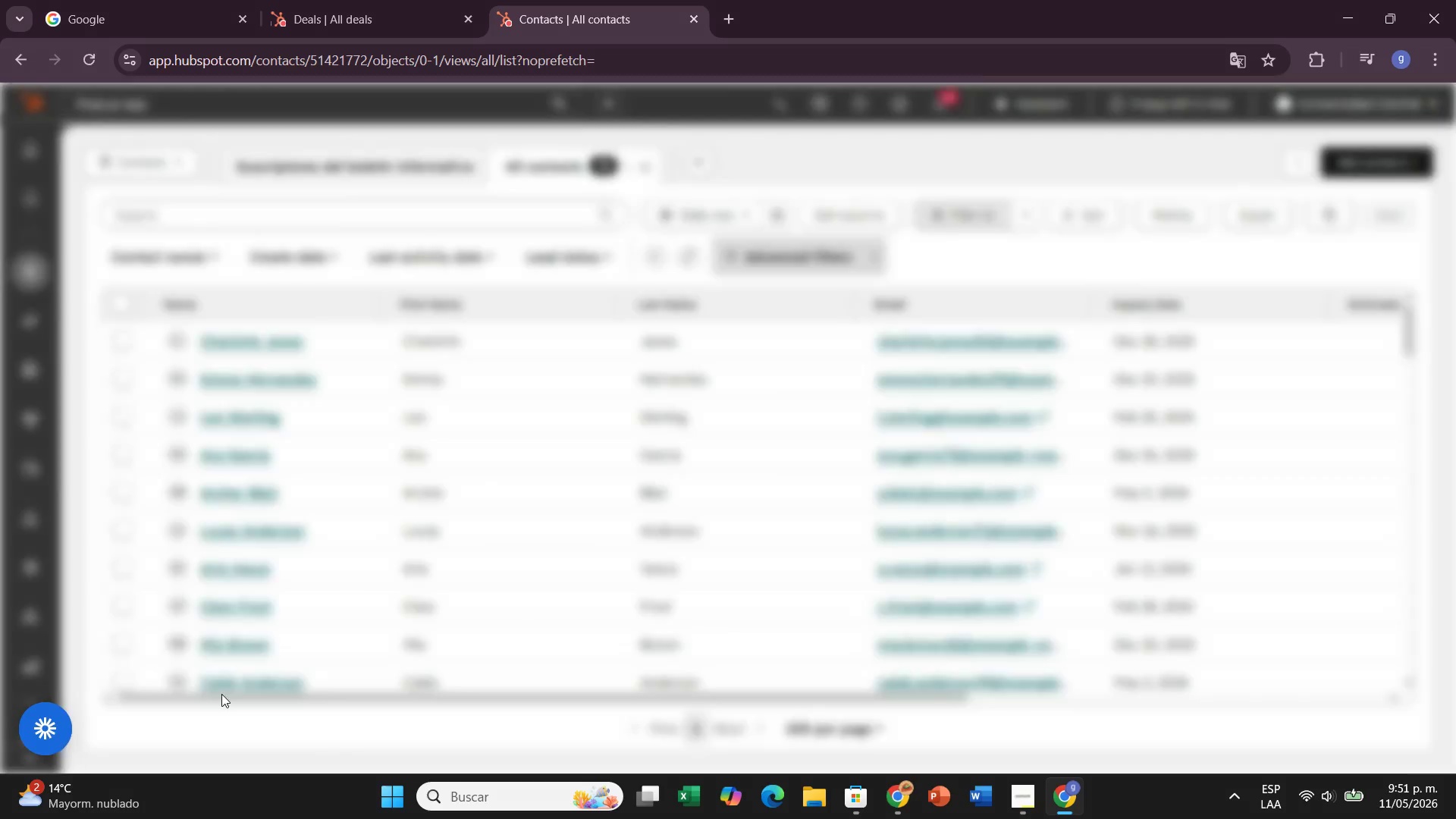 
left_click_drag(start_coordinate=[882, 701], to_coordinate=[1355, 627])
 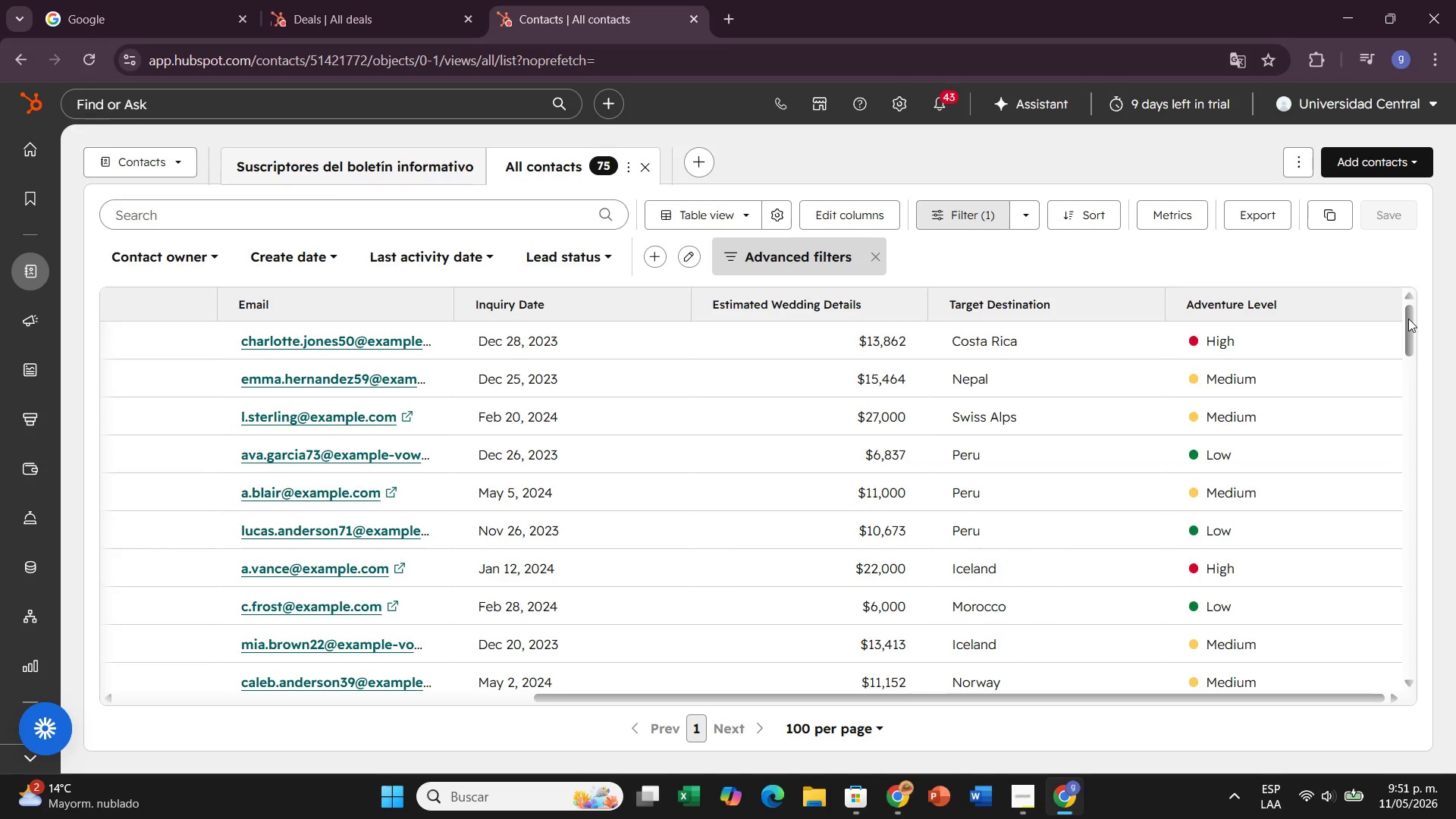 
wait(31.99)
 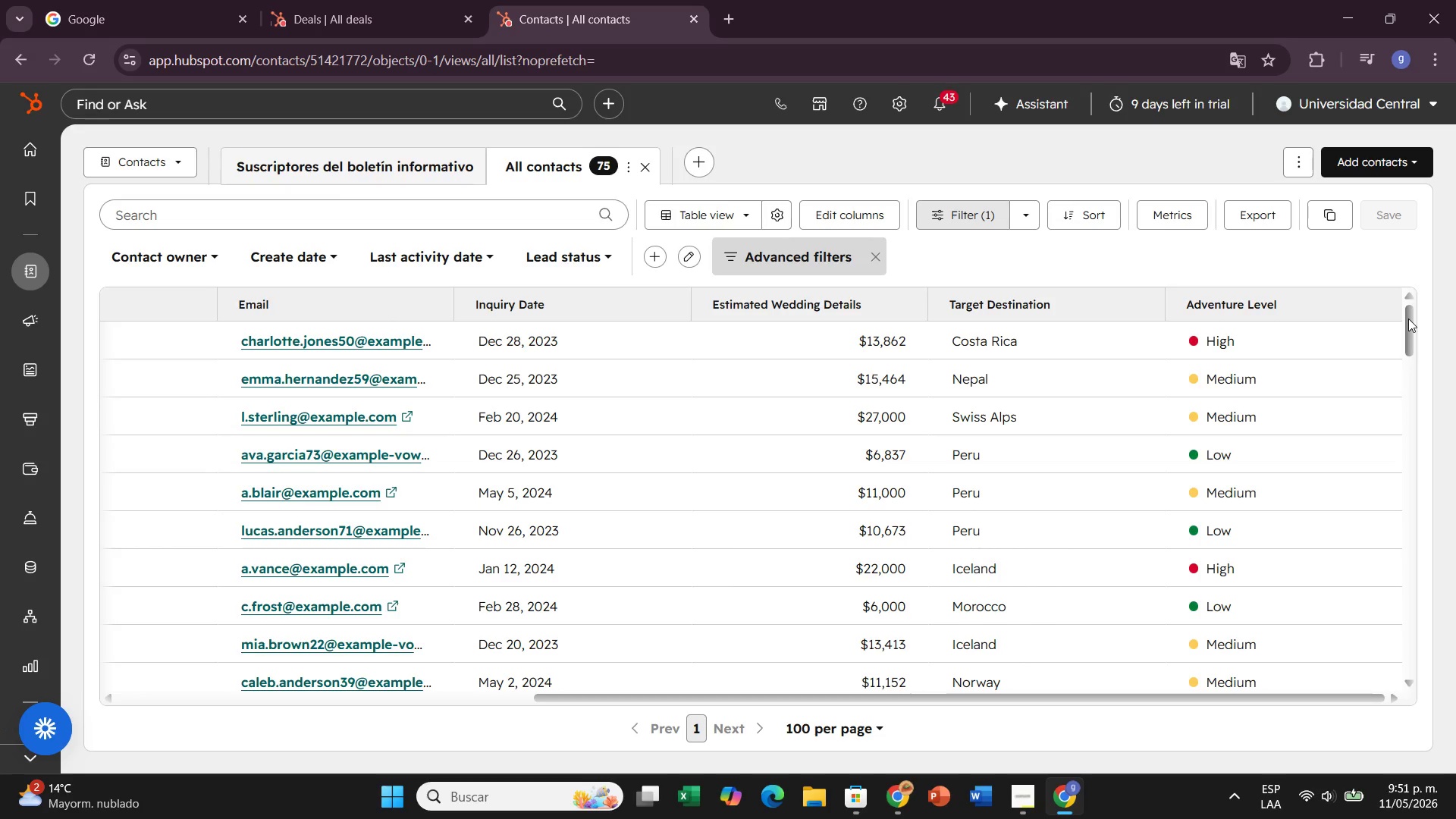 
left_click([151, 442])
 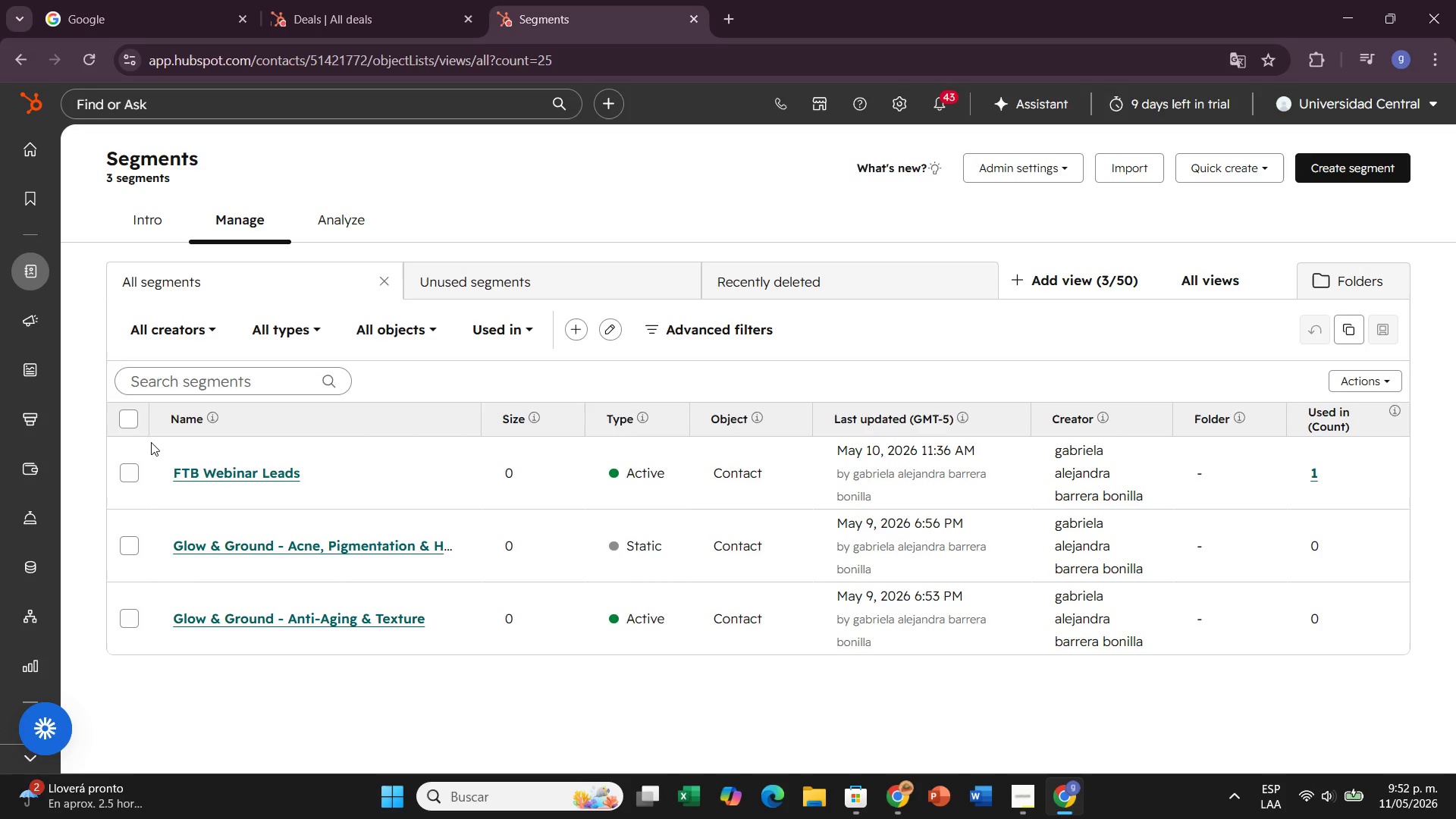 
wait(37.11)
 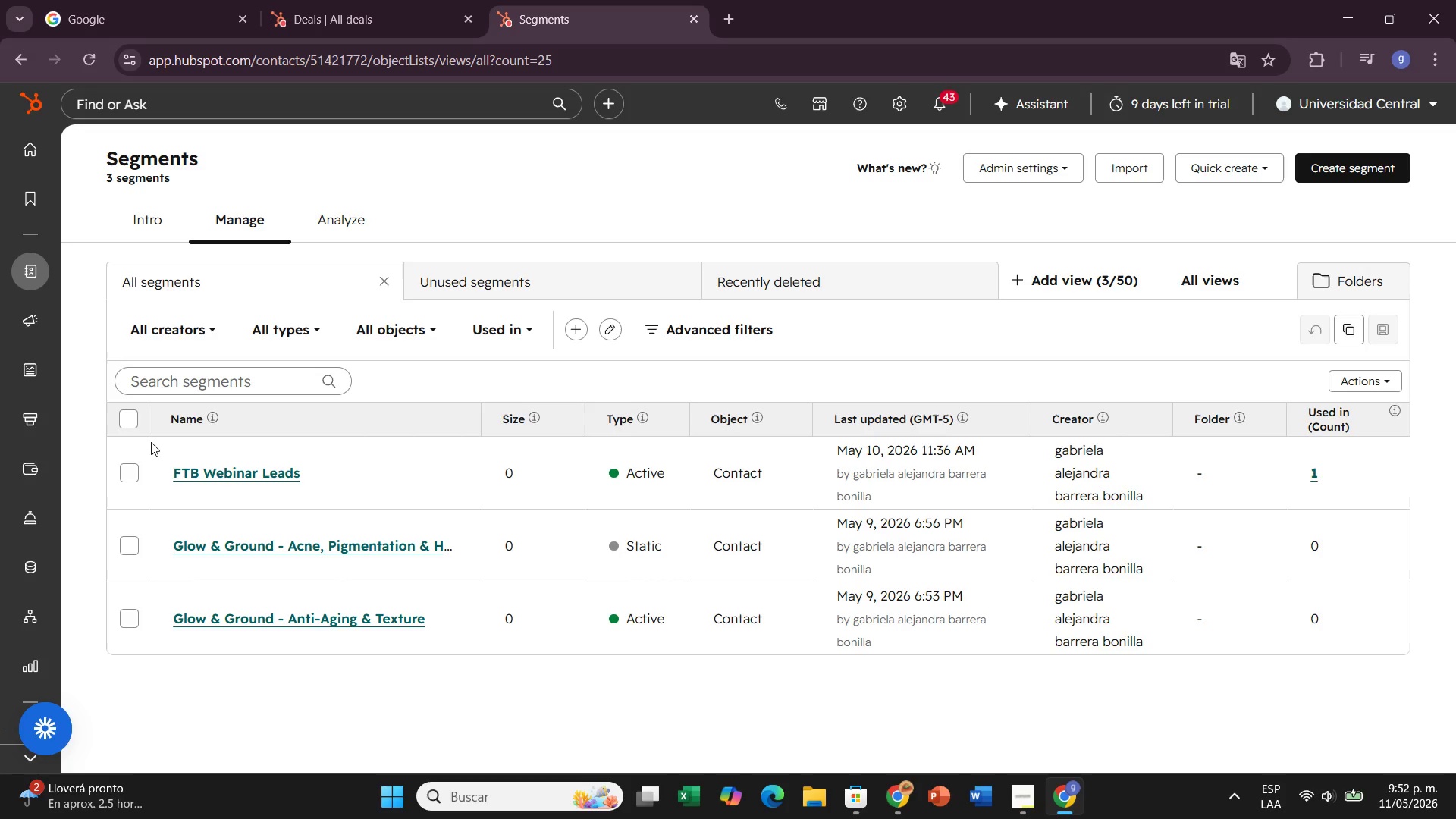 
left_click([133, 422])
 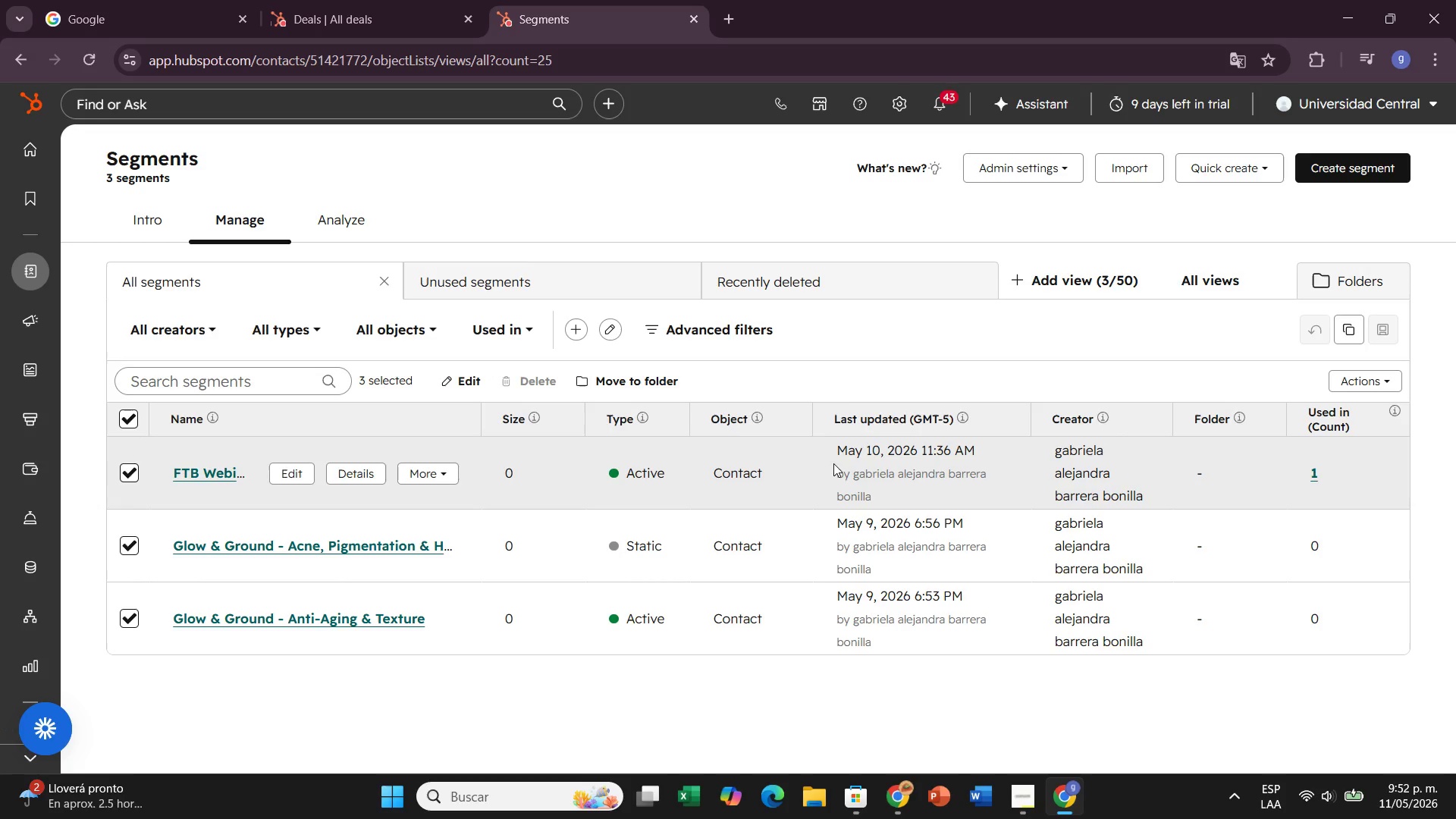 
left_click([802, 369])
 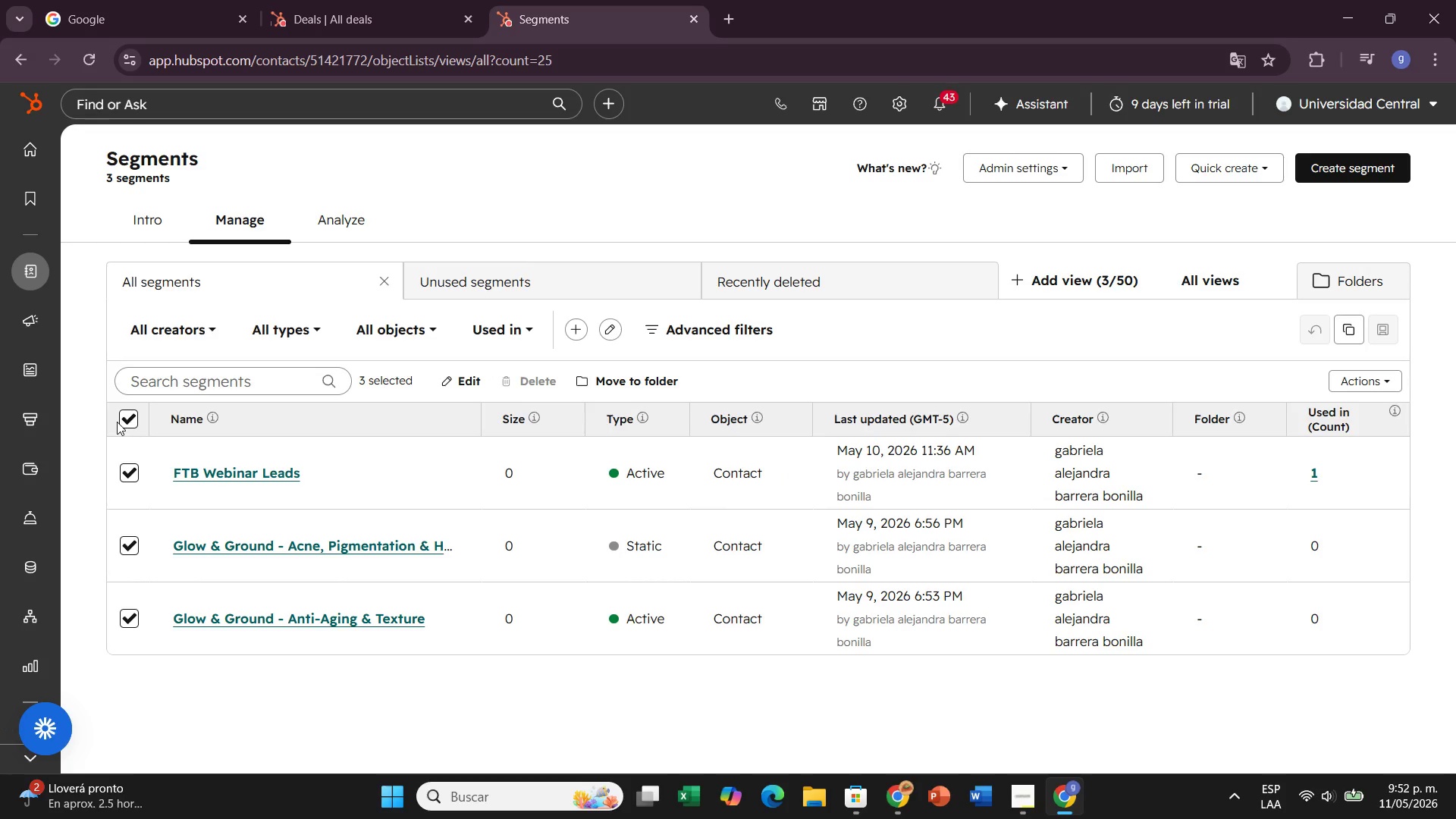 
double_click([124, 420])
 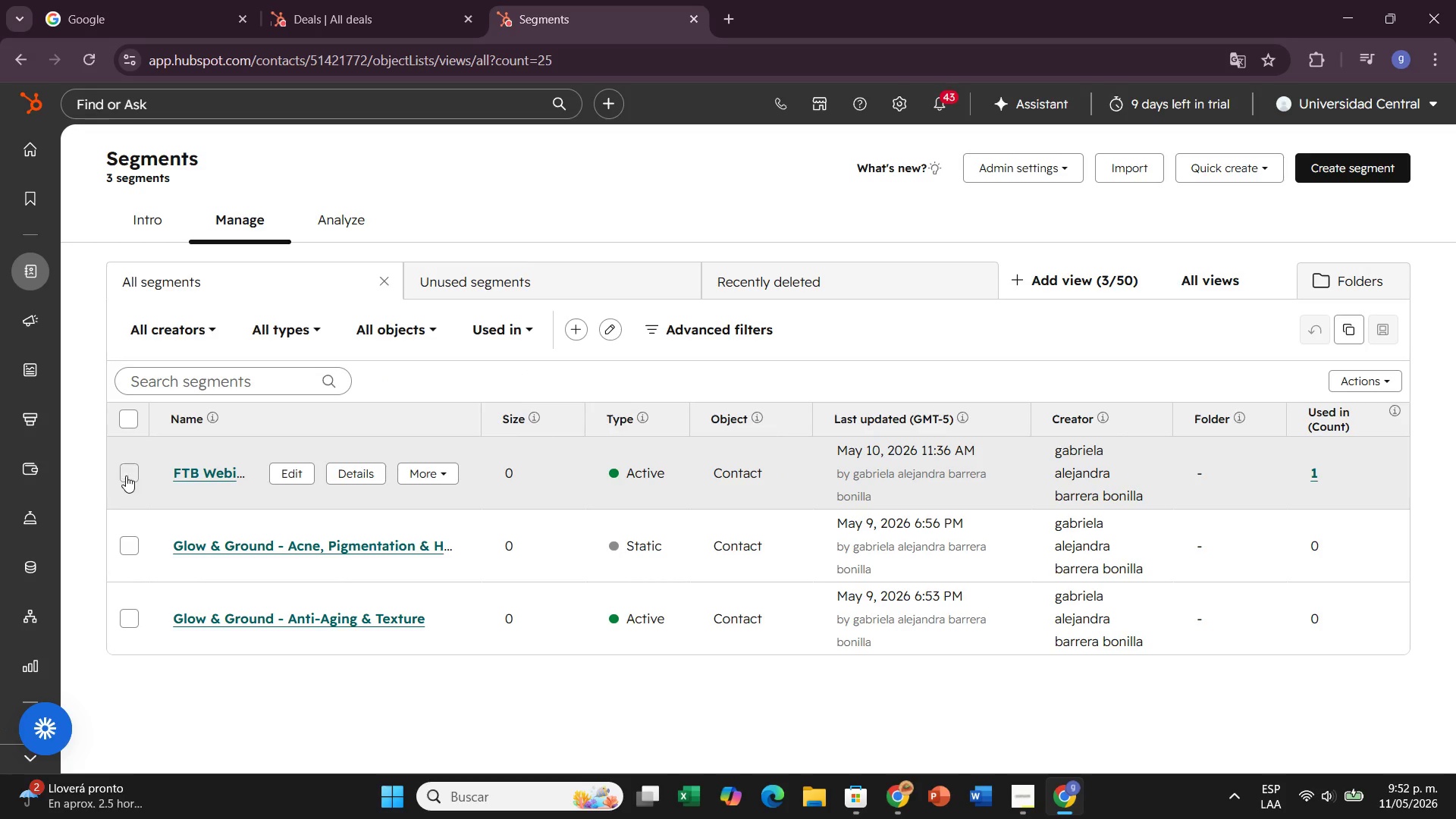 
left_click([126, 475])
 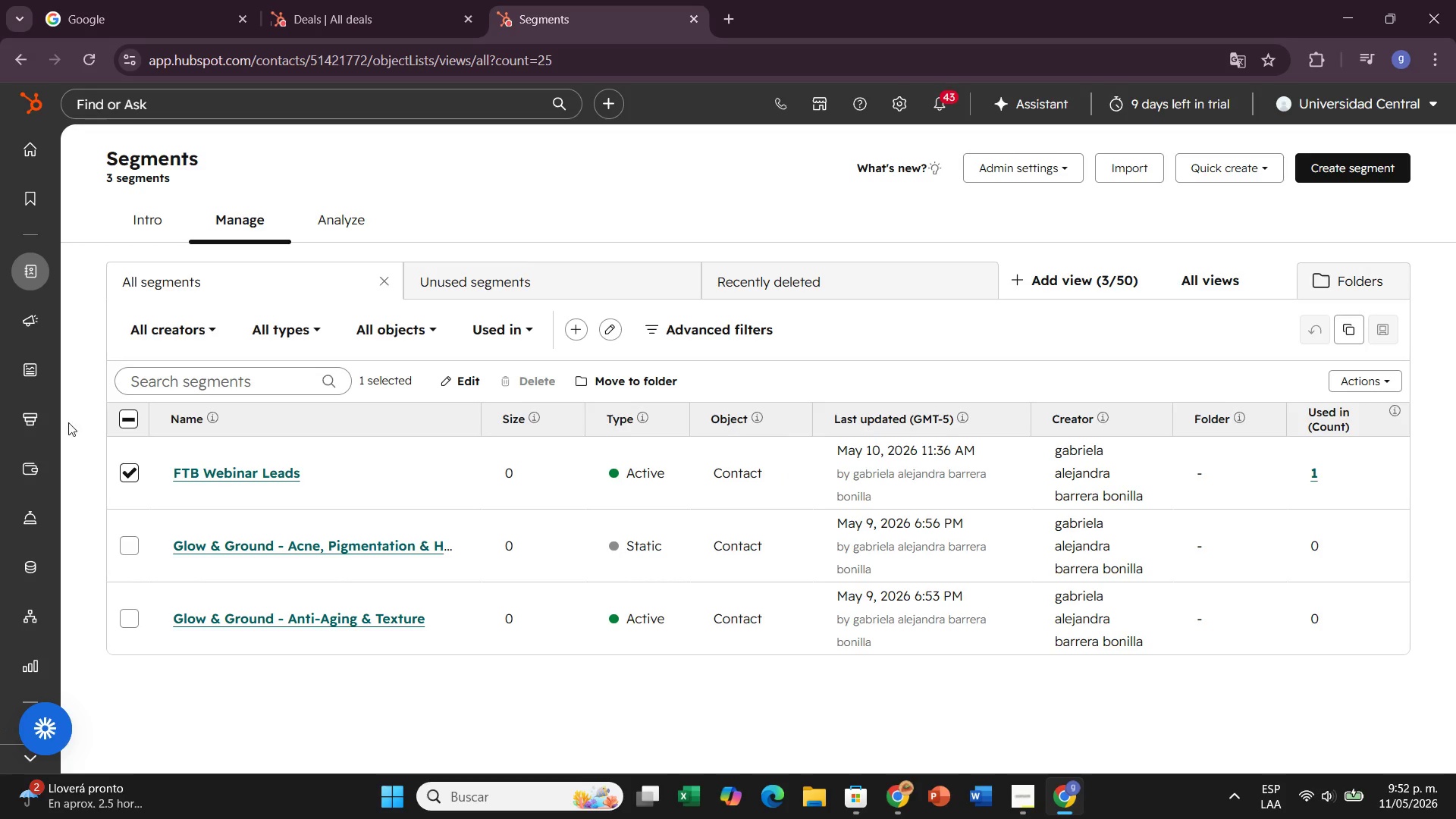 
left_click([122, 469])
 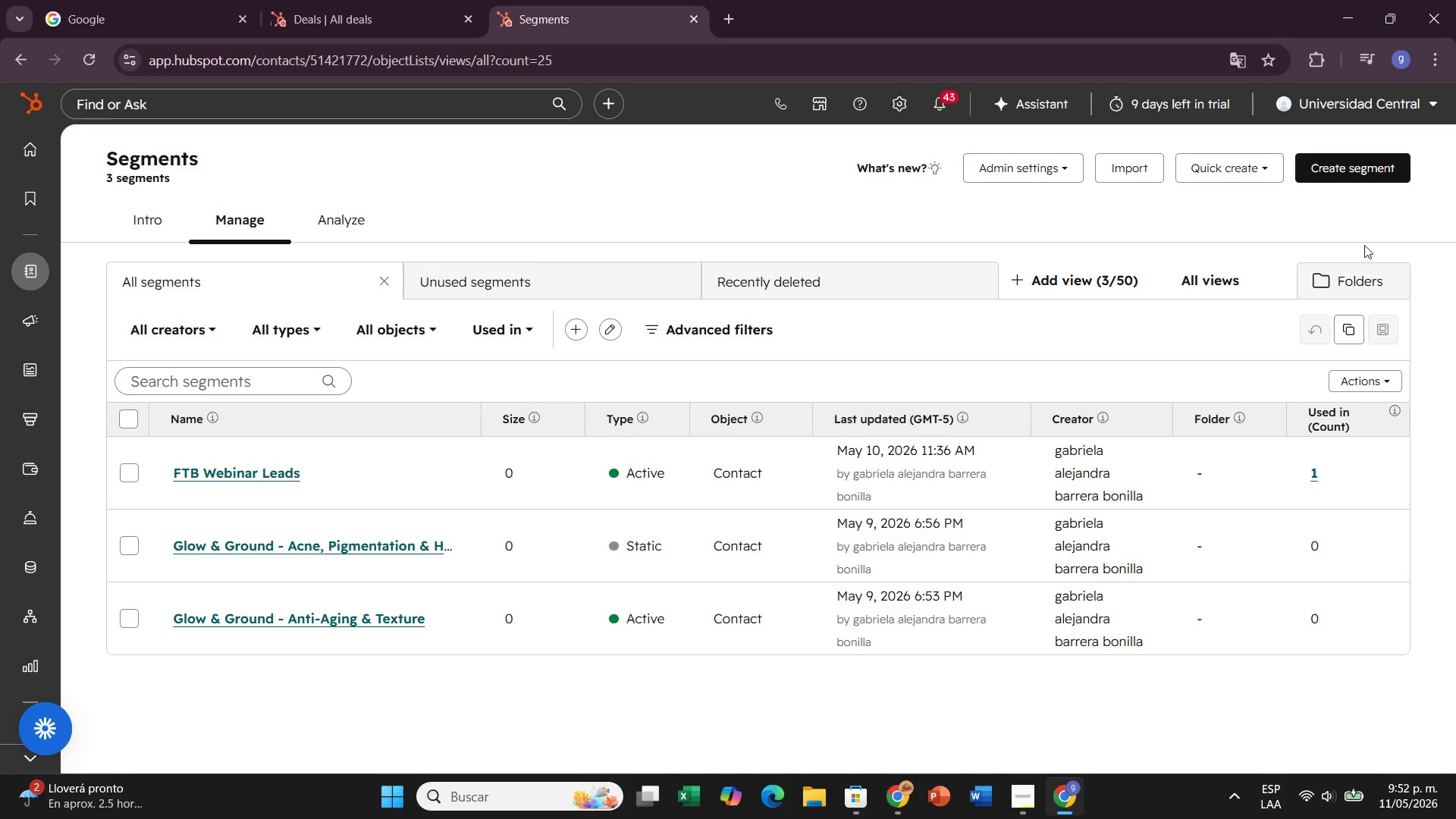 
left_click([1364, 171])
 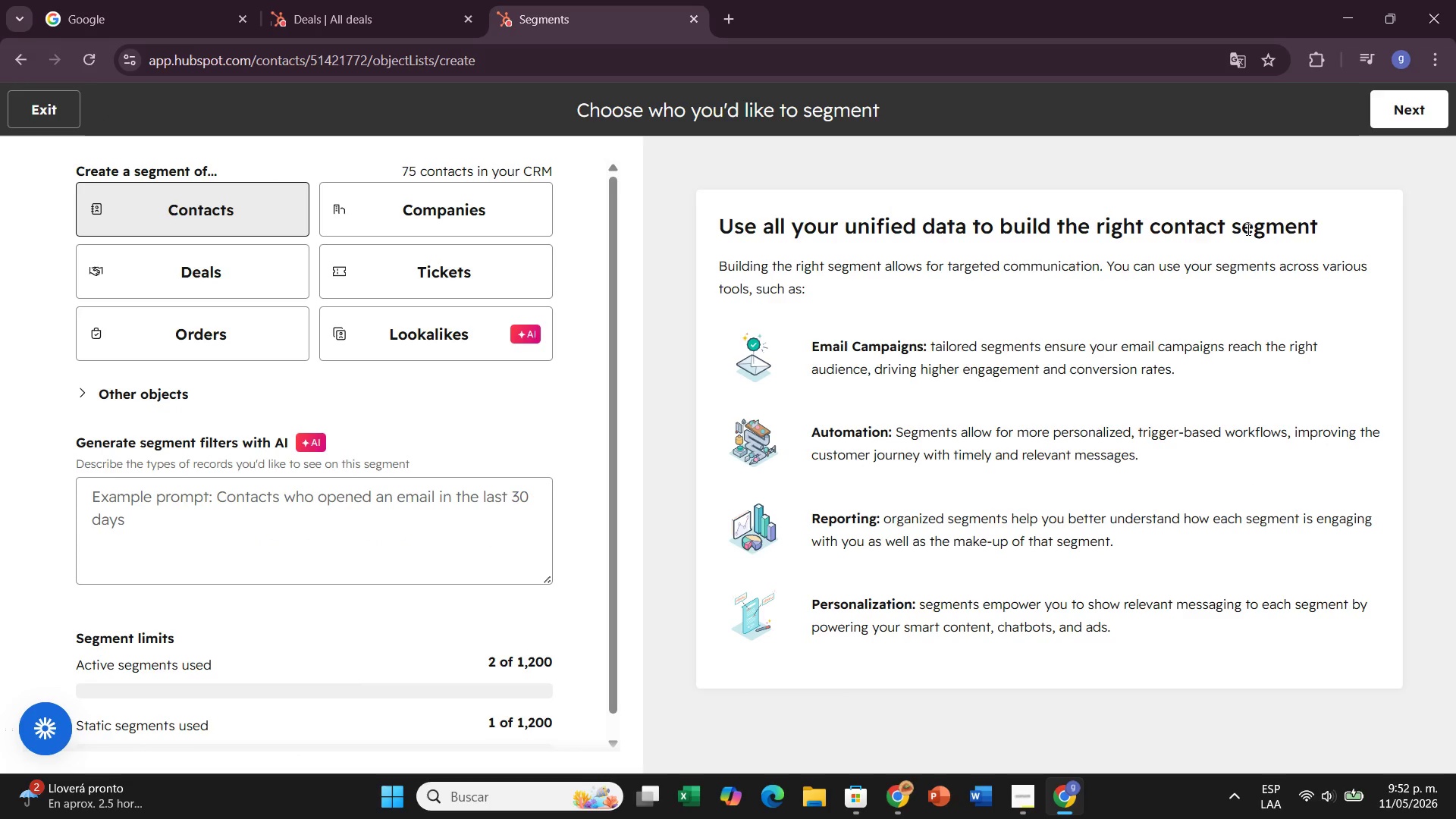 
wait(5.16)
 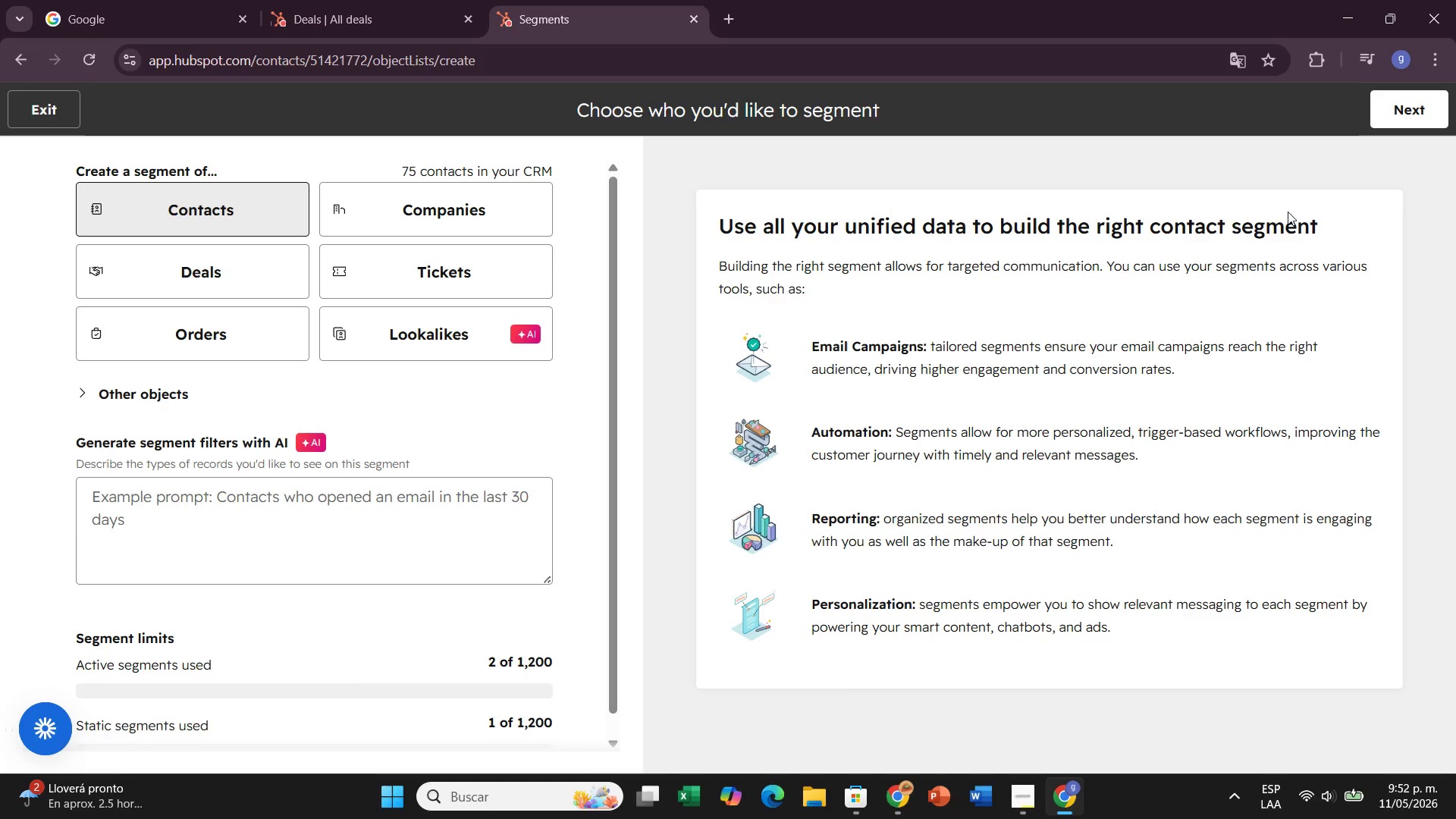 
left_click([1407, 115])
 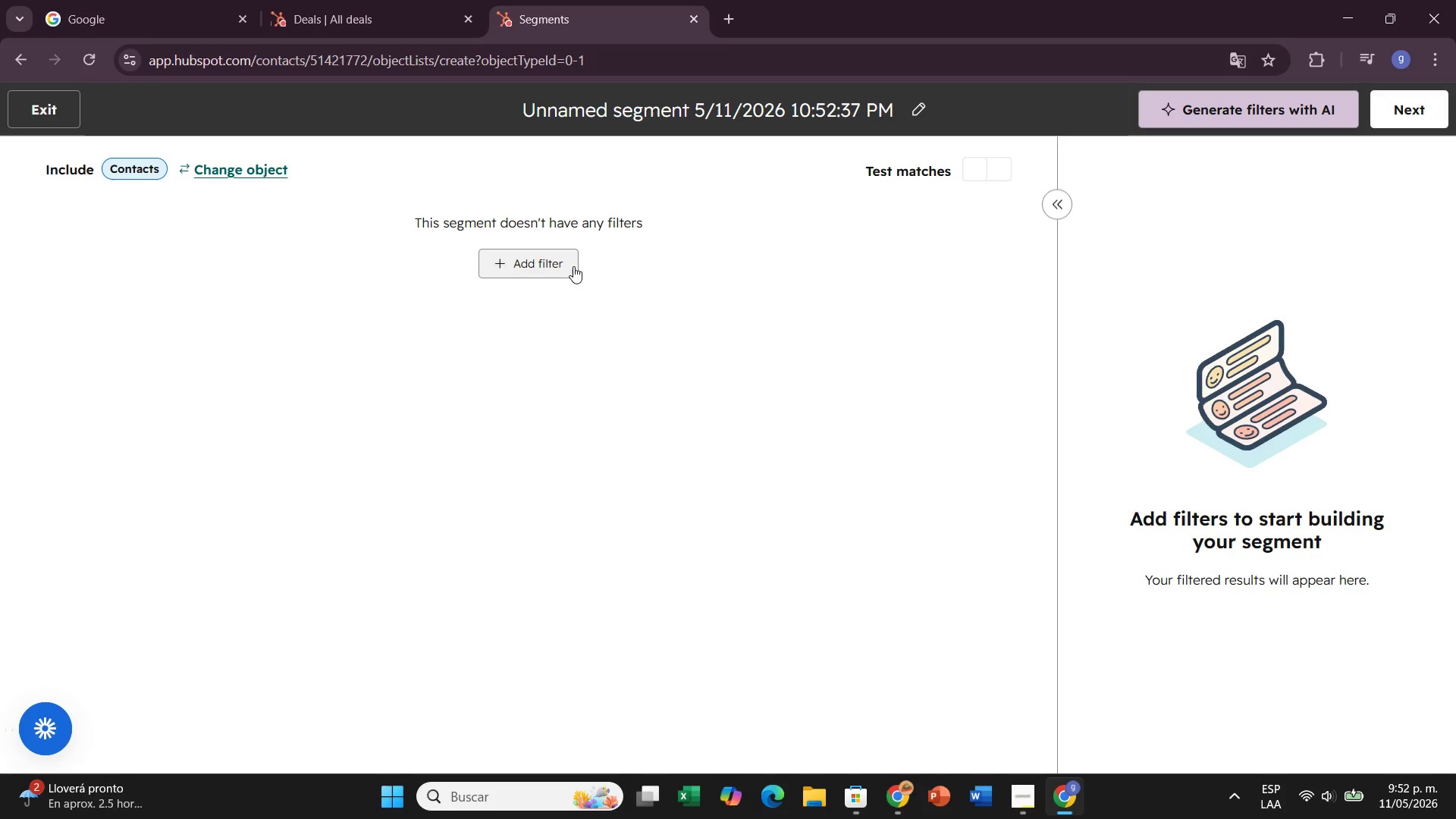 
wait(14.28)
 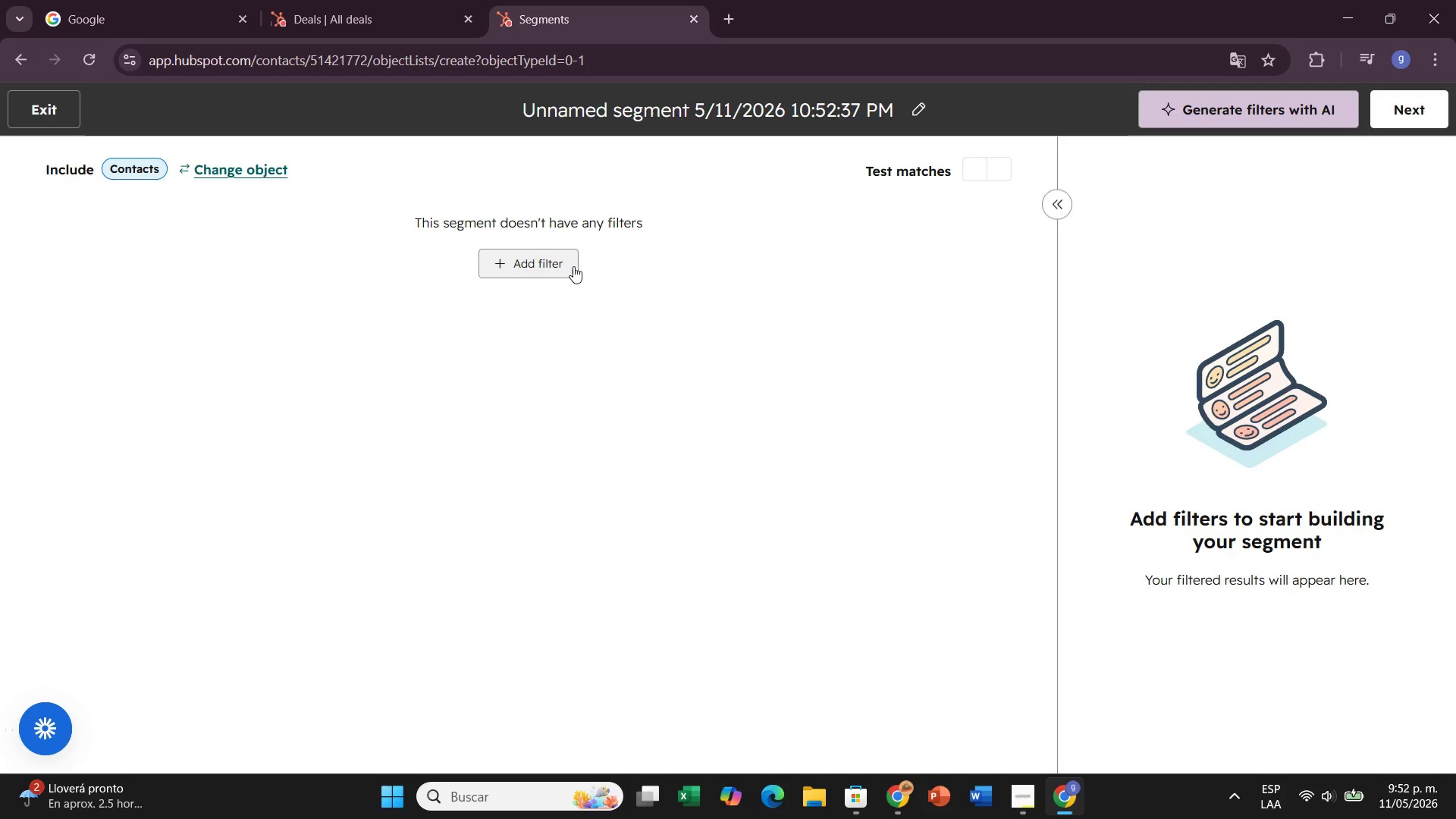 
left_click([921, 104])
 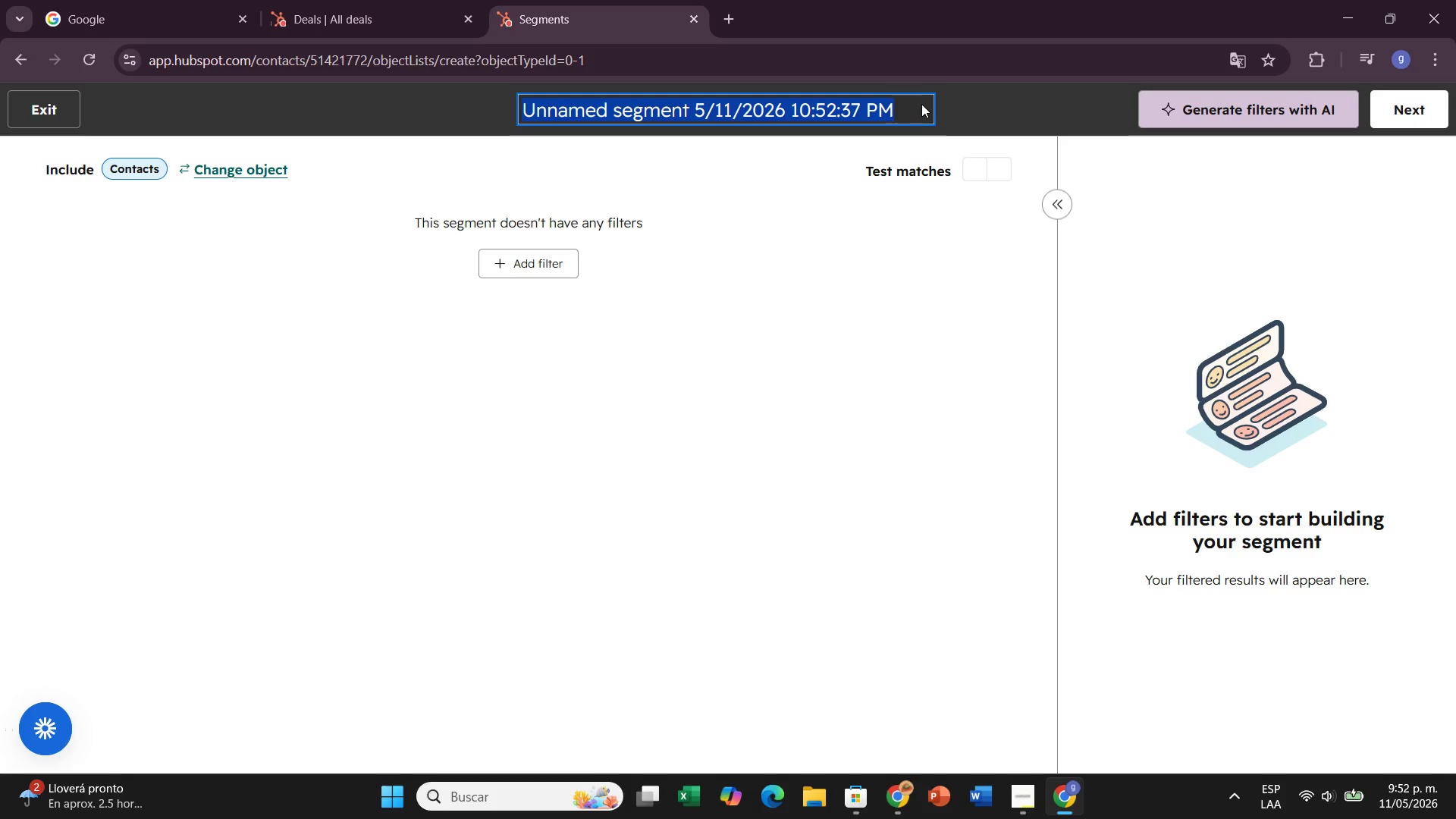 
left_click([921, 104])
 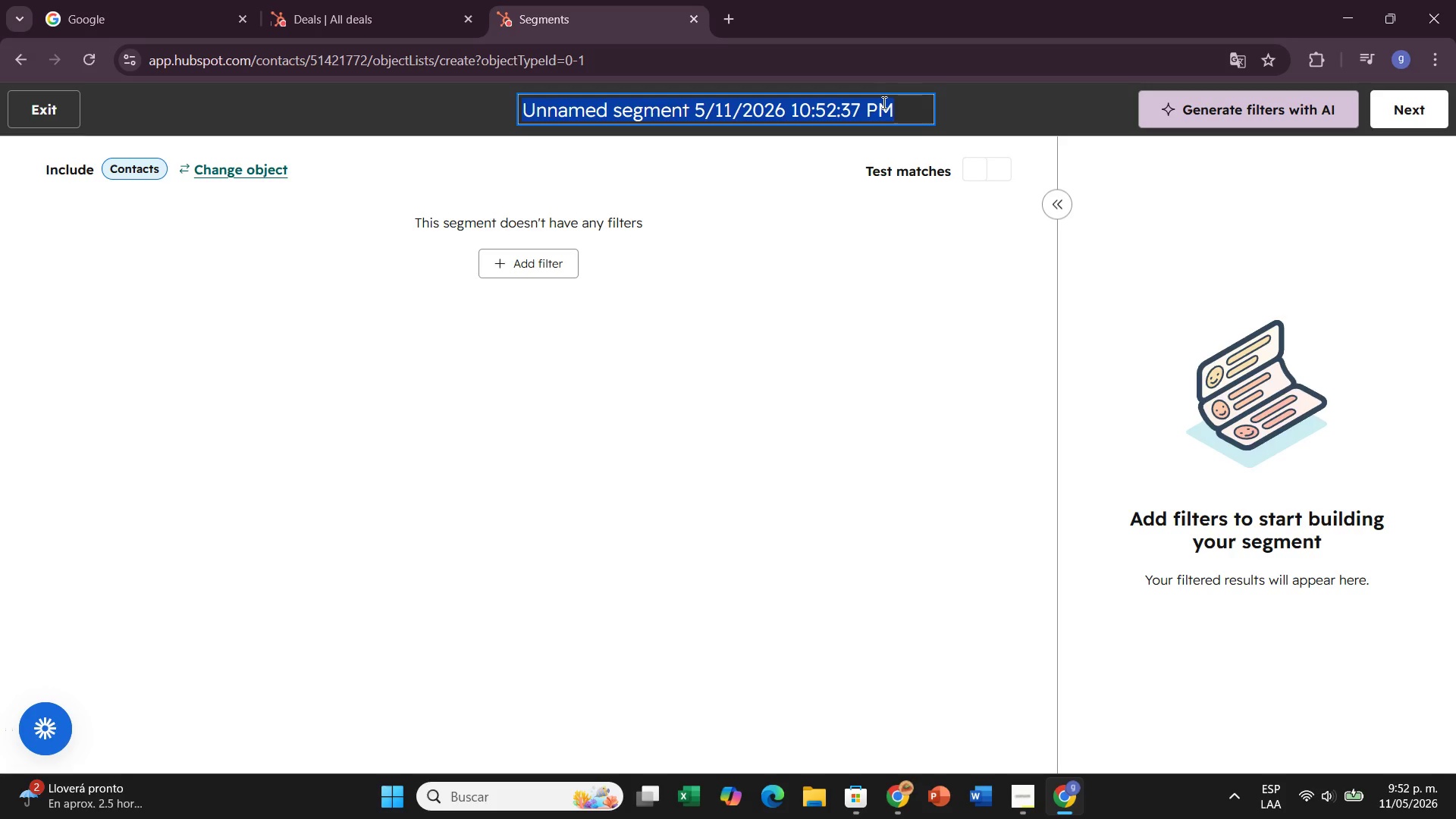 
left_click([883, 102])
 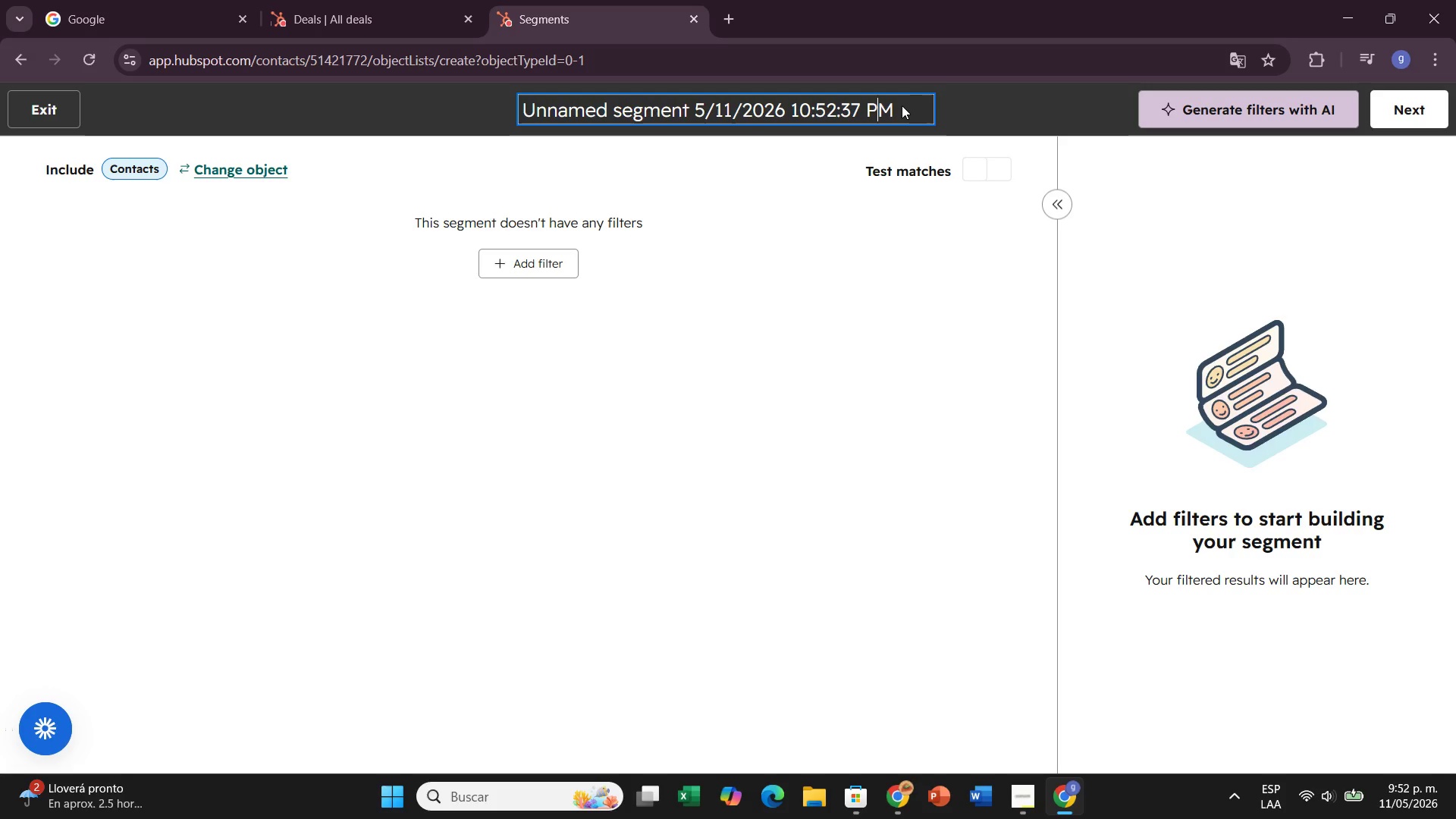 
left_click([902, 105])
 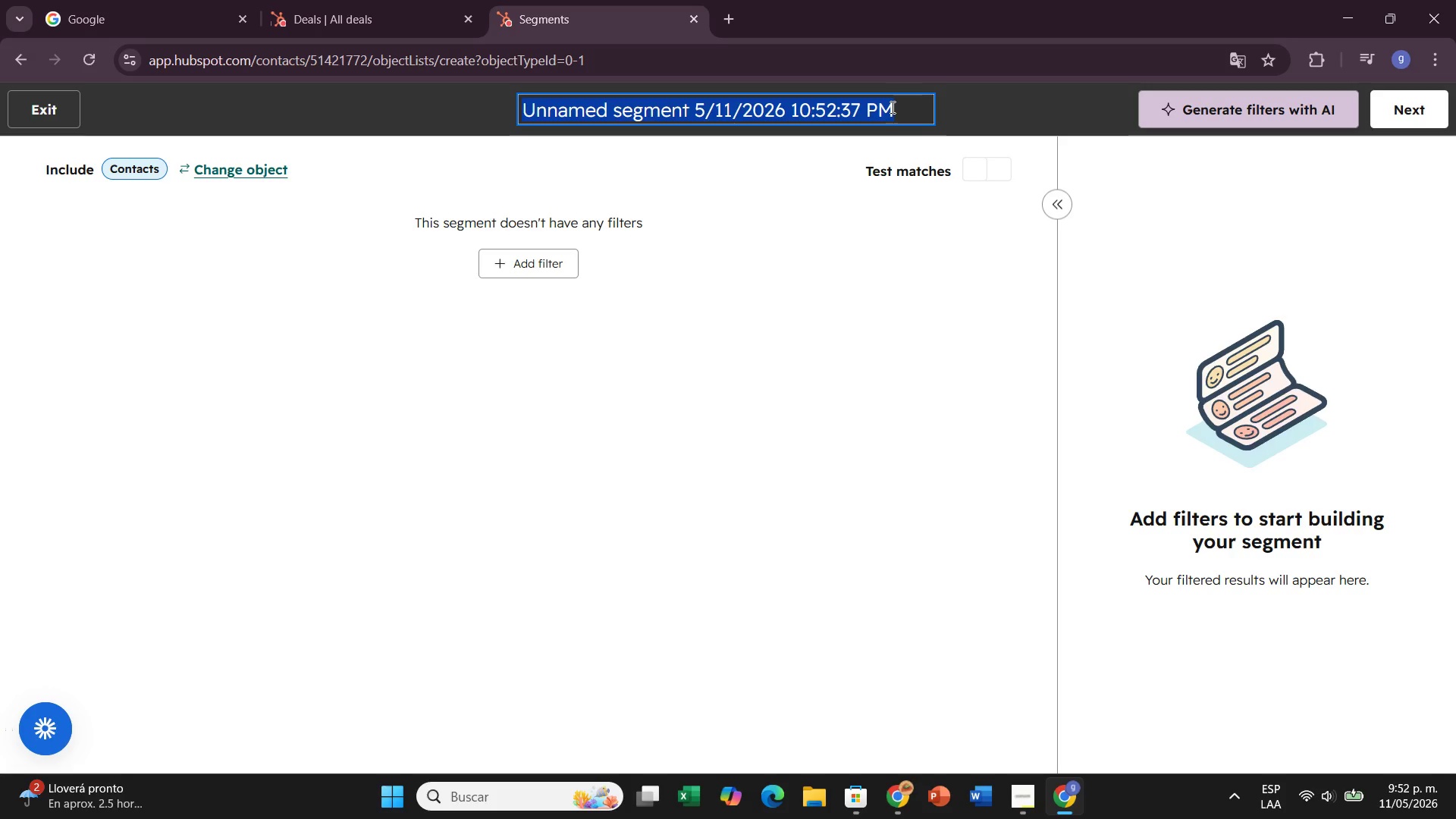 
left_click([891, 107])
 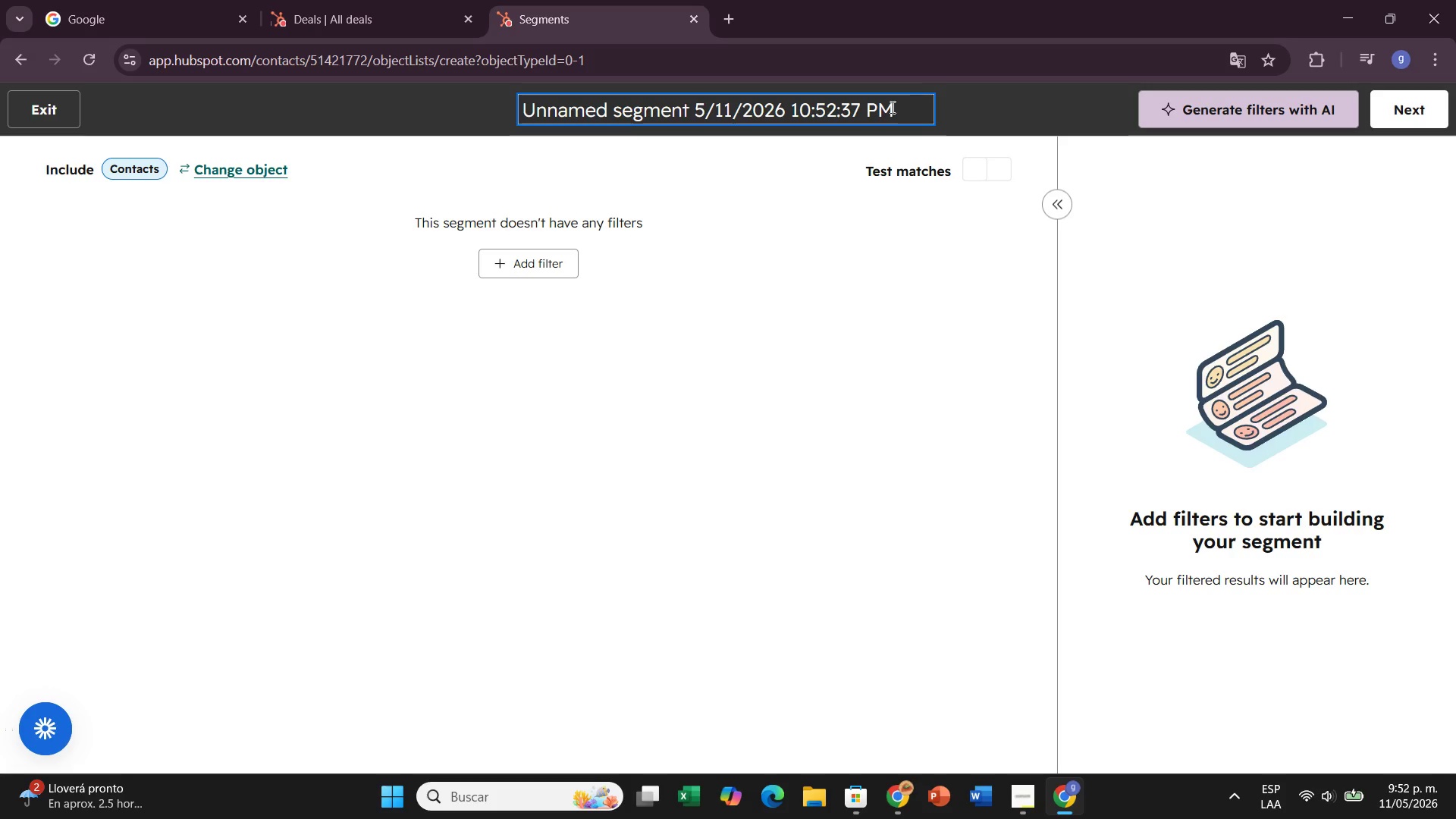 
key(Backspace)
 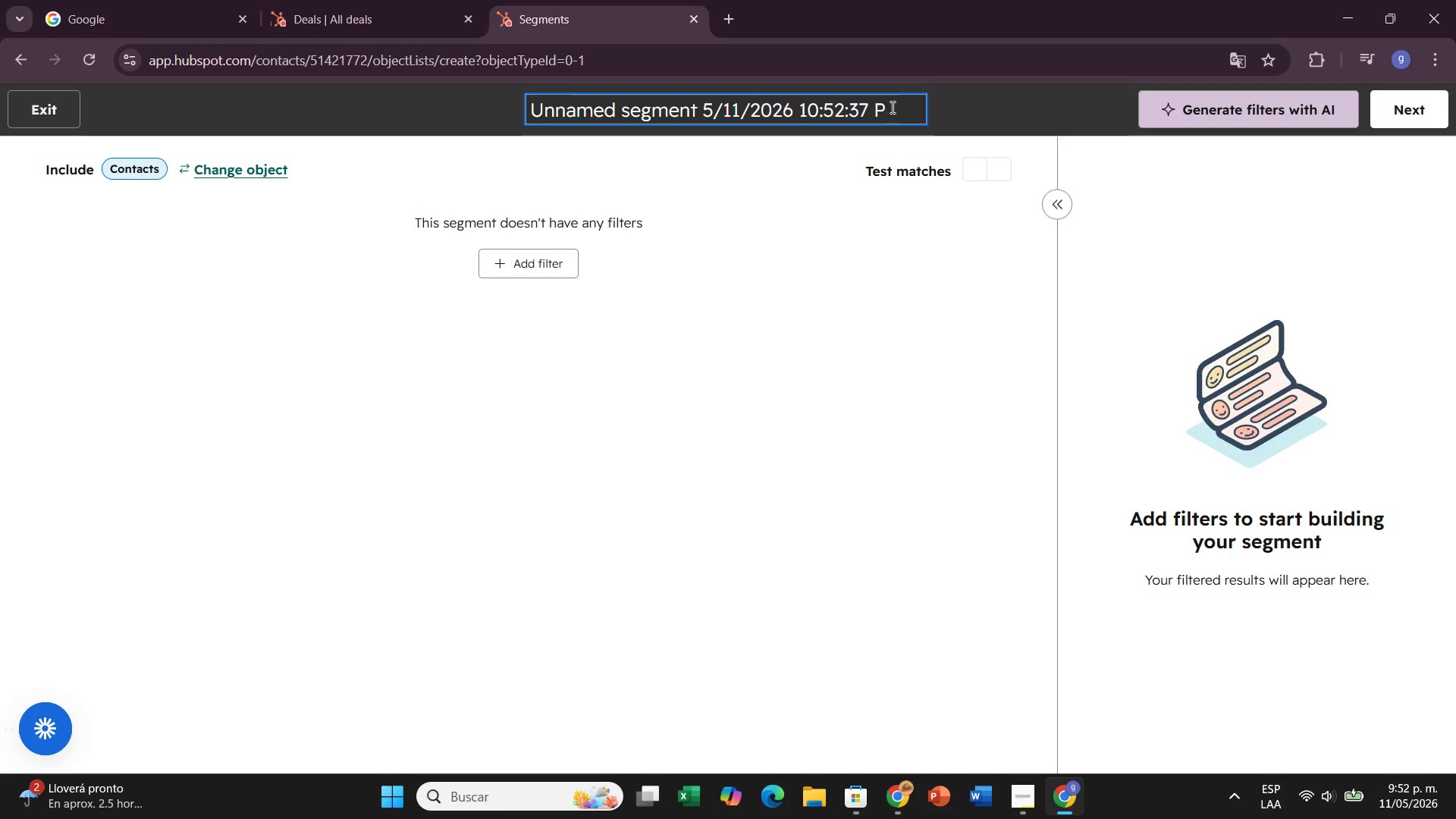 
key(Backspace)
 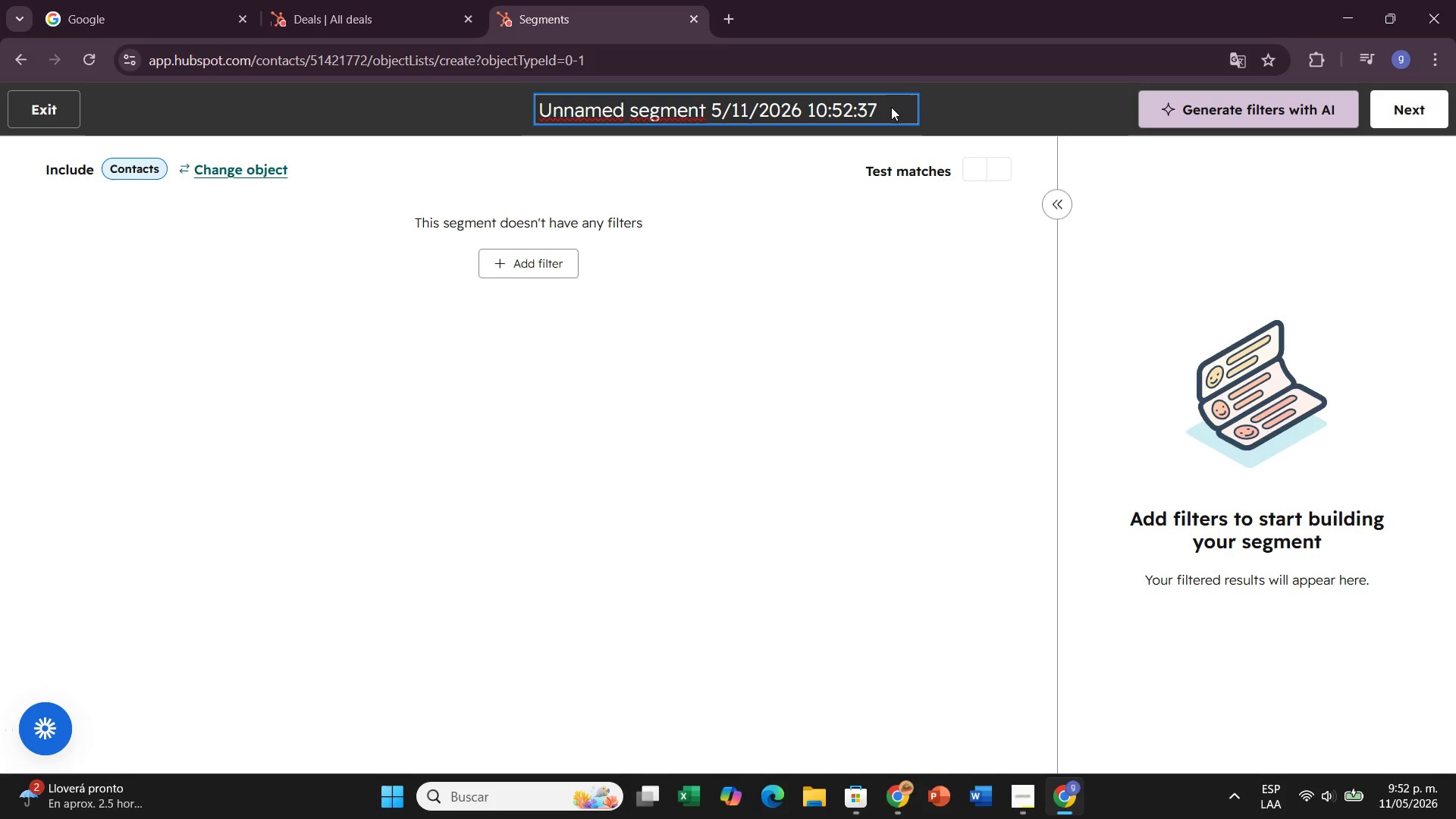 
key(Backspace)
 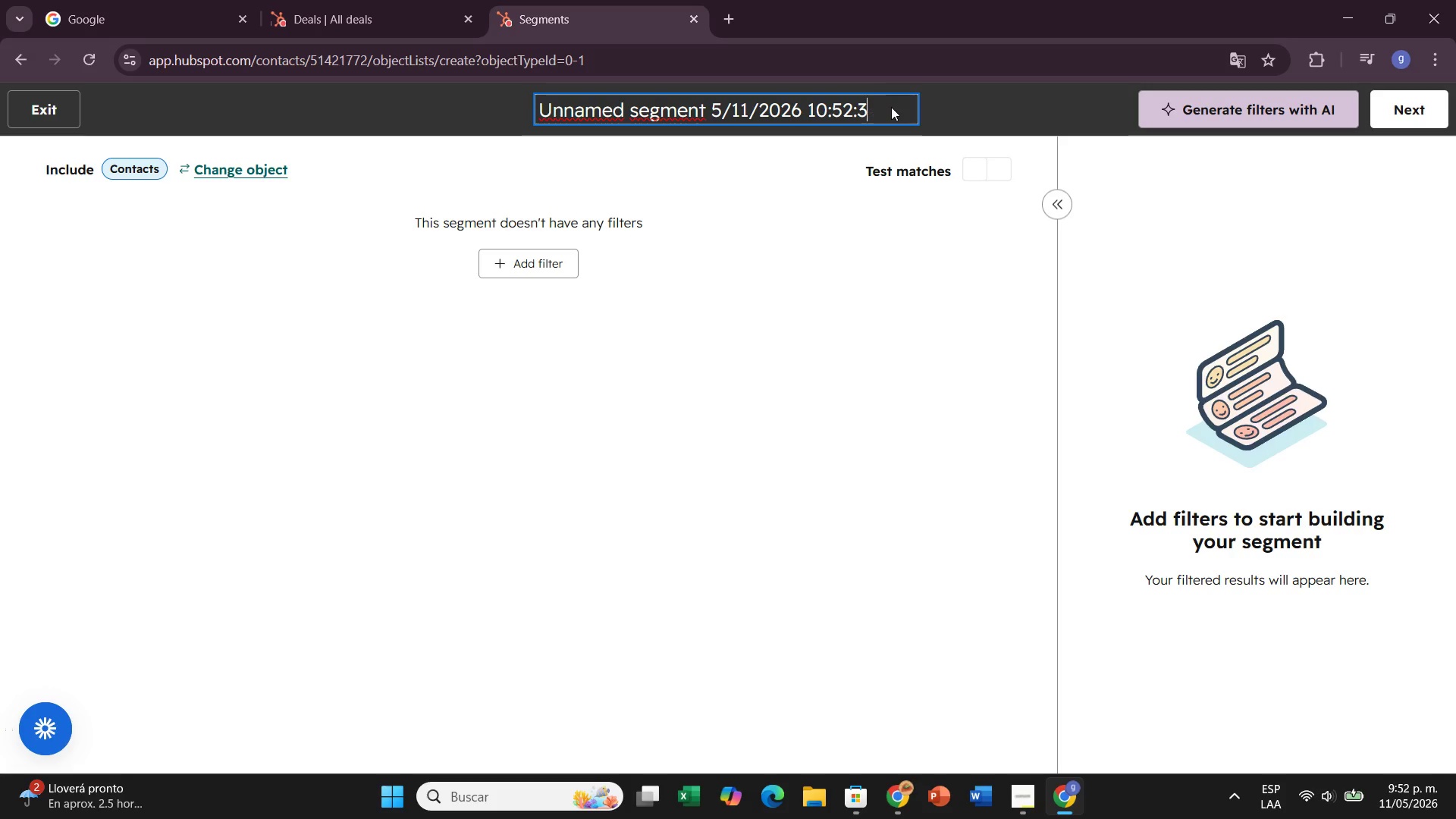 
key(Backspace)
 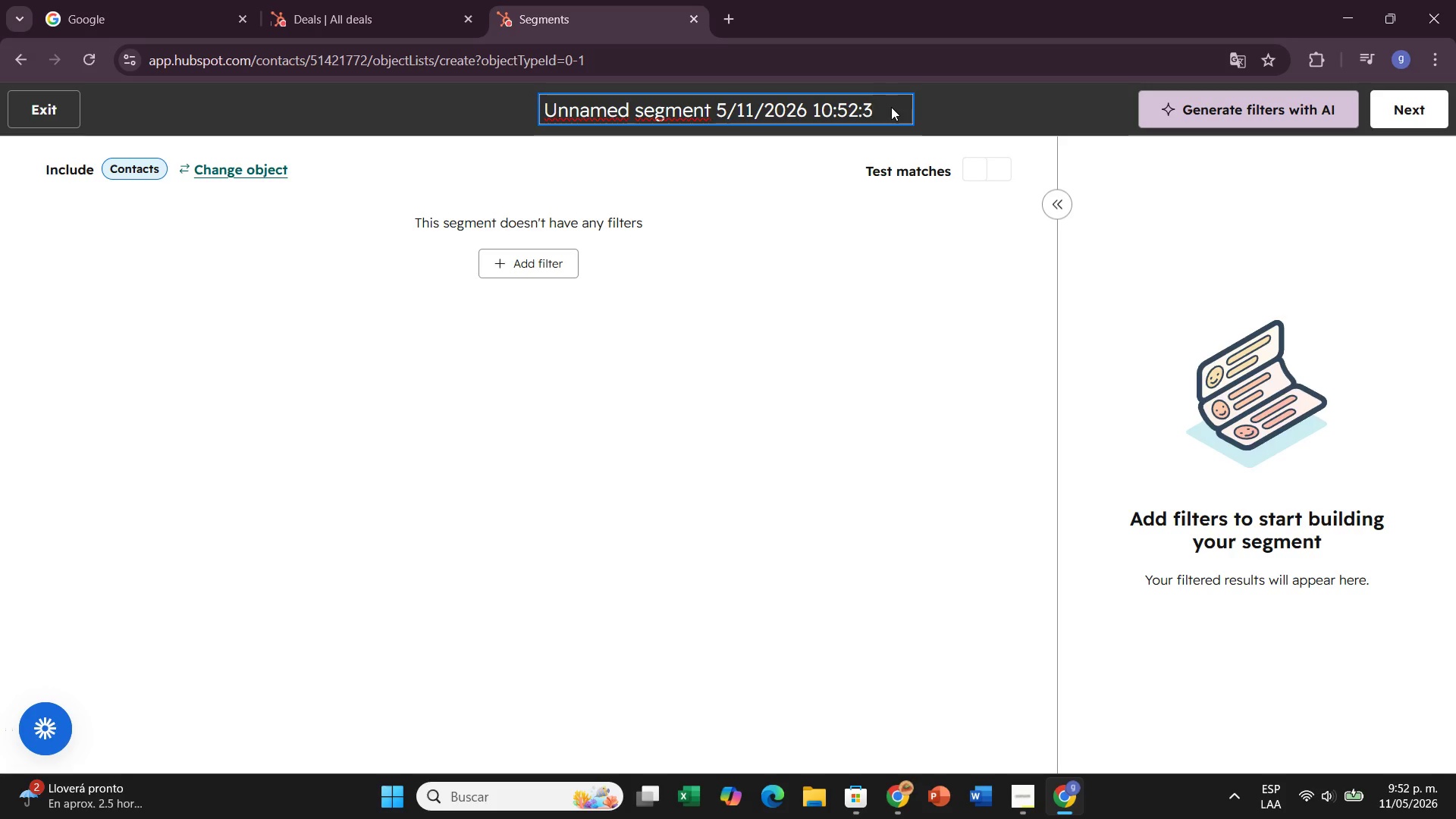 
key(Backspace)
 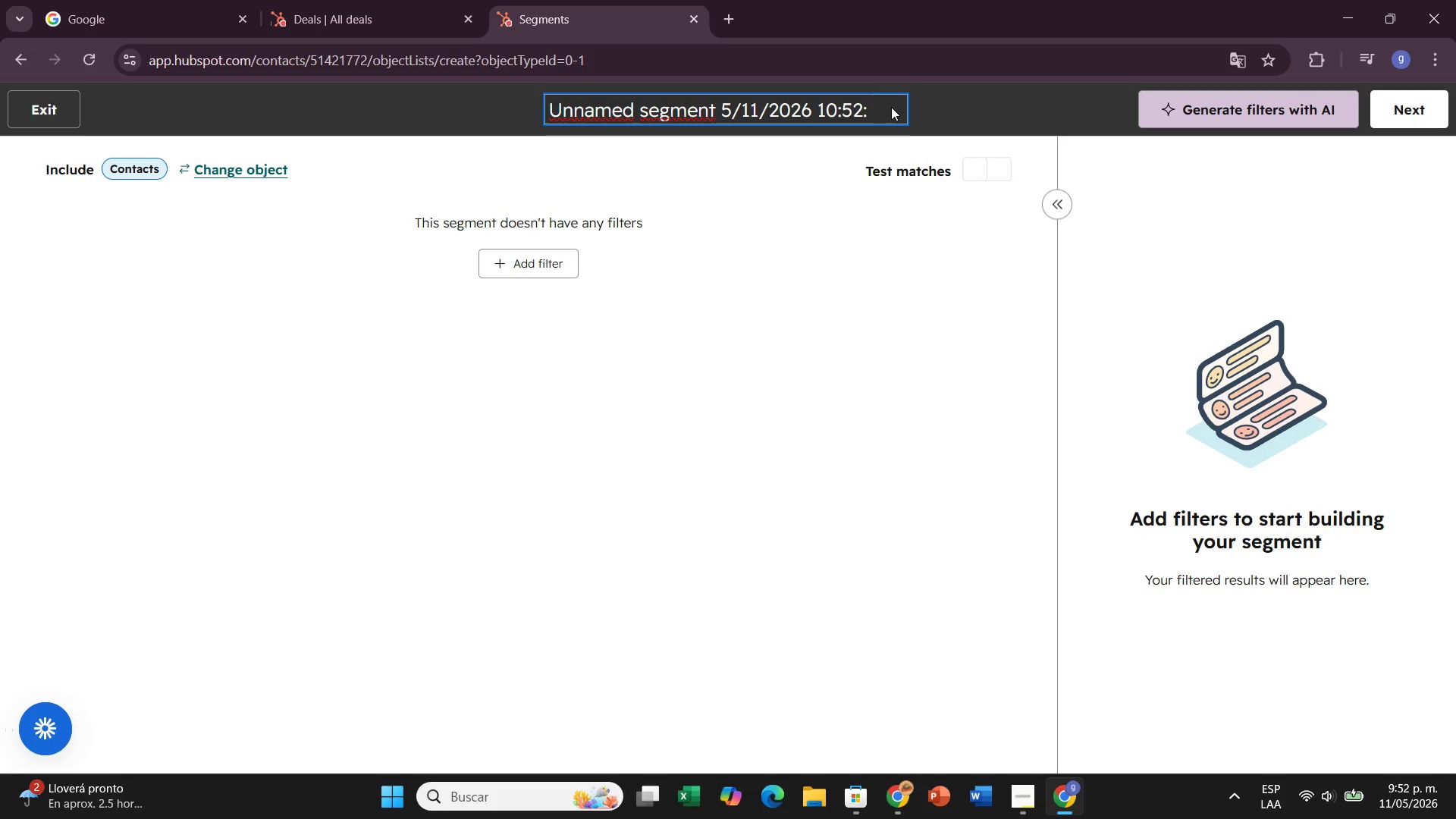 
key(Backspace)
 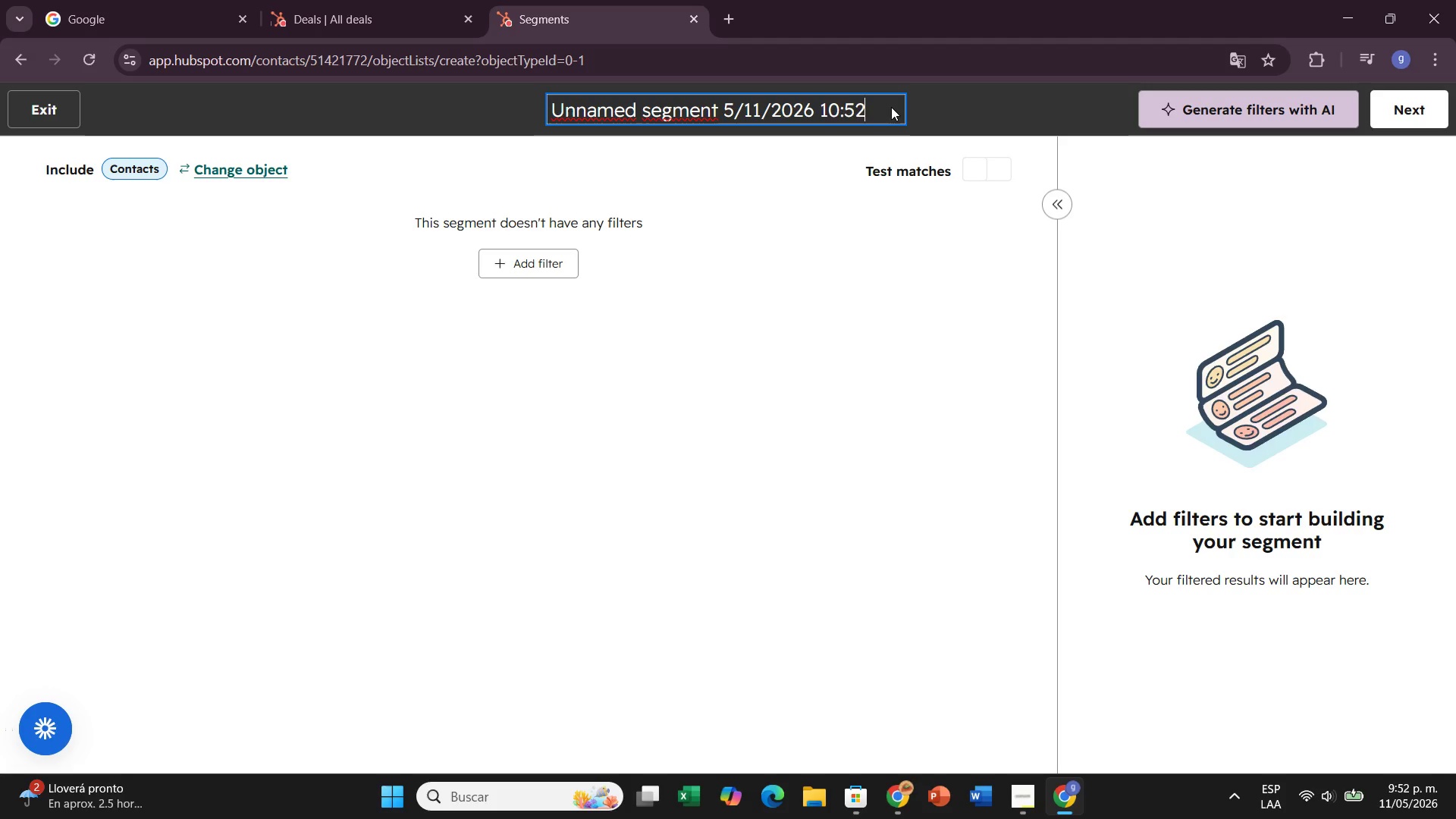 
key(Backspace)
 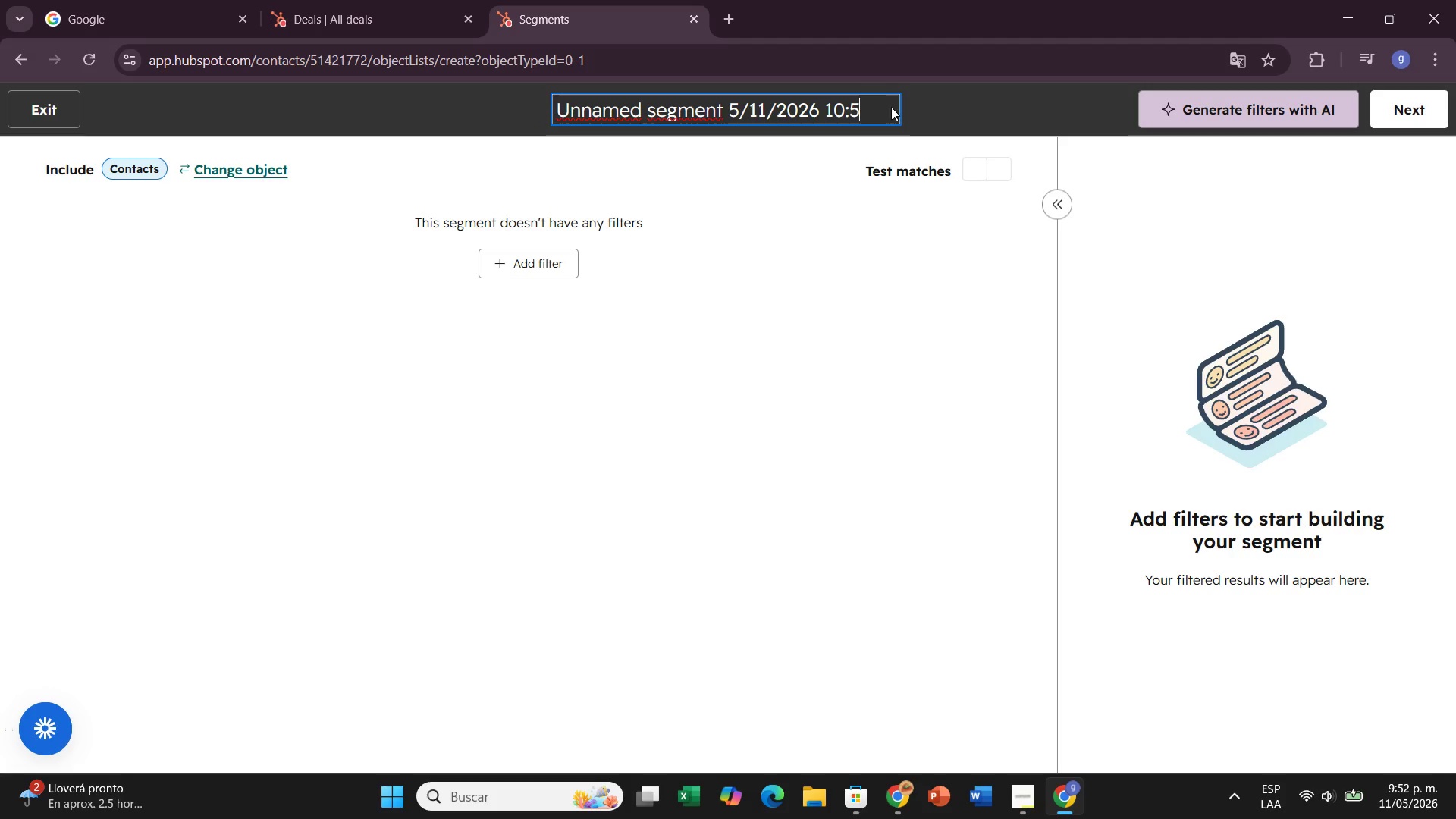 
key(Backspace)
 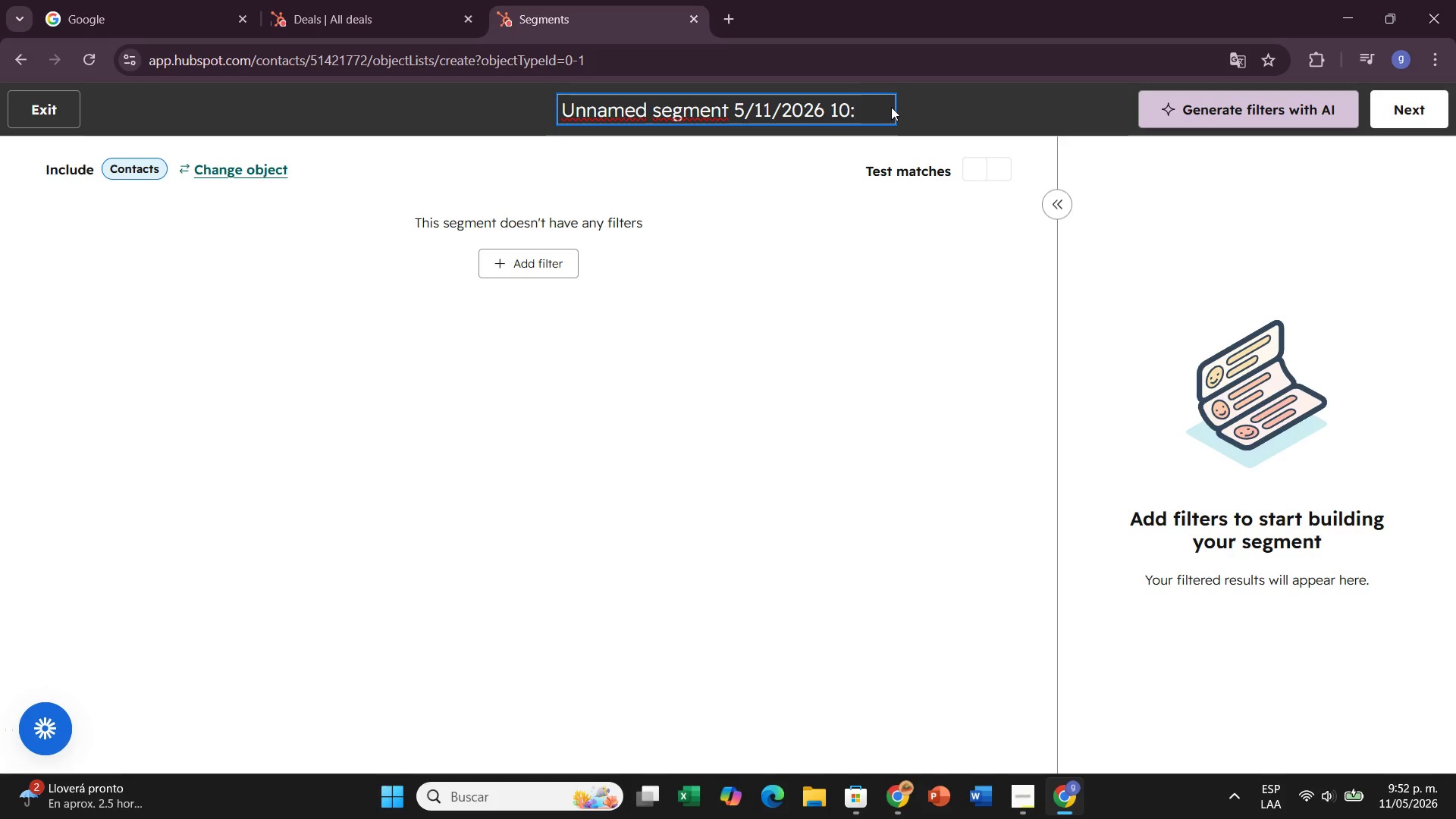 
key(Backspace)
 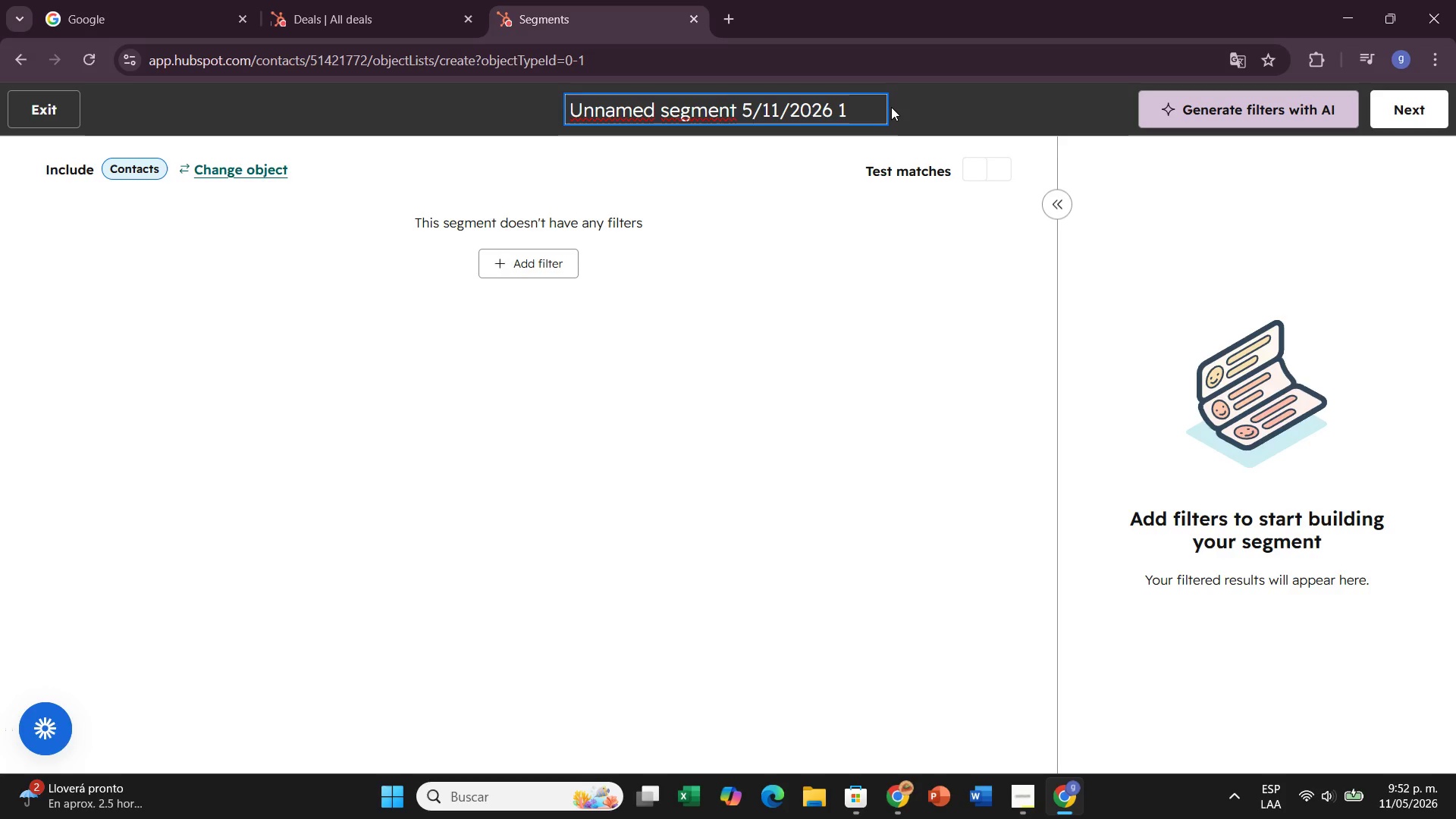 
key(Backspace)
 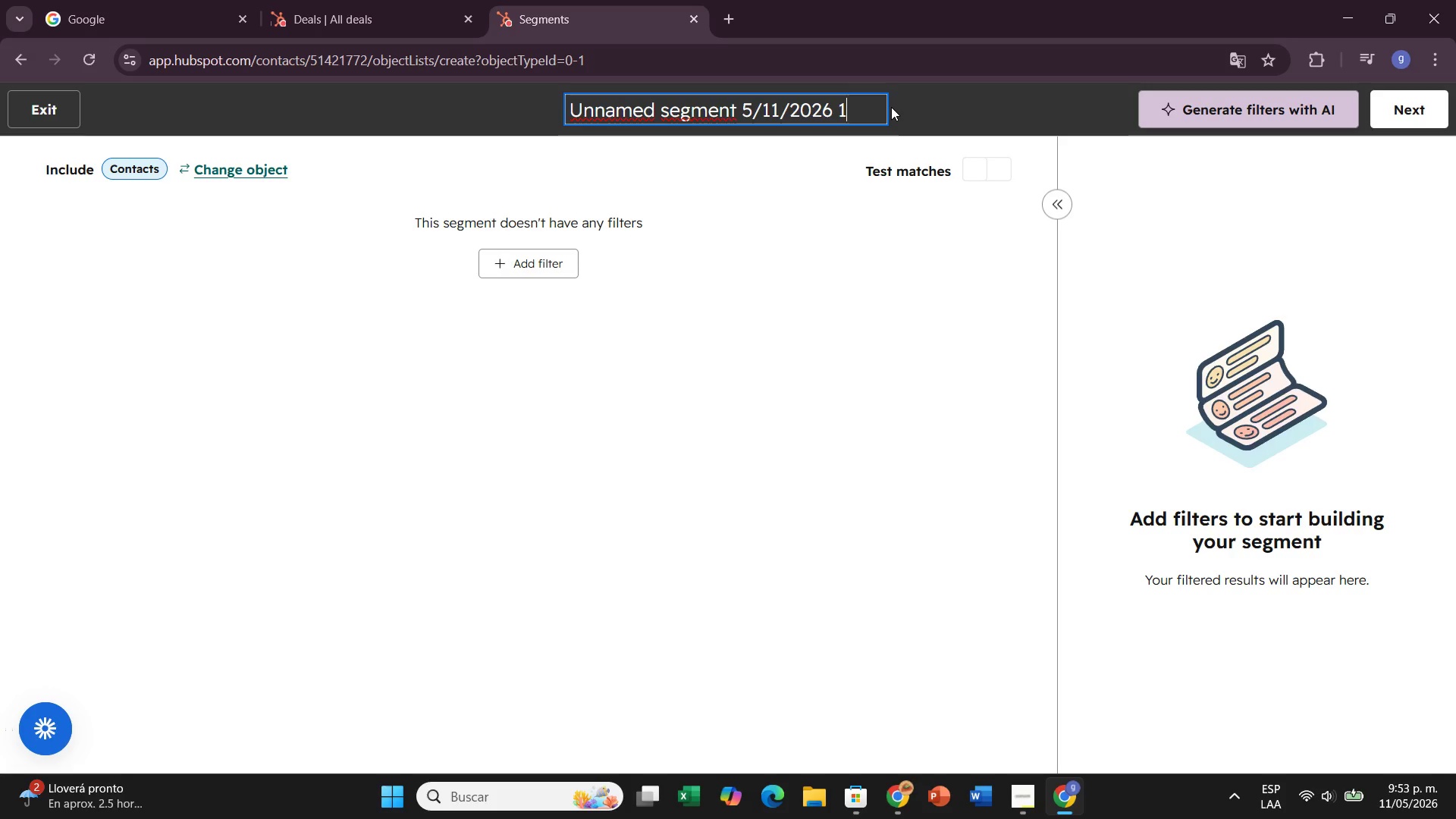 
key(Backspace)
 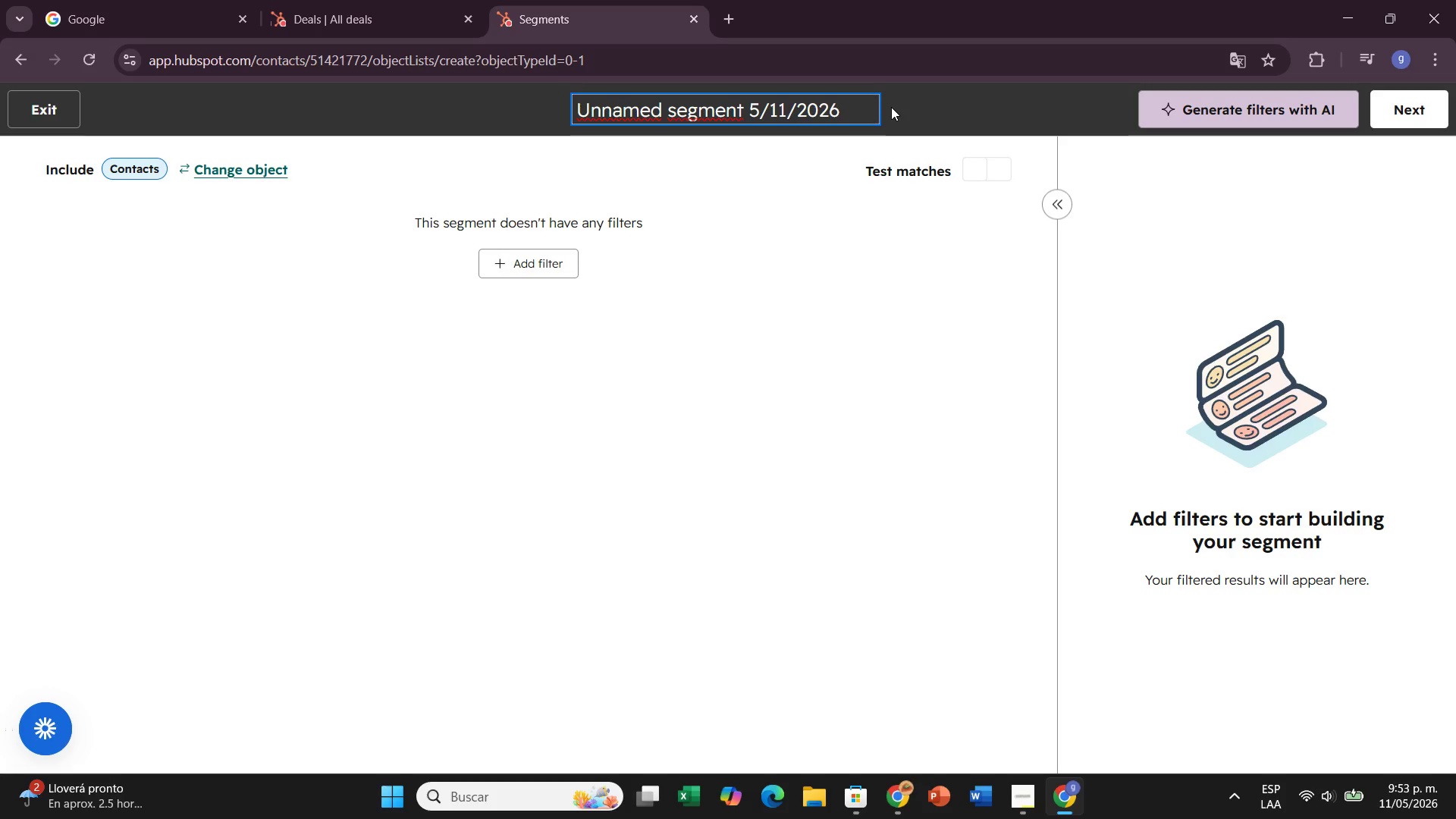 
key(Backspace)
 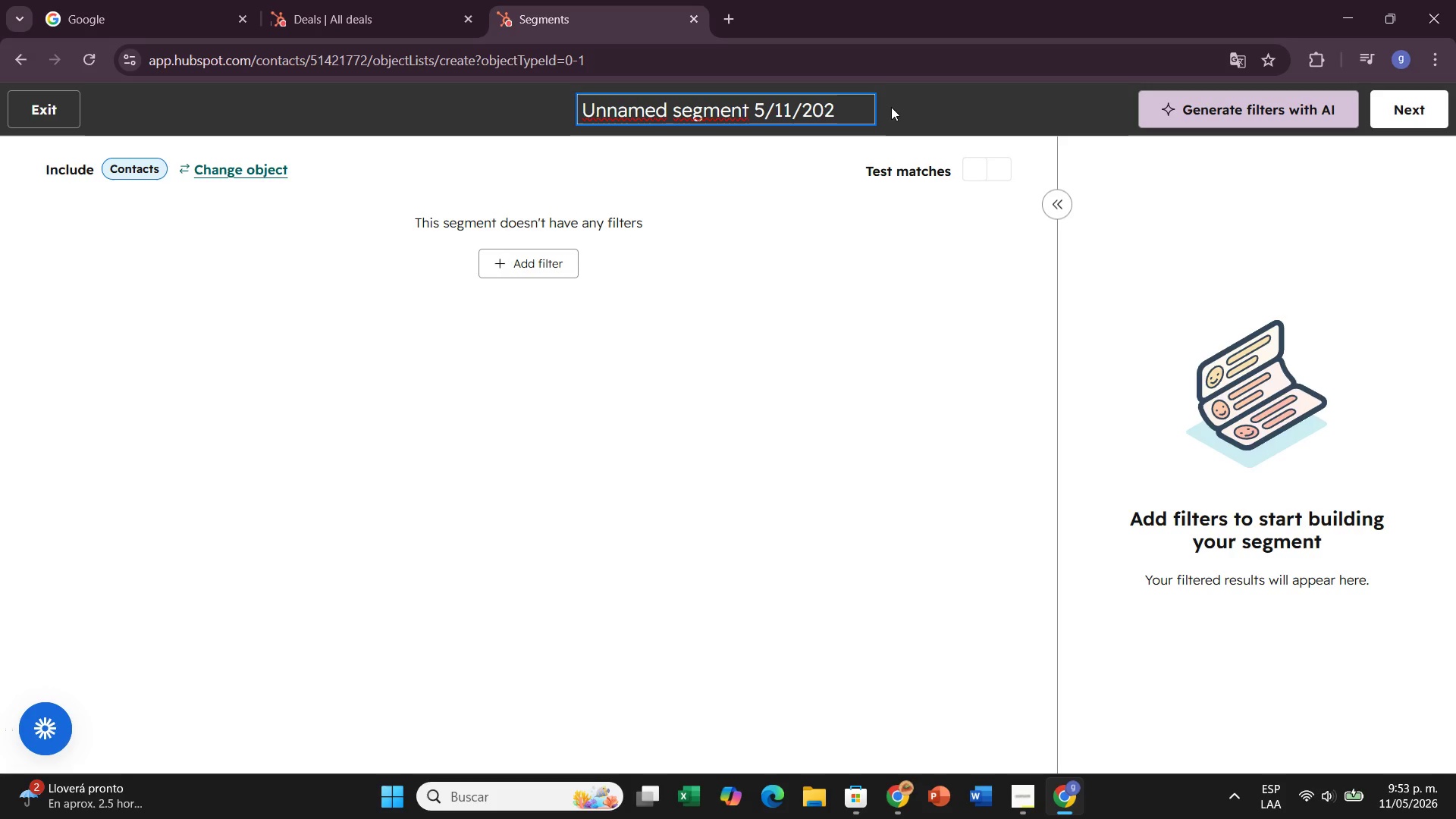 
key(Backspace)
 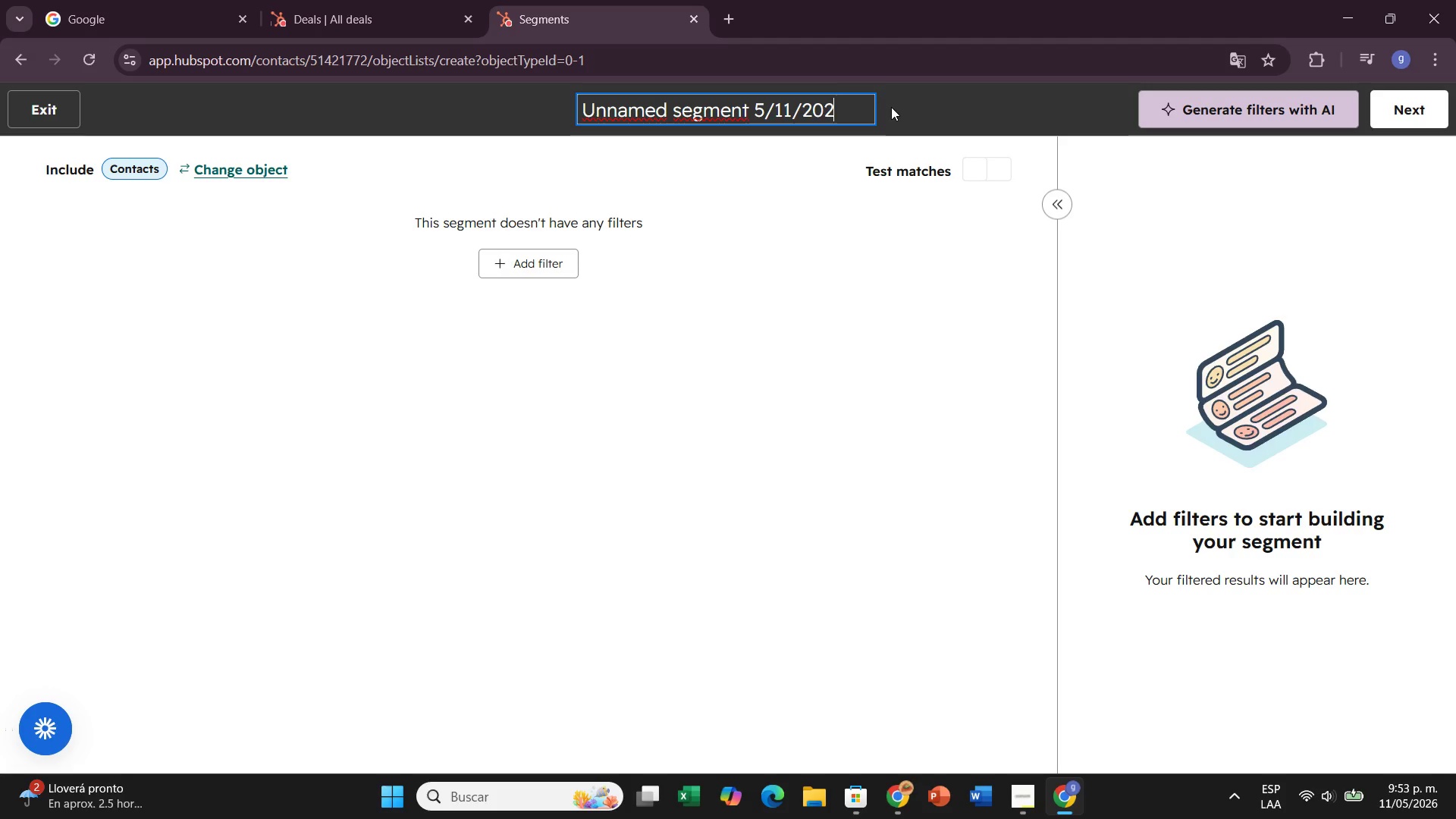 
key(Backspace)
 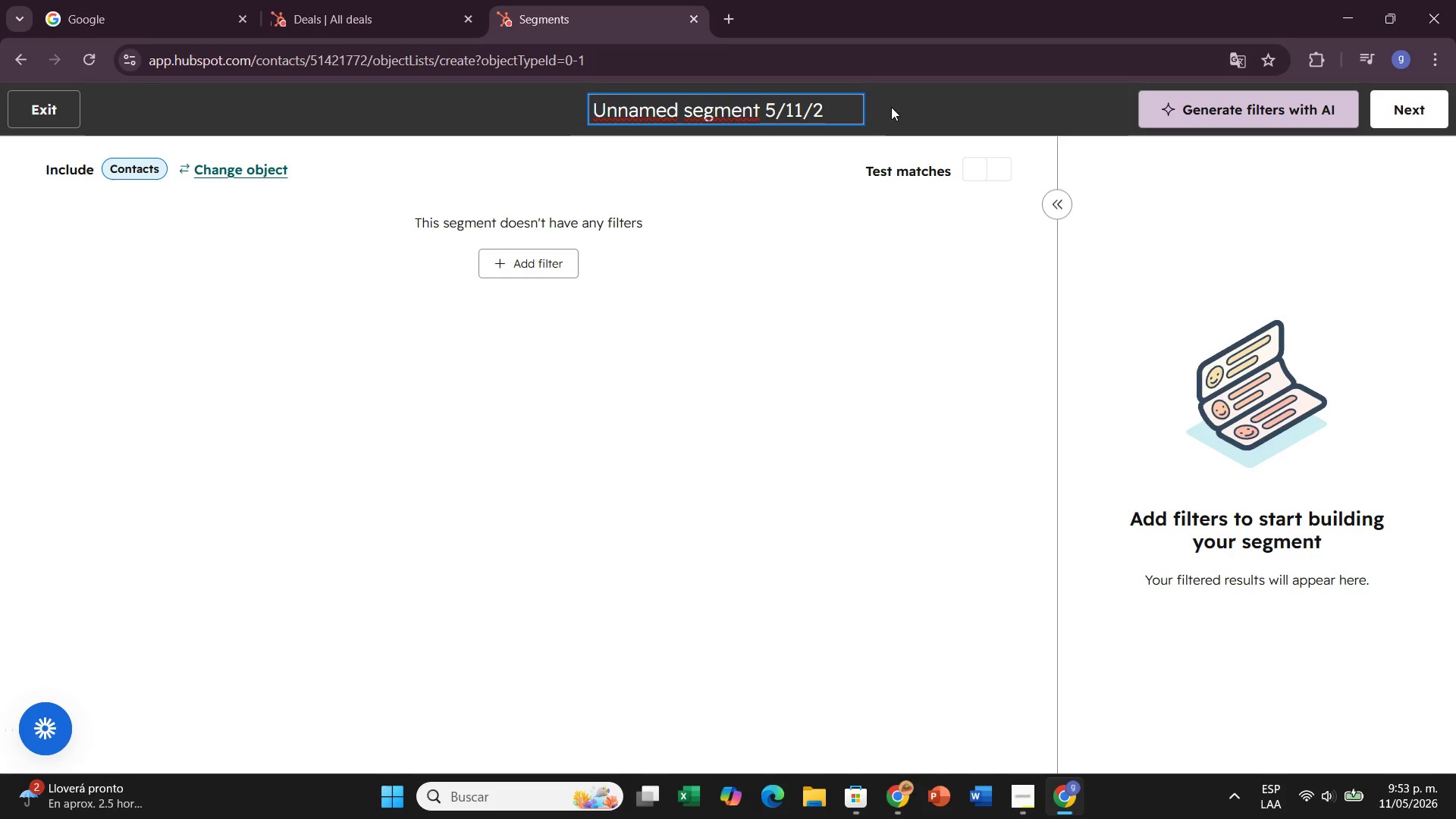 
hold_key(key=Backspace, duration=0.38)
 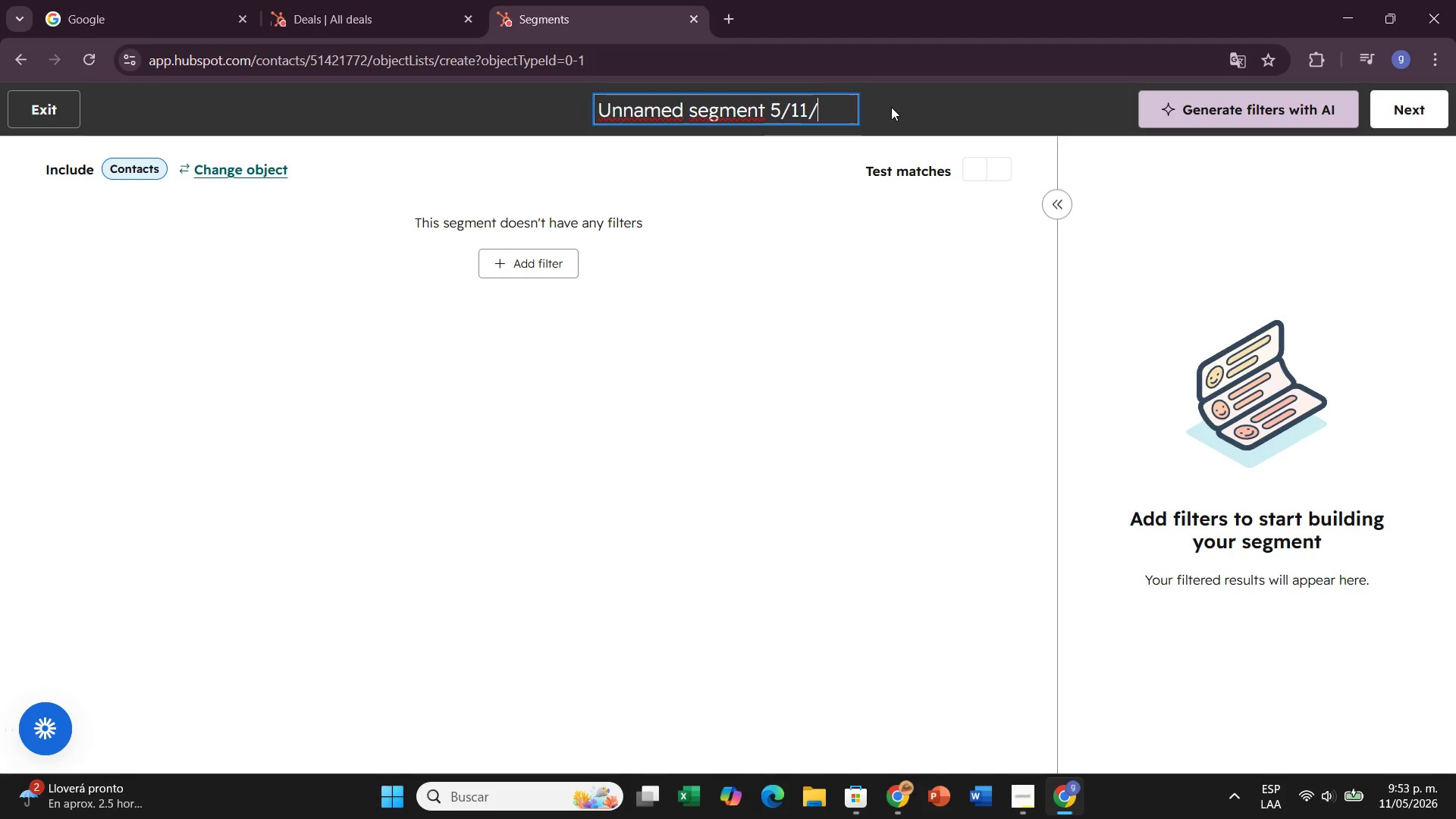 
key(Backspace)
 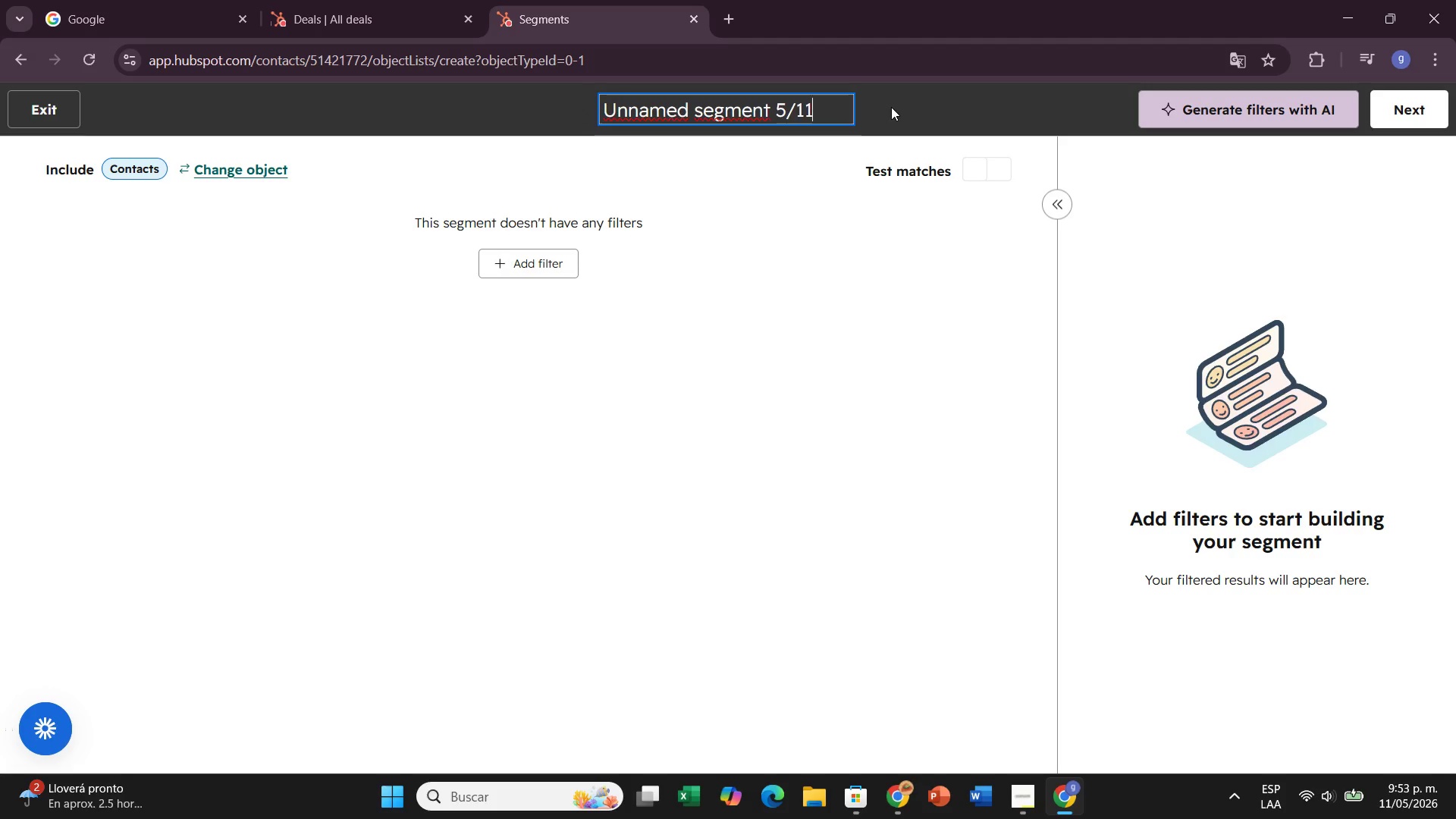 
key(Backspace)
 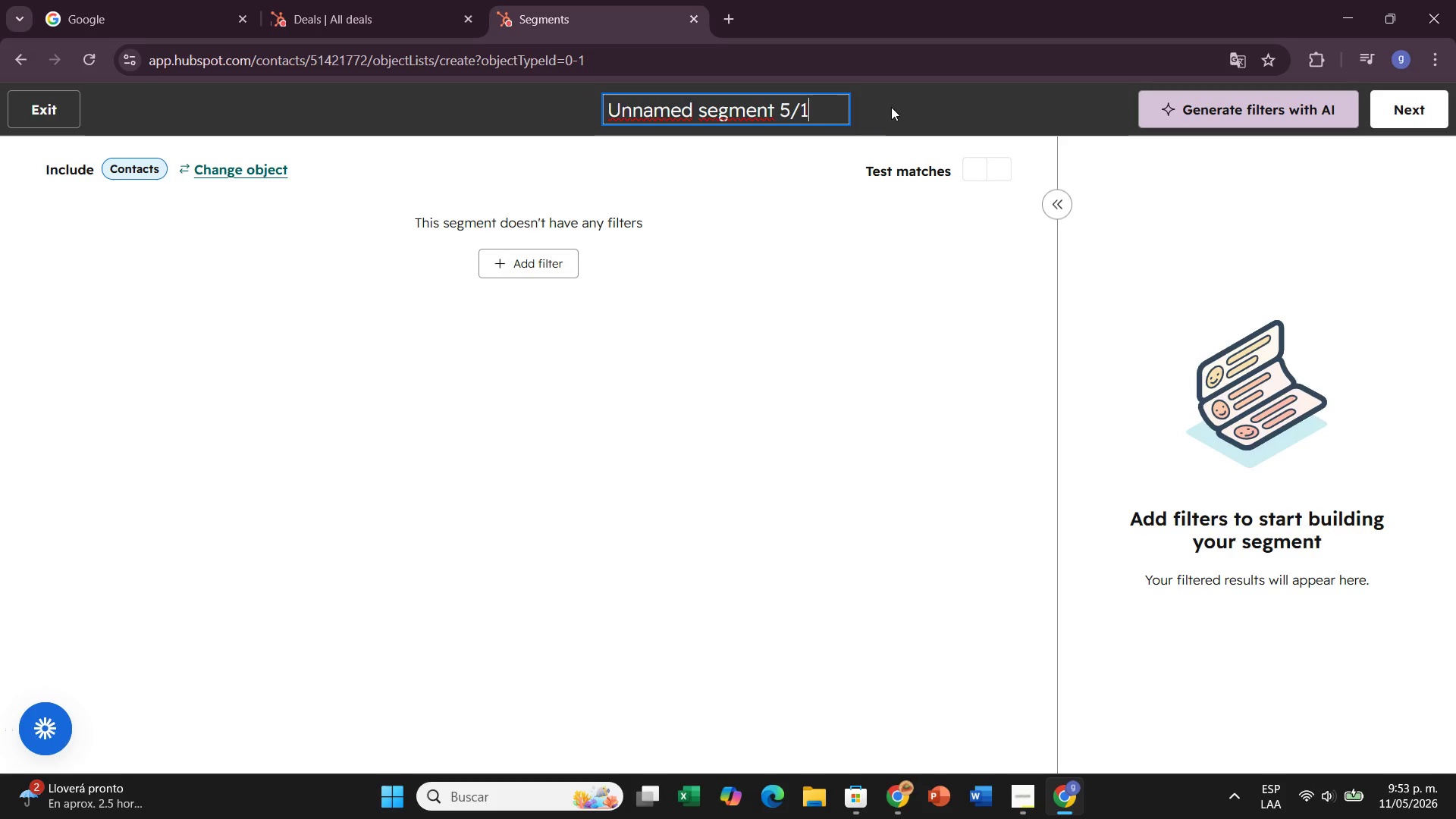 
key(Backspace)
 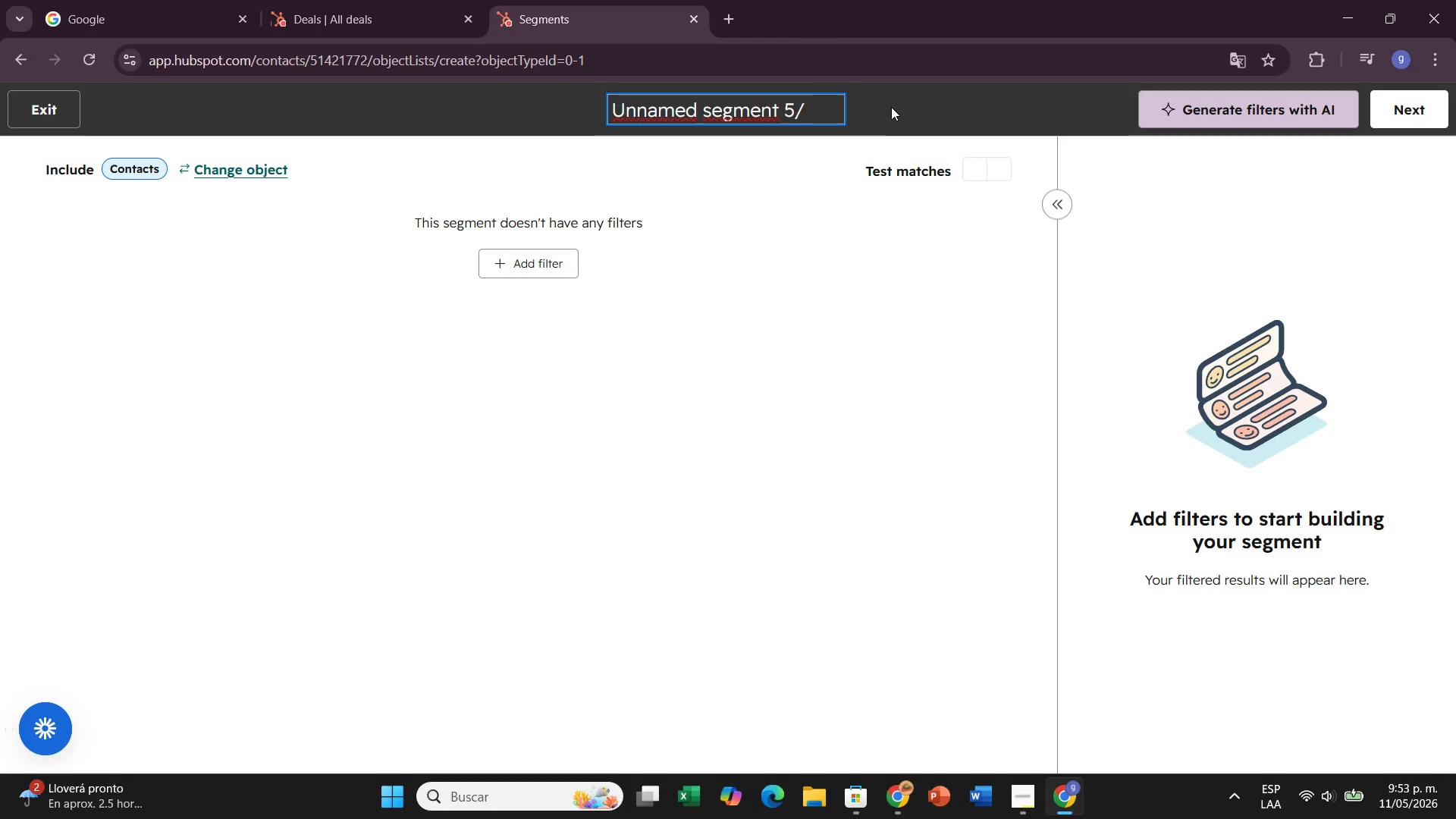 
key(Backspace)
 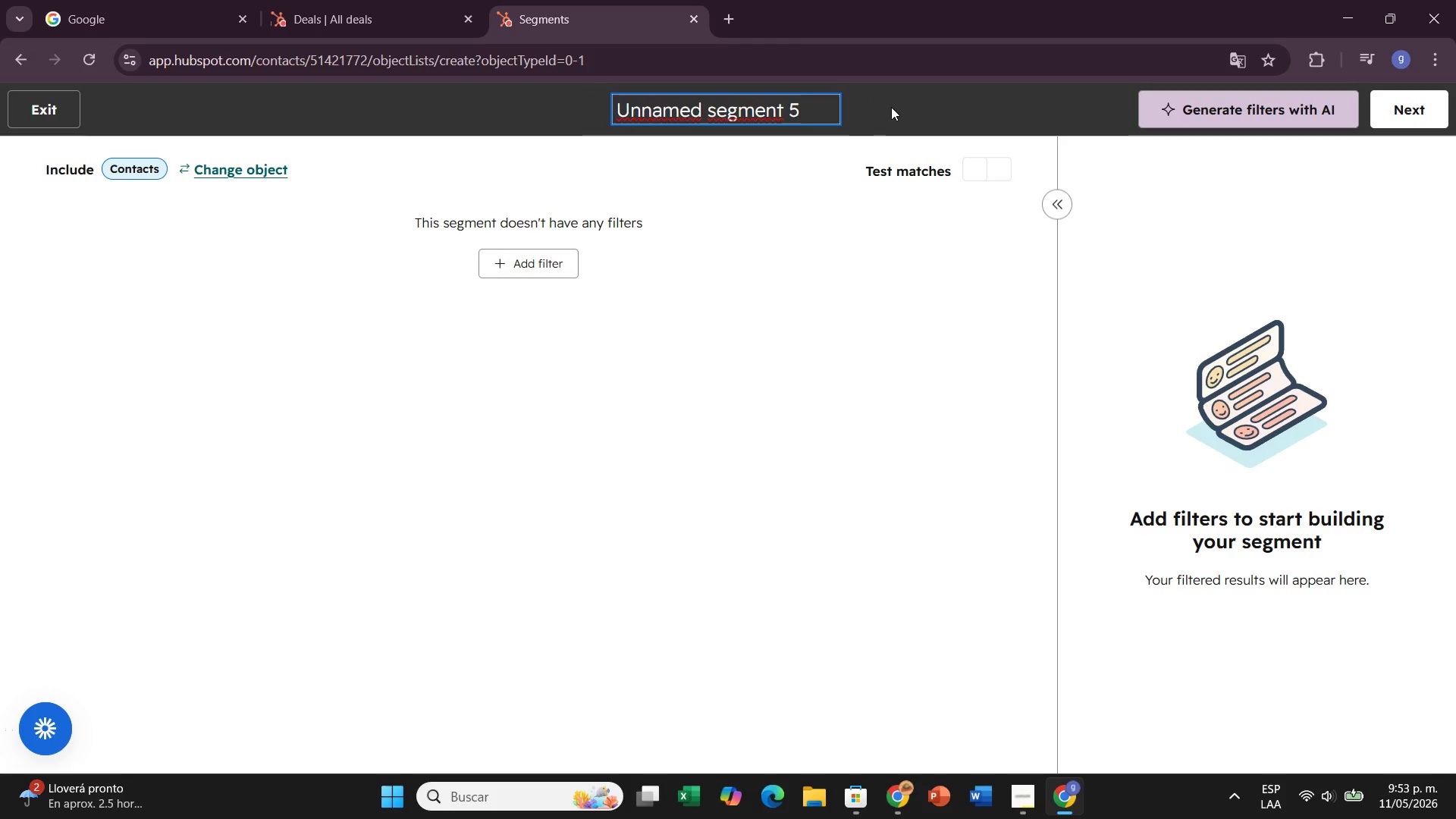 
key(Backspace)
 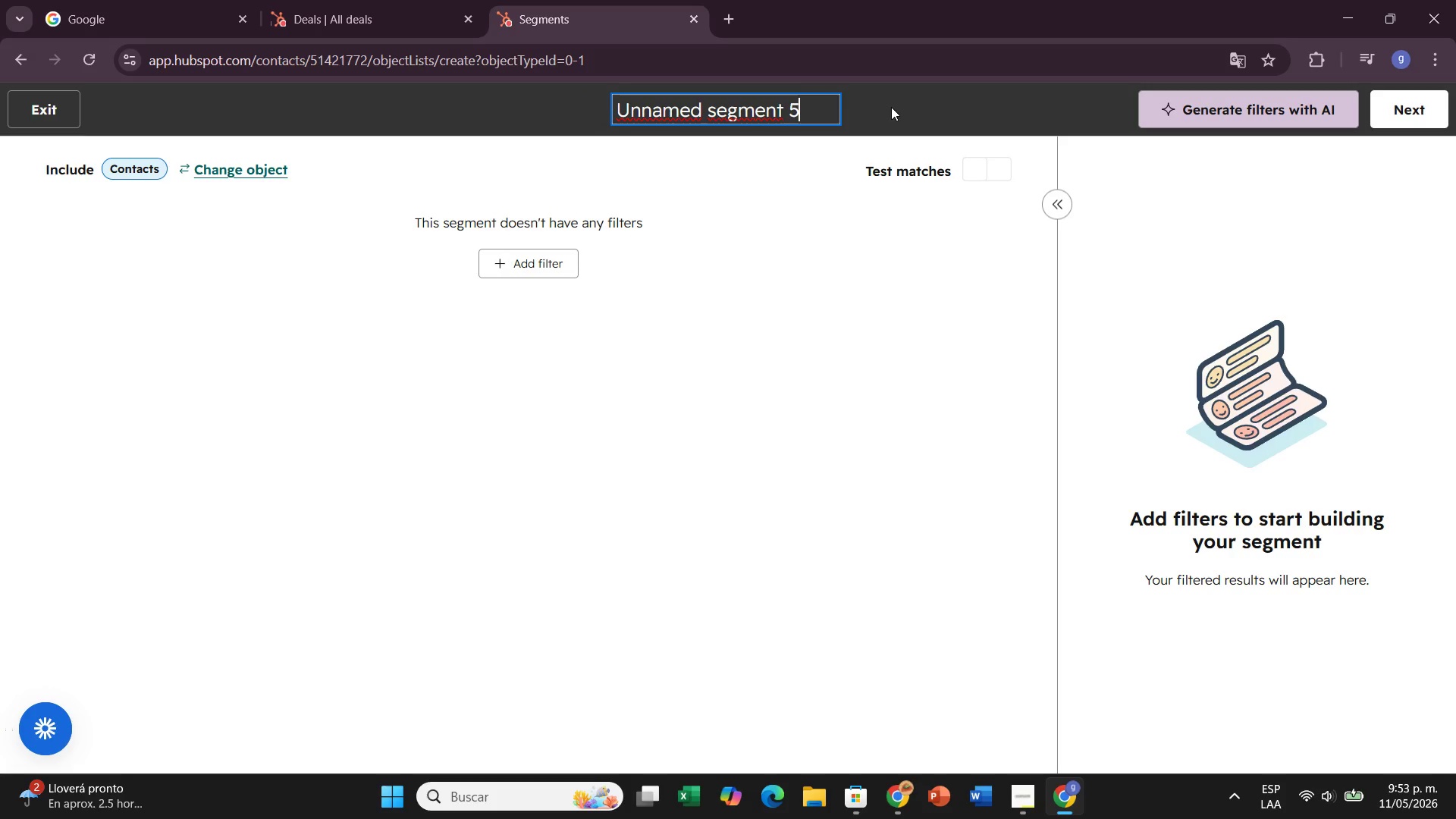 
key(Backspace)
 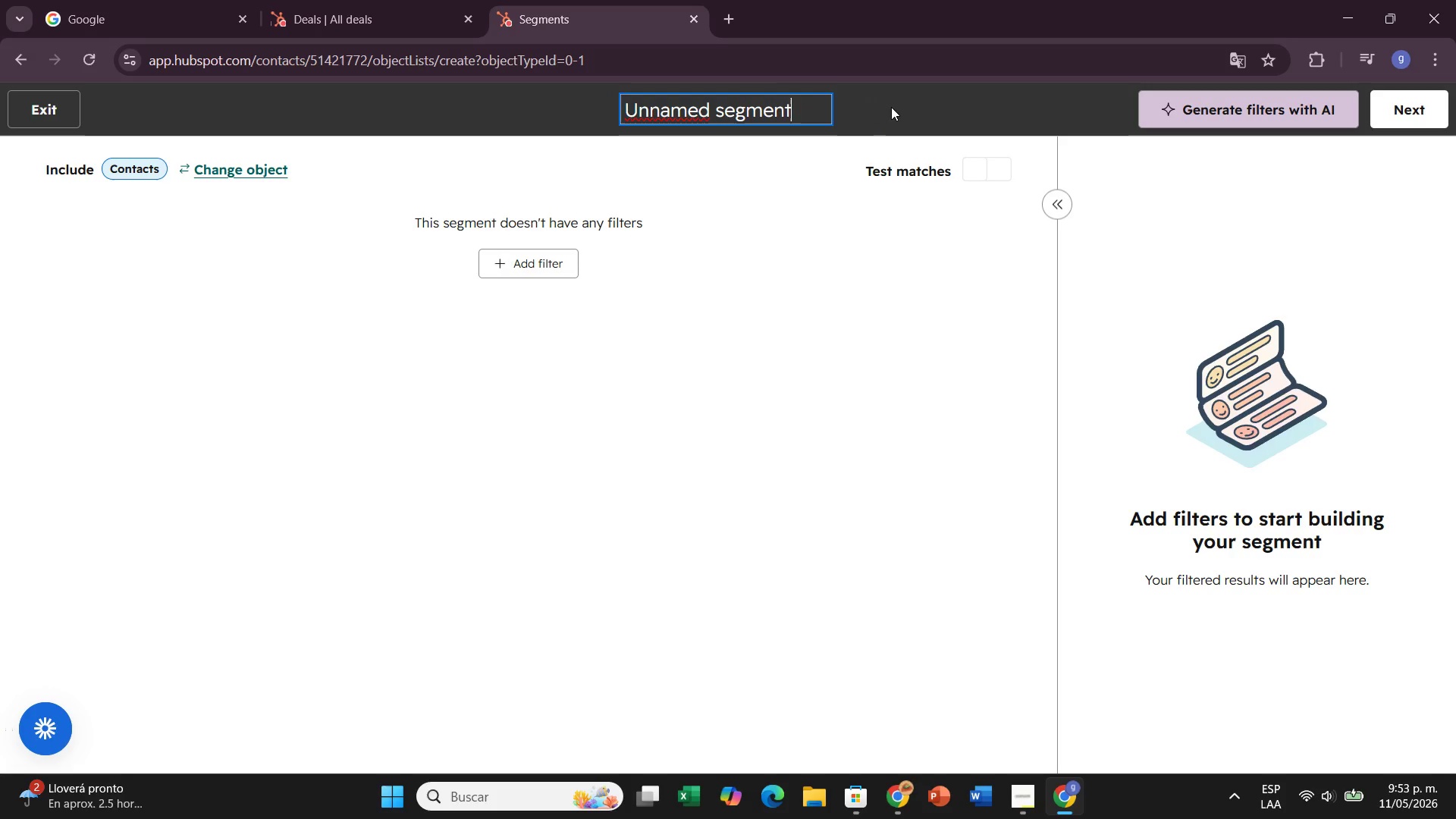 
key(Backspace)
 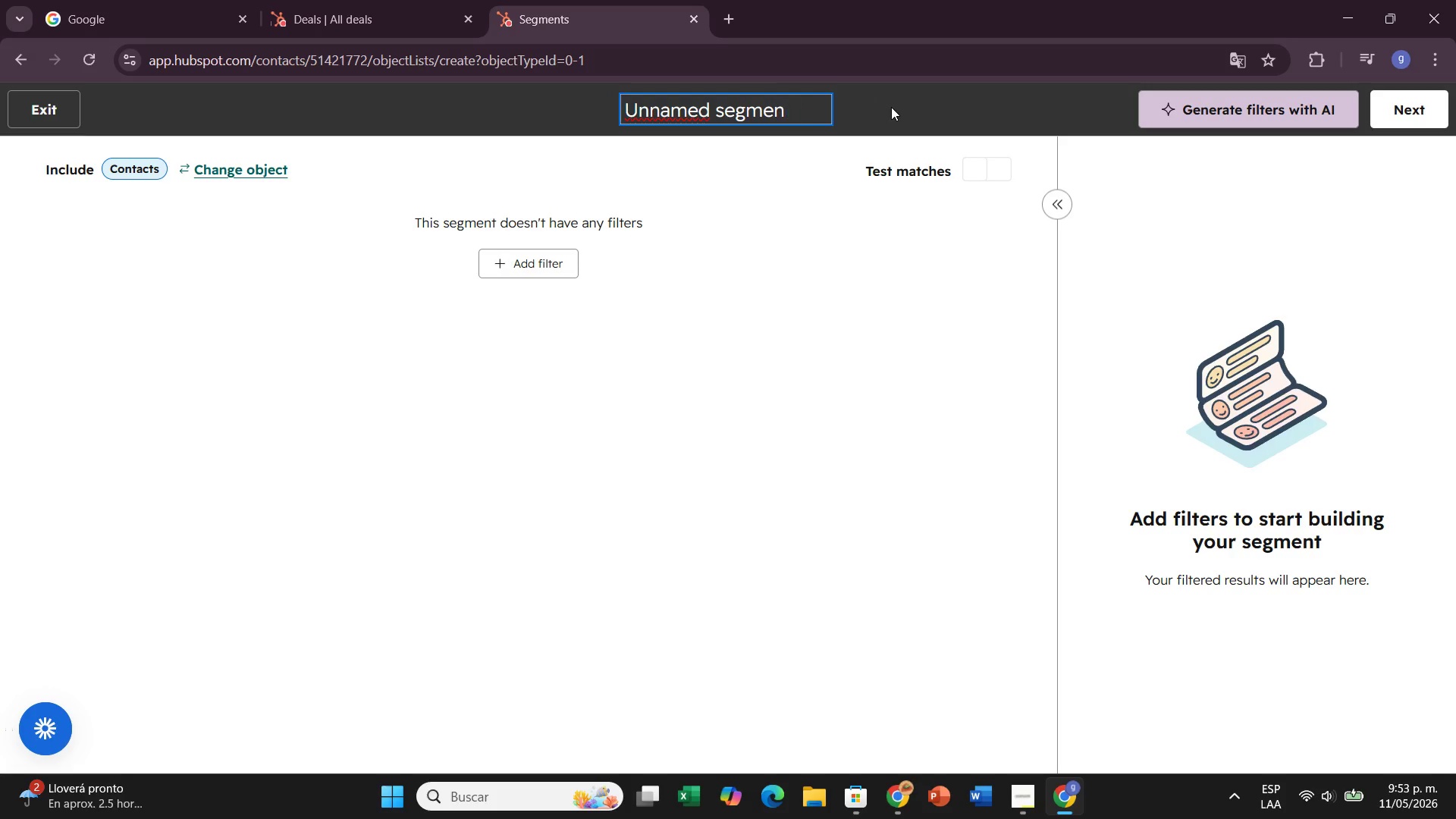 
key(Backspace)
 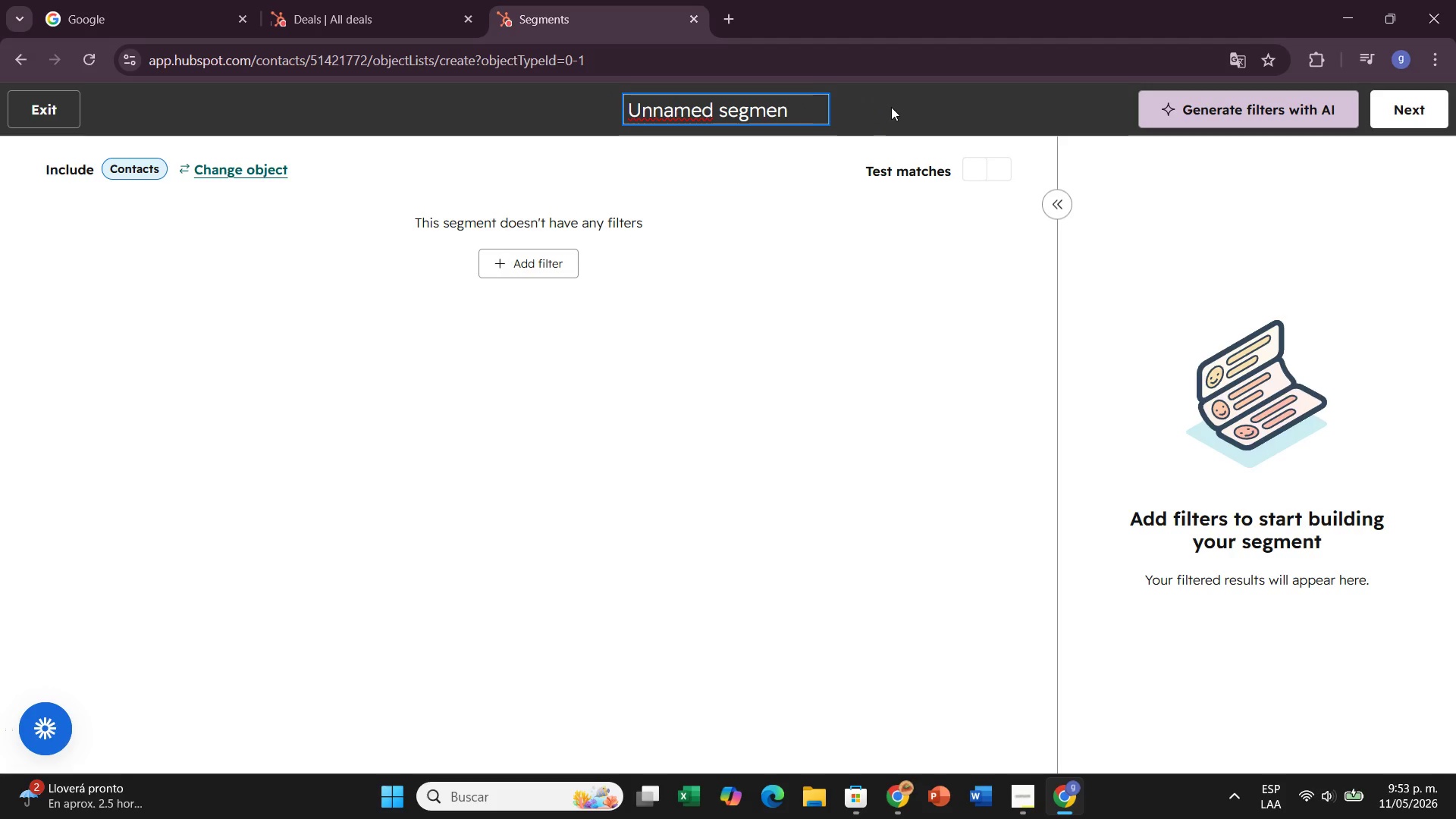 
key(Backspace)
 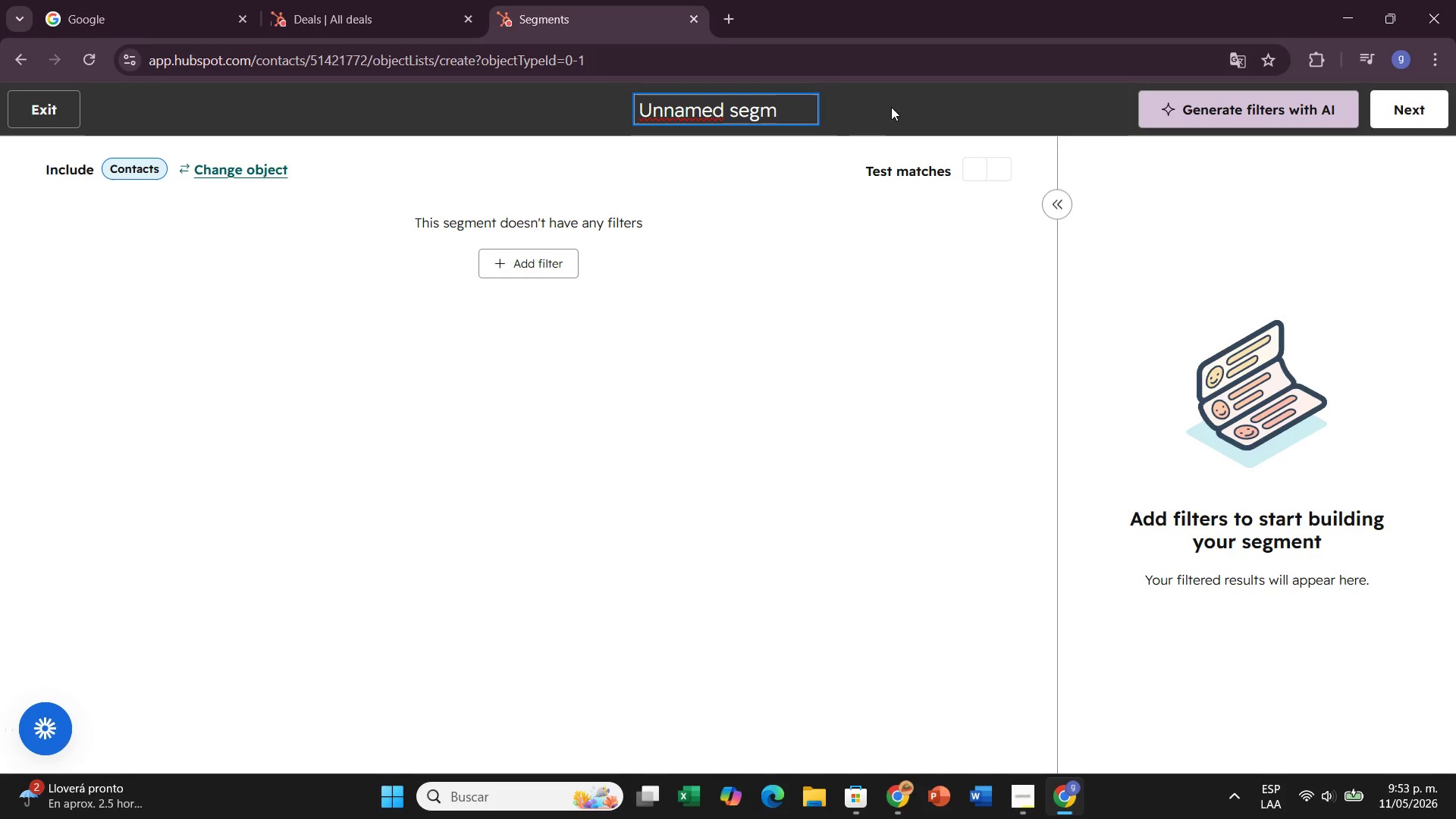 
key(Backspace)
 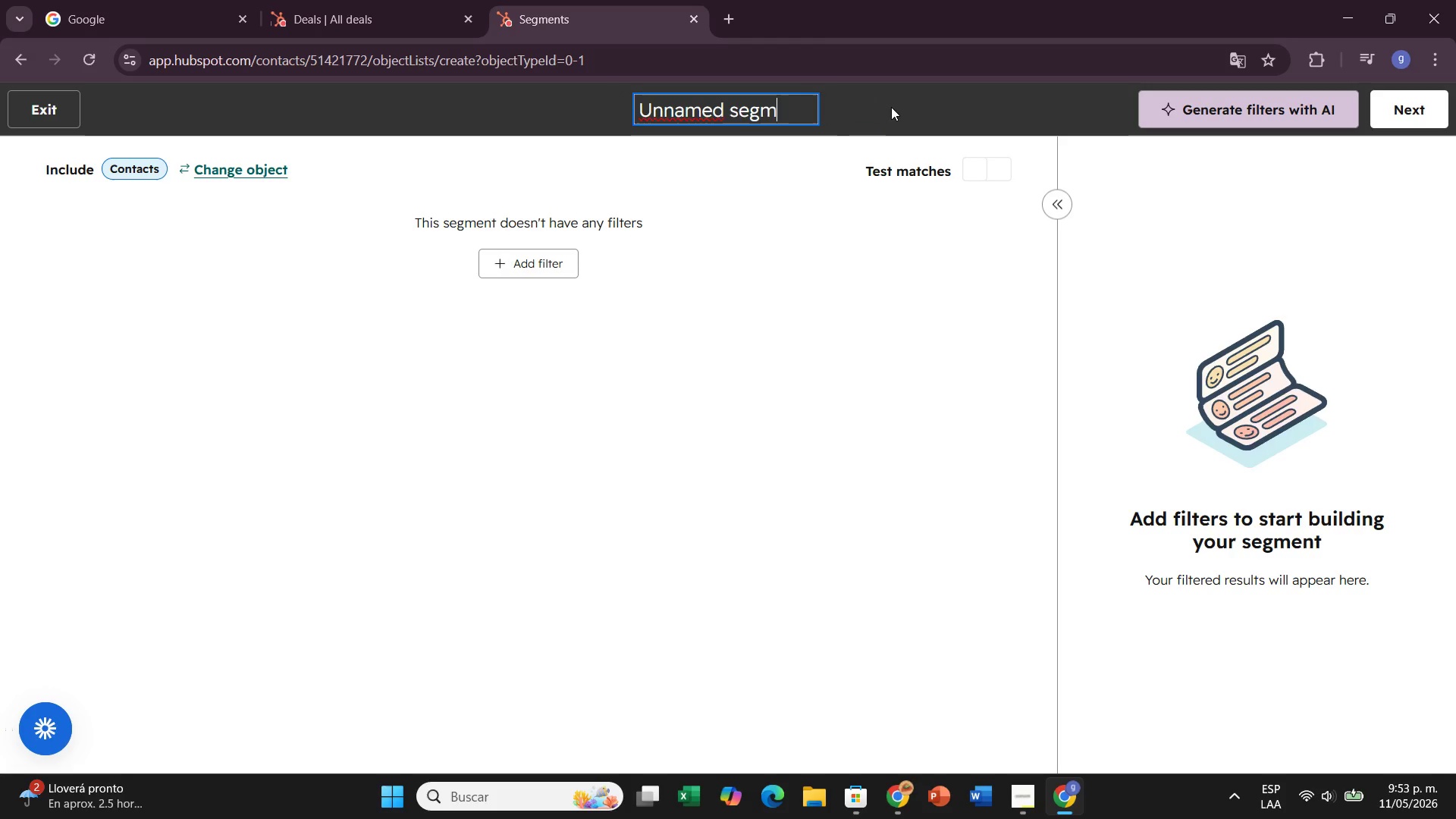 
key(Backspace)
 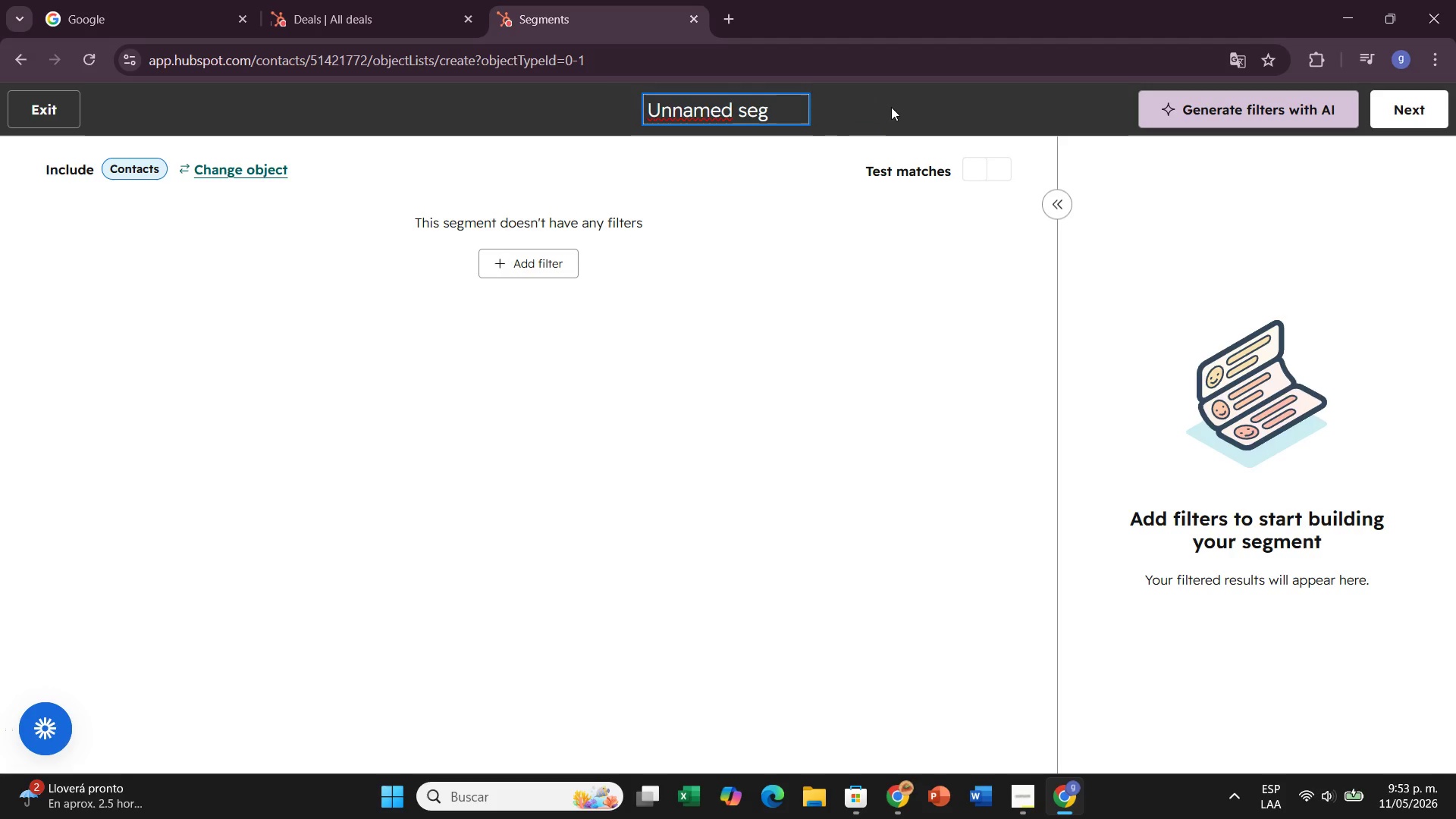 
key(Backspace)
 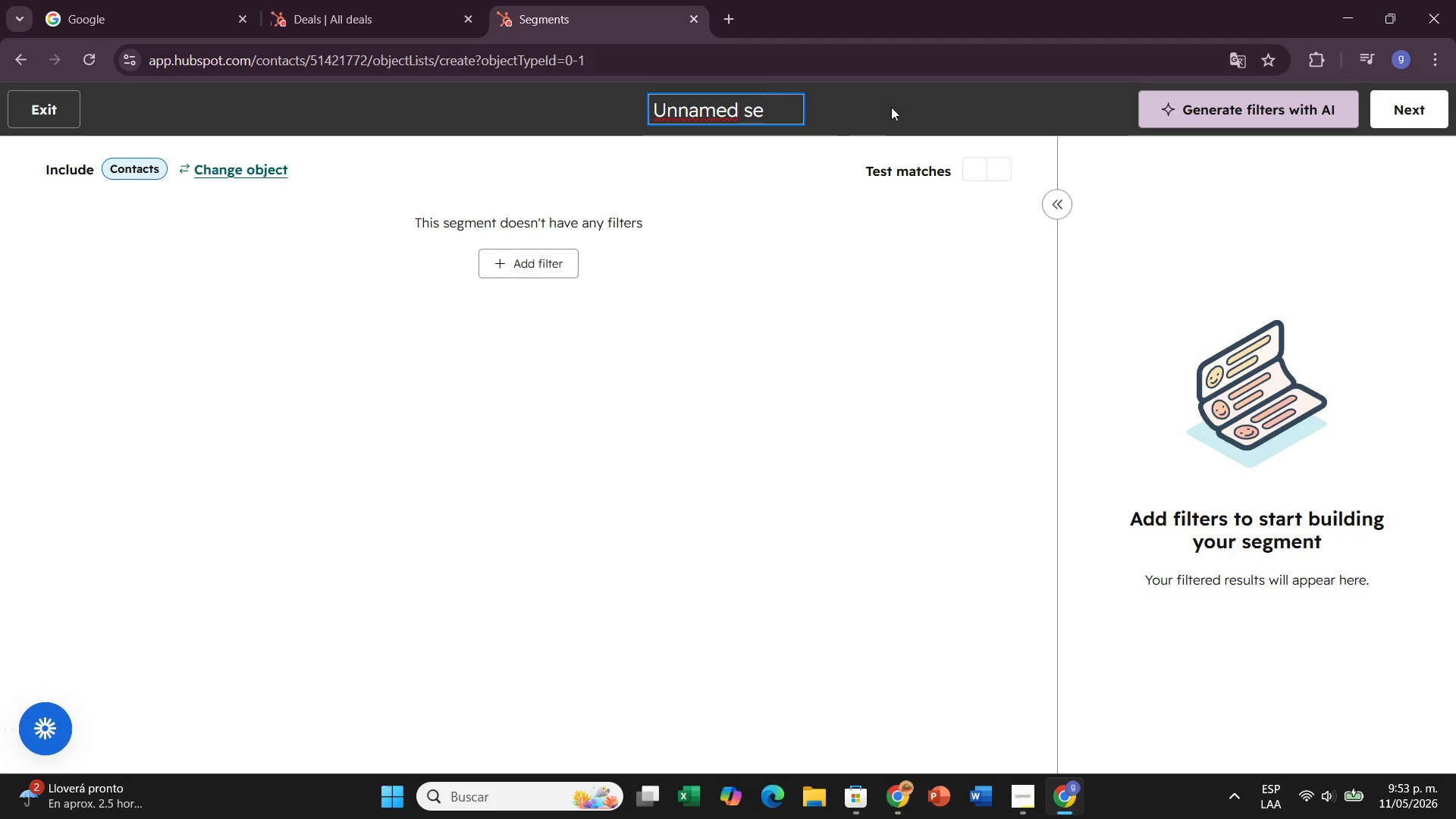 
key(Backspace)
 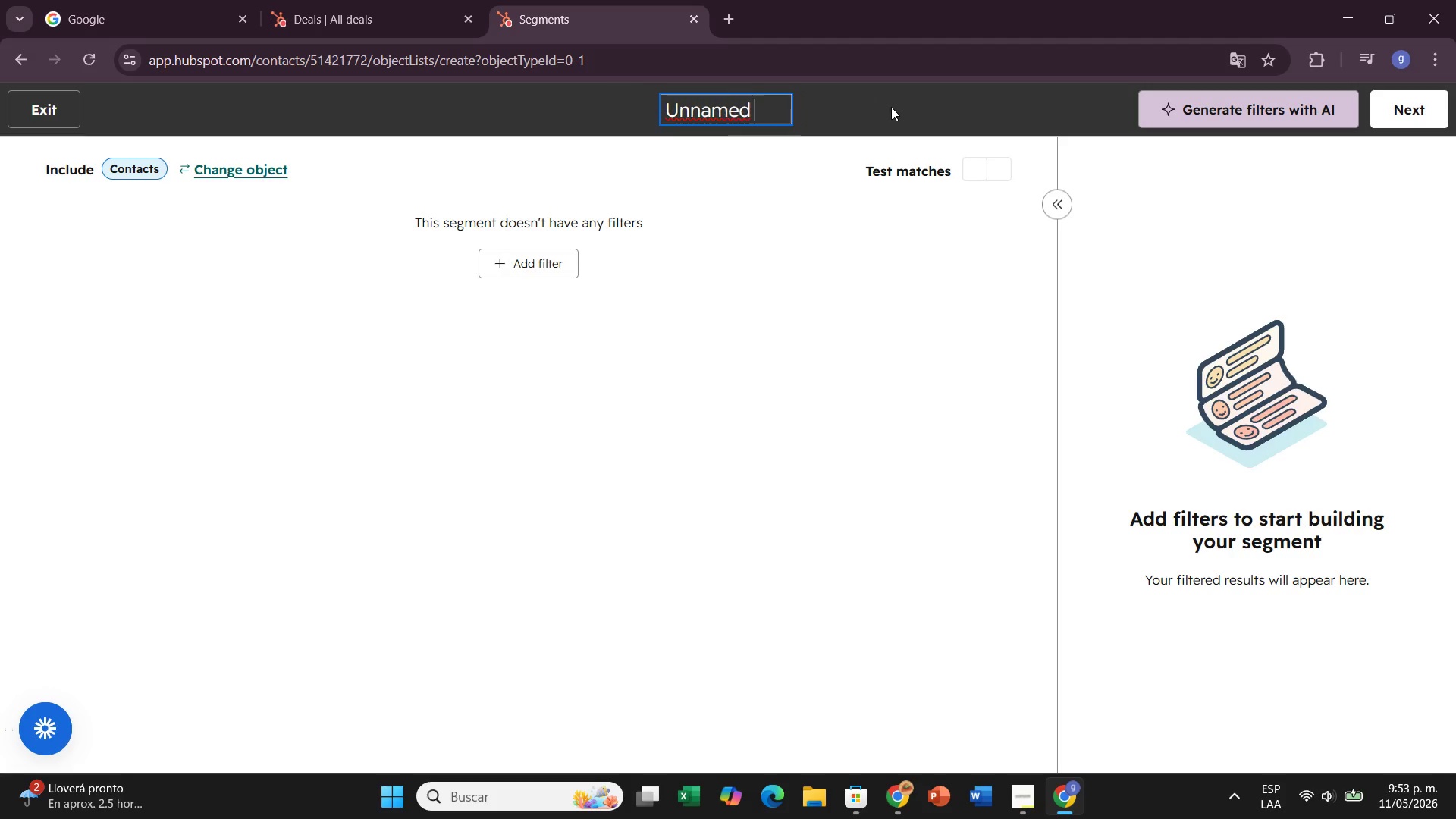 
key(Backspace)
 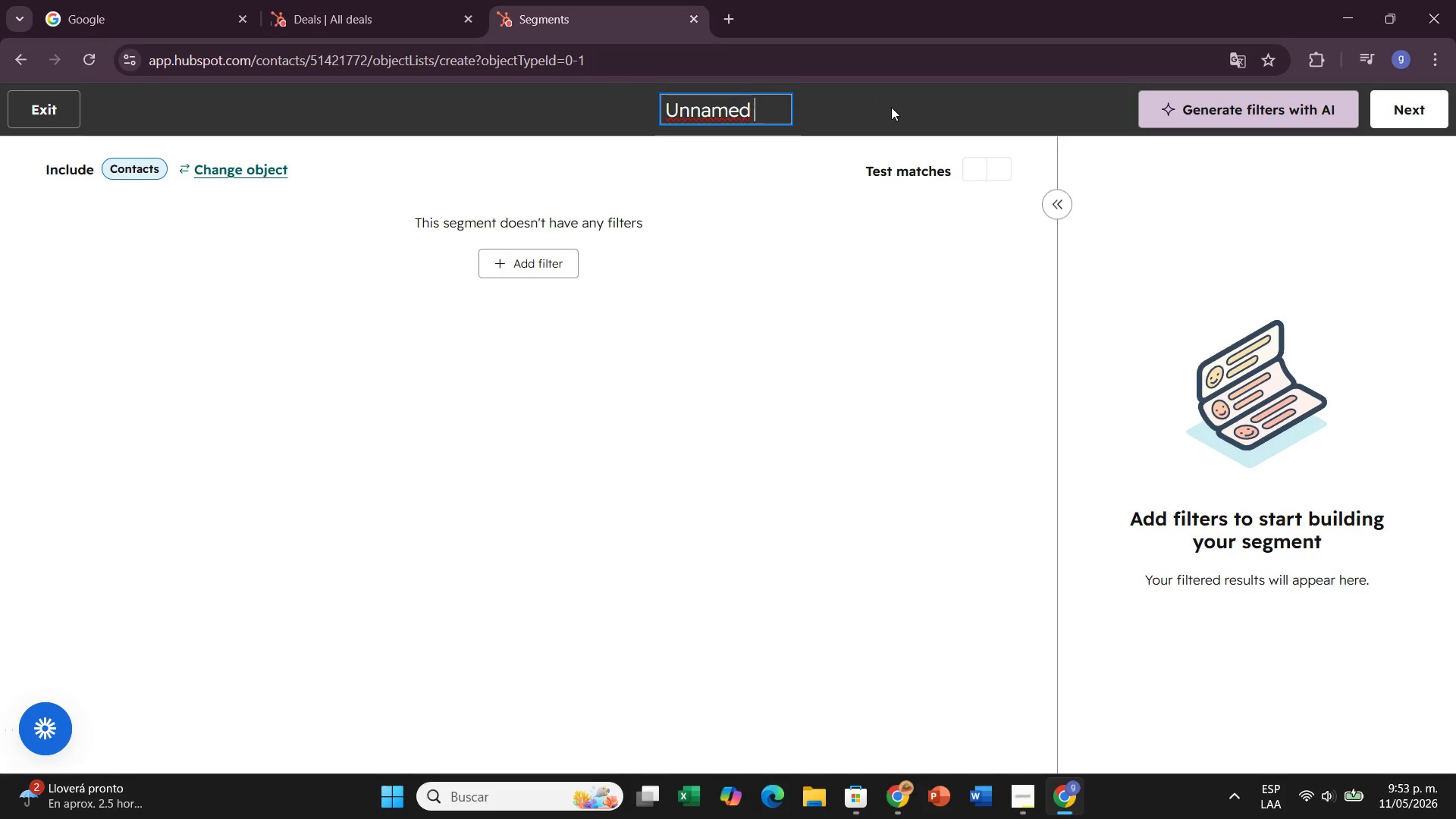 
key(Backspace)
 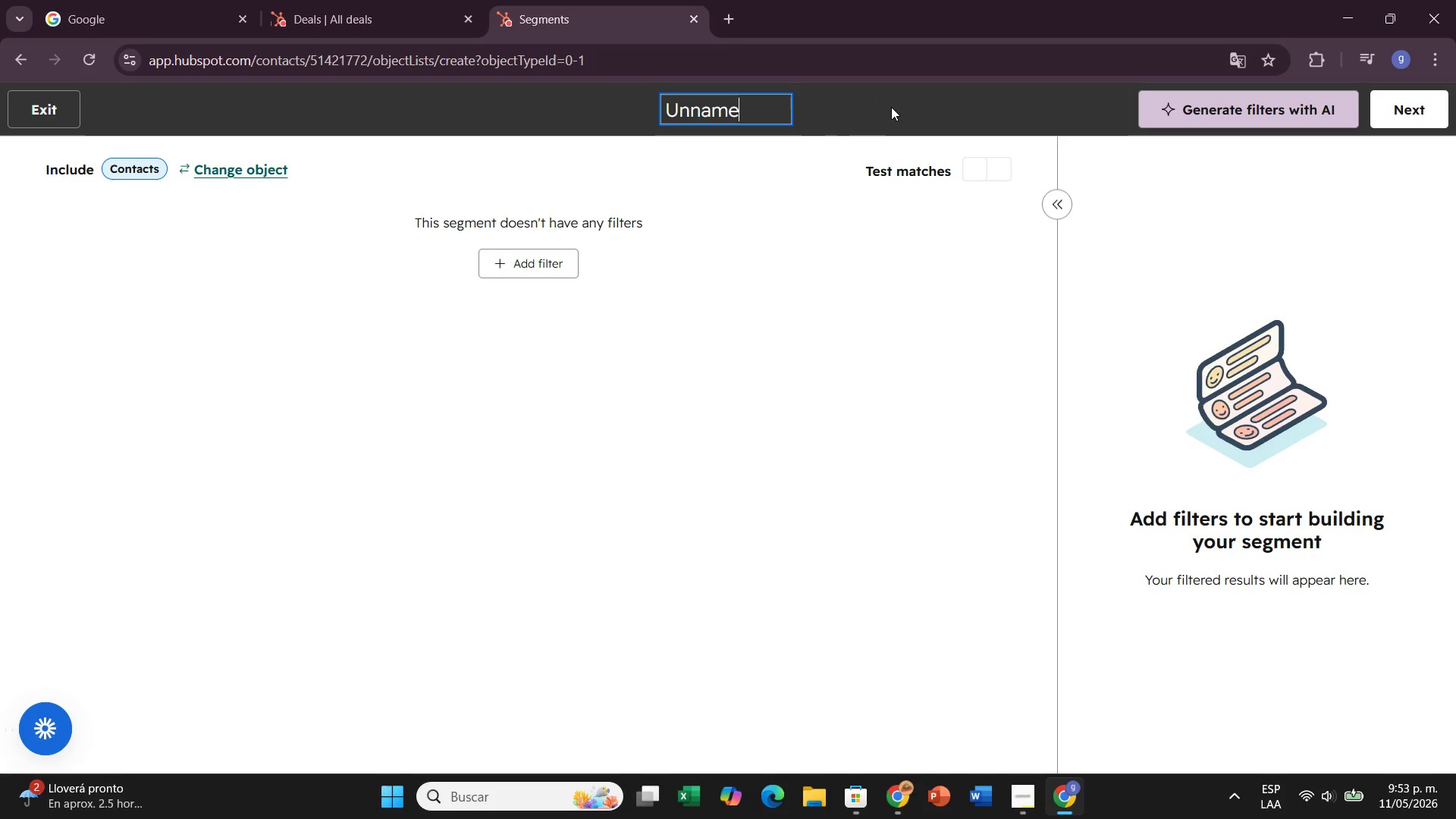 
key(Backspace)
 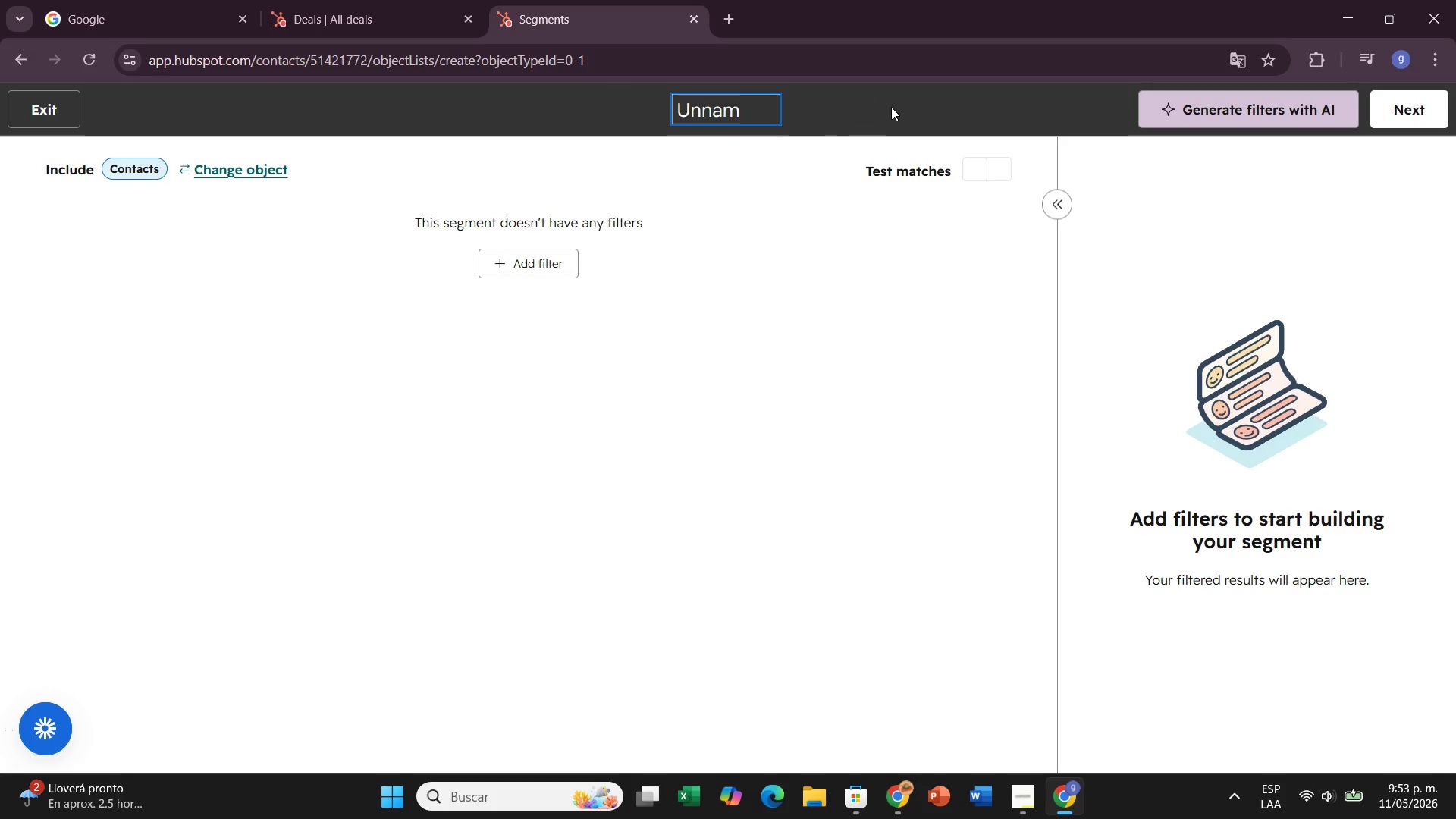 
key(Backspace)
 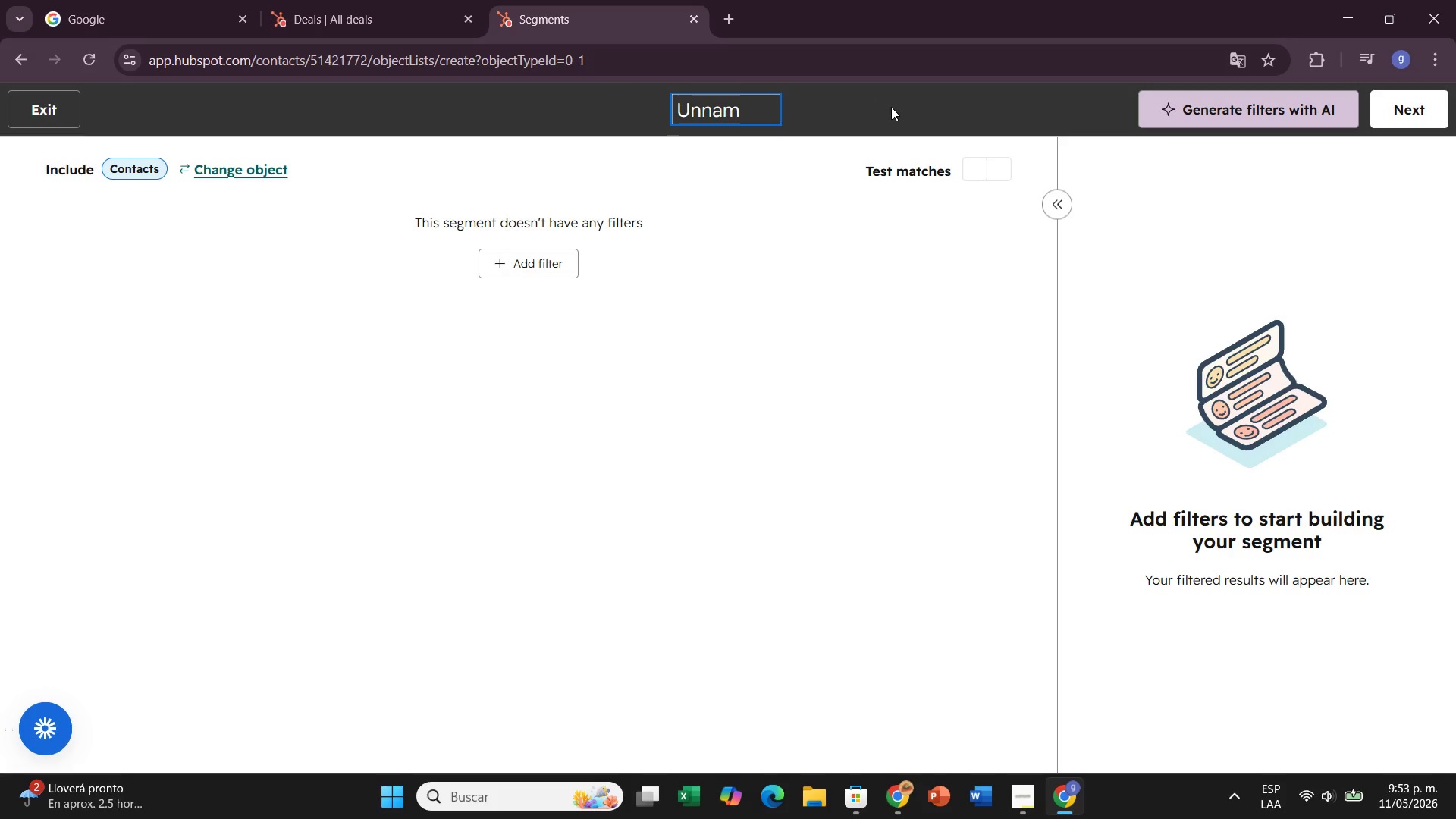 
key(Backspace)
 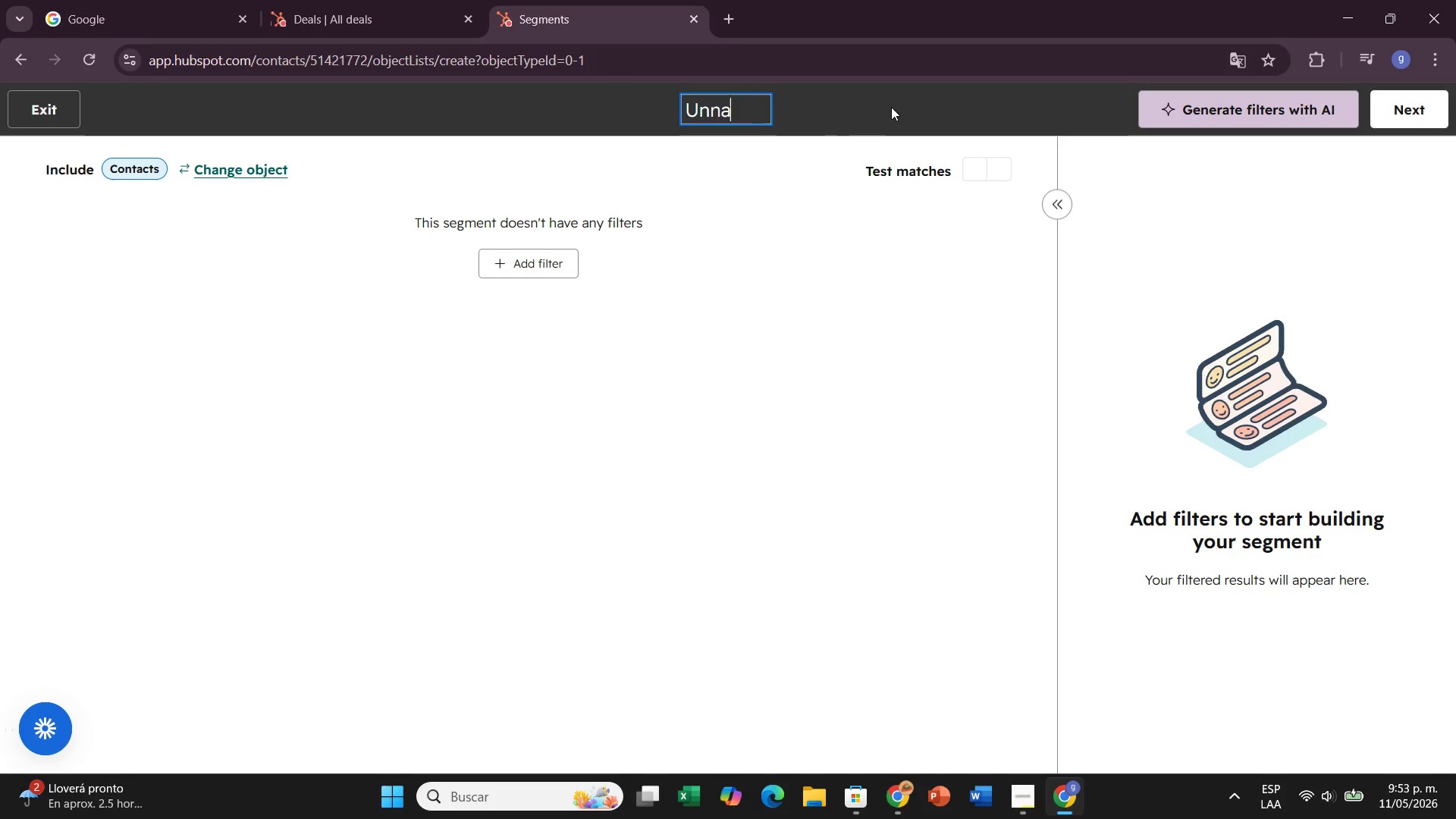 
key(Backspace)
 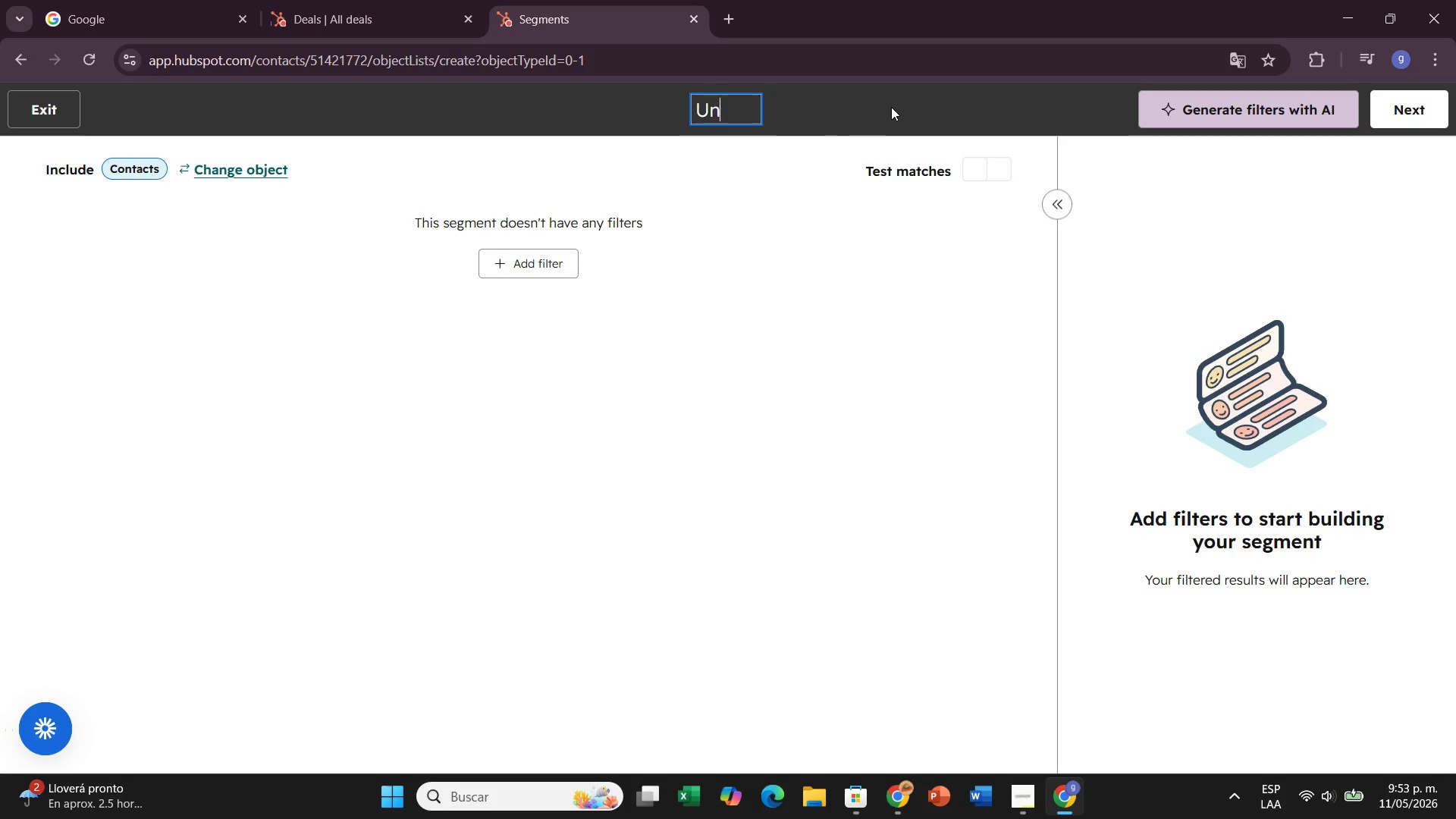 
key(Backspace)
 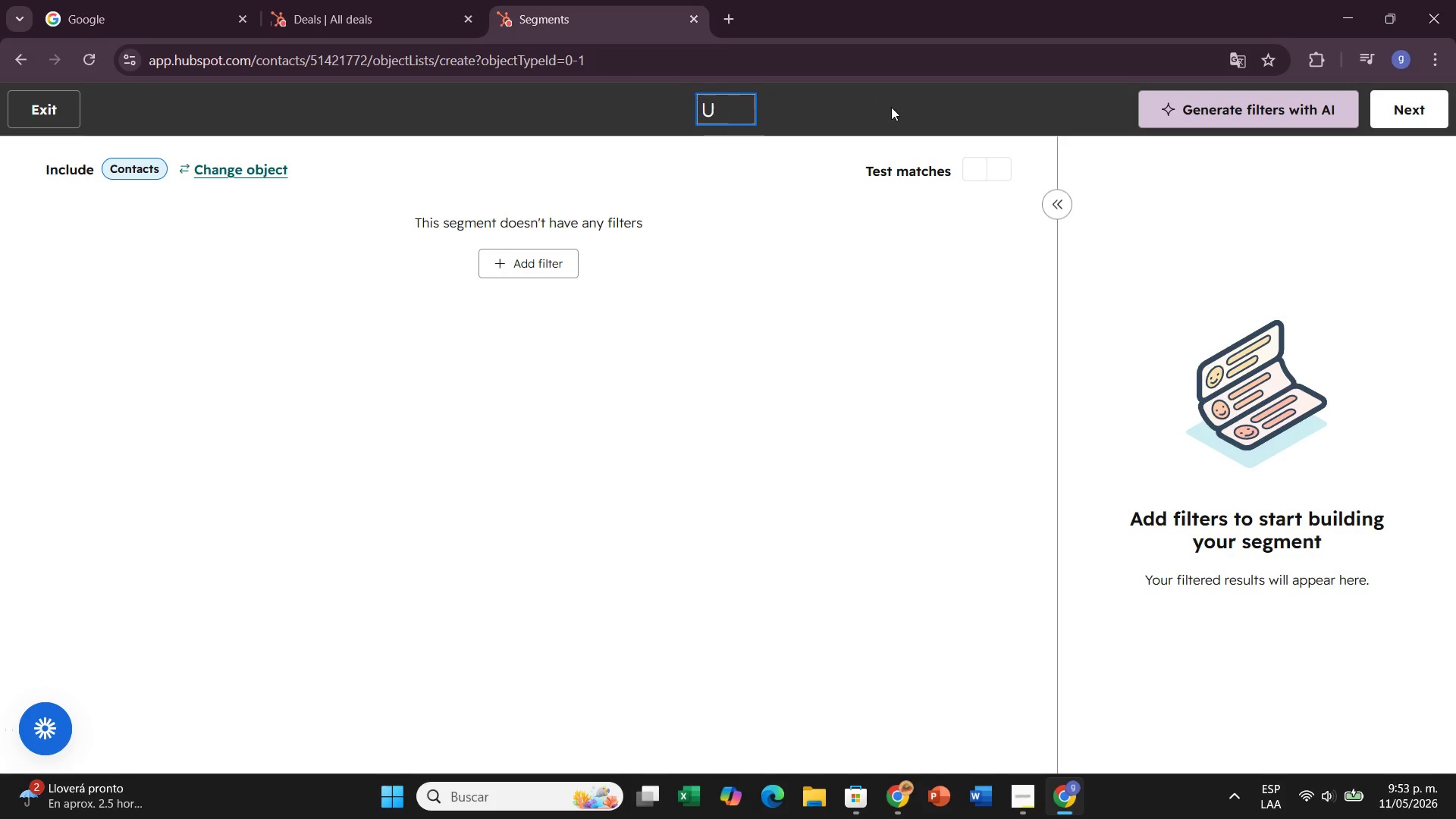 
key(Backspace)
 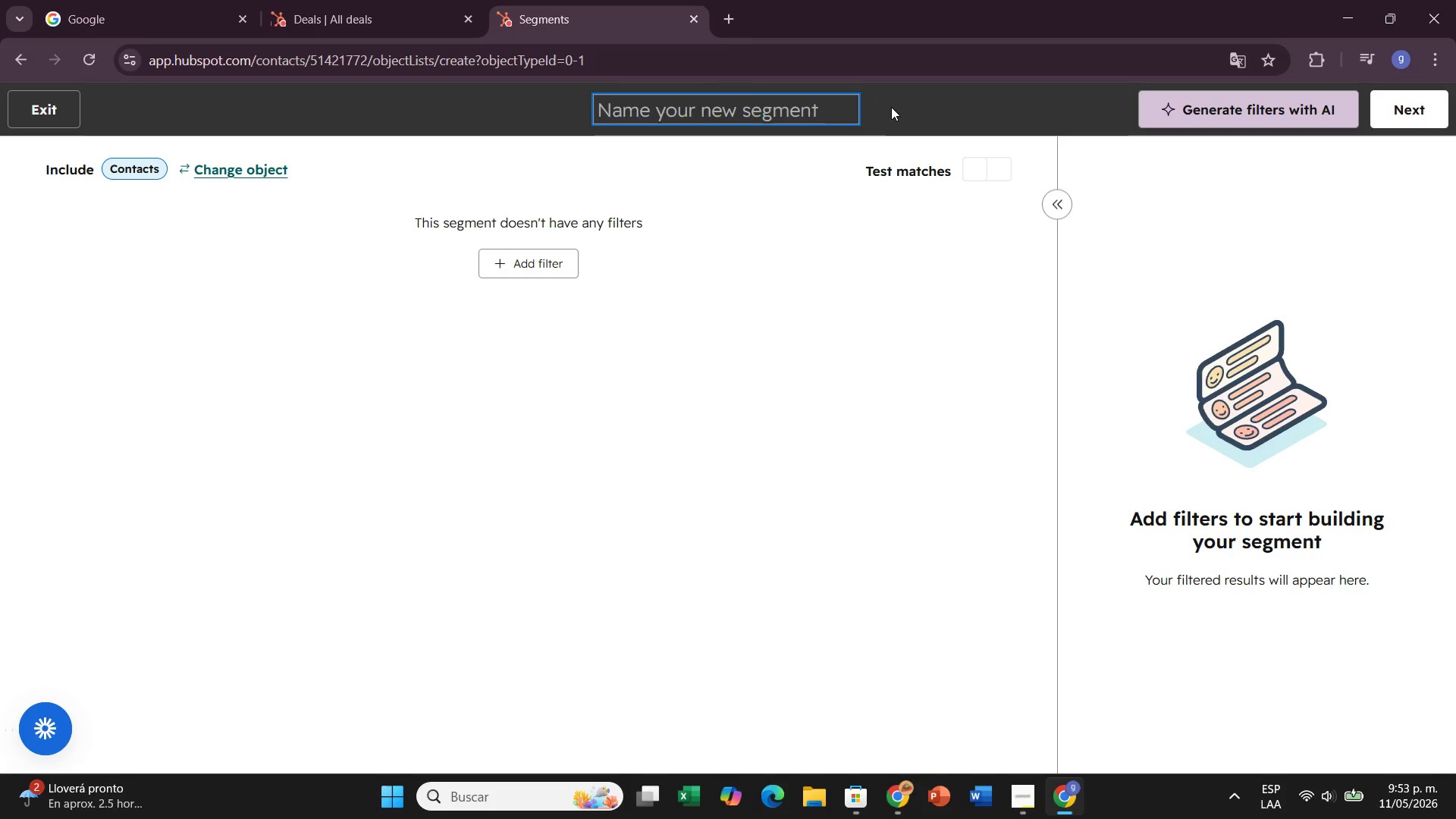 
key(Backspace)
 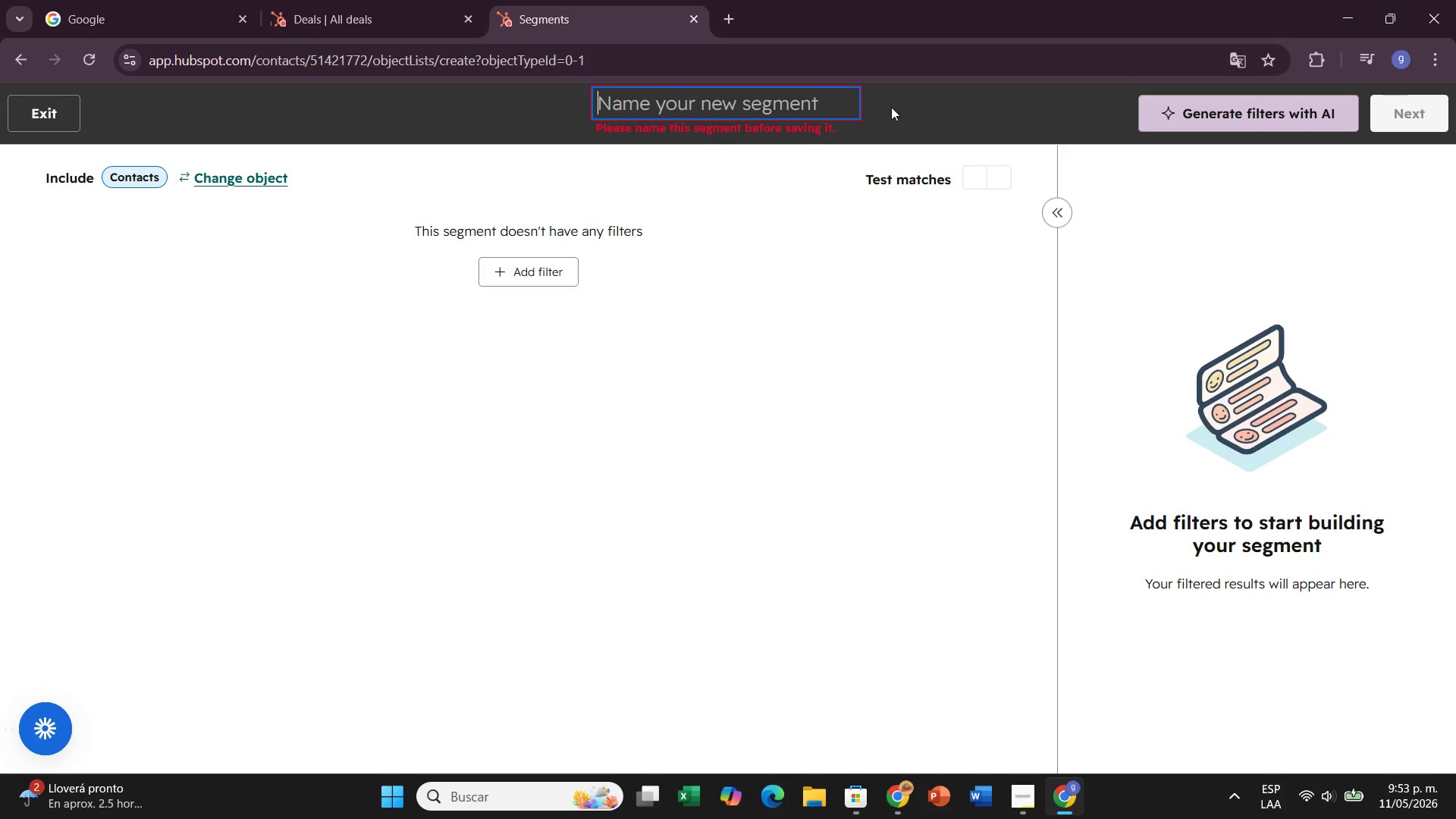 
type(High Adventure Seekers)
 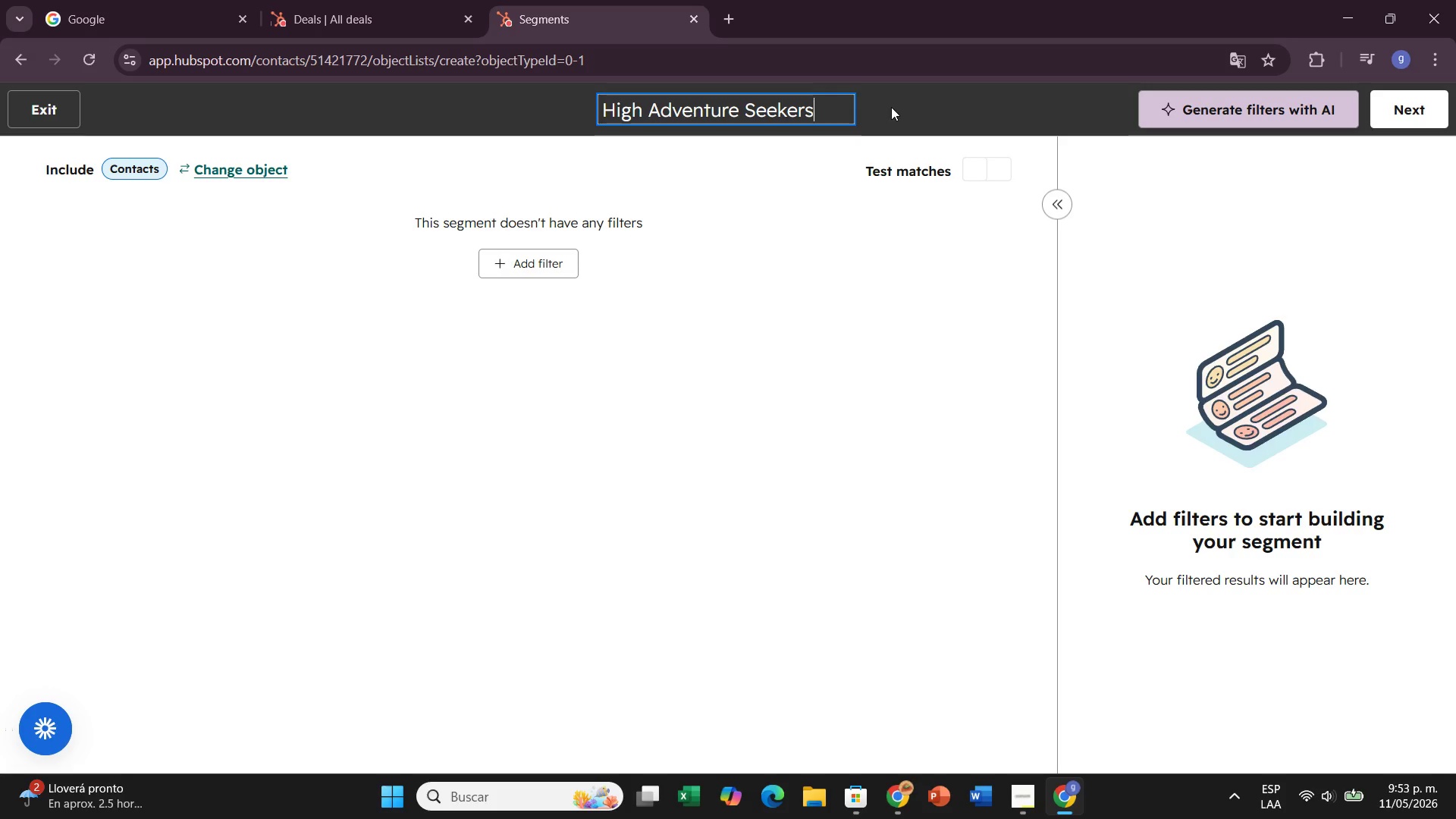 
wait(5.64)
 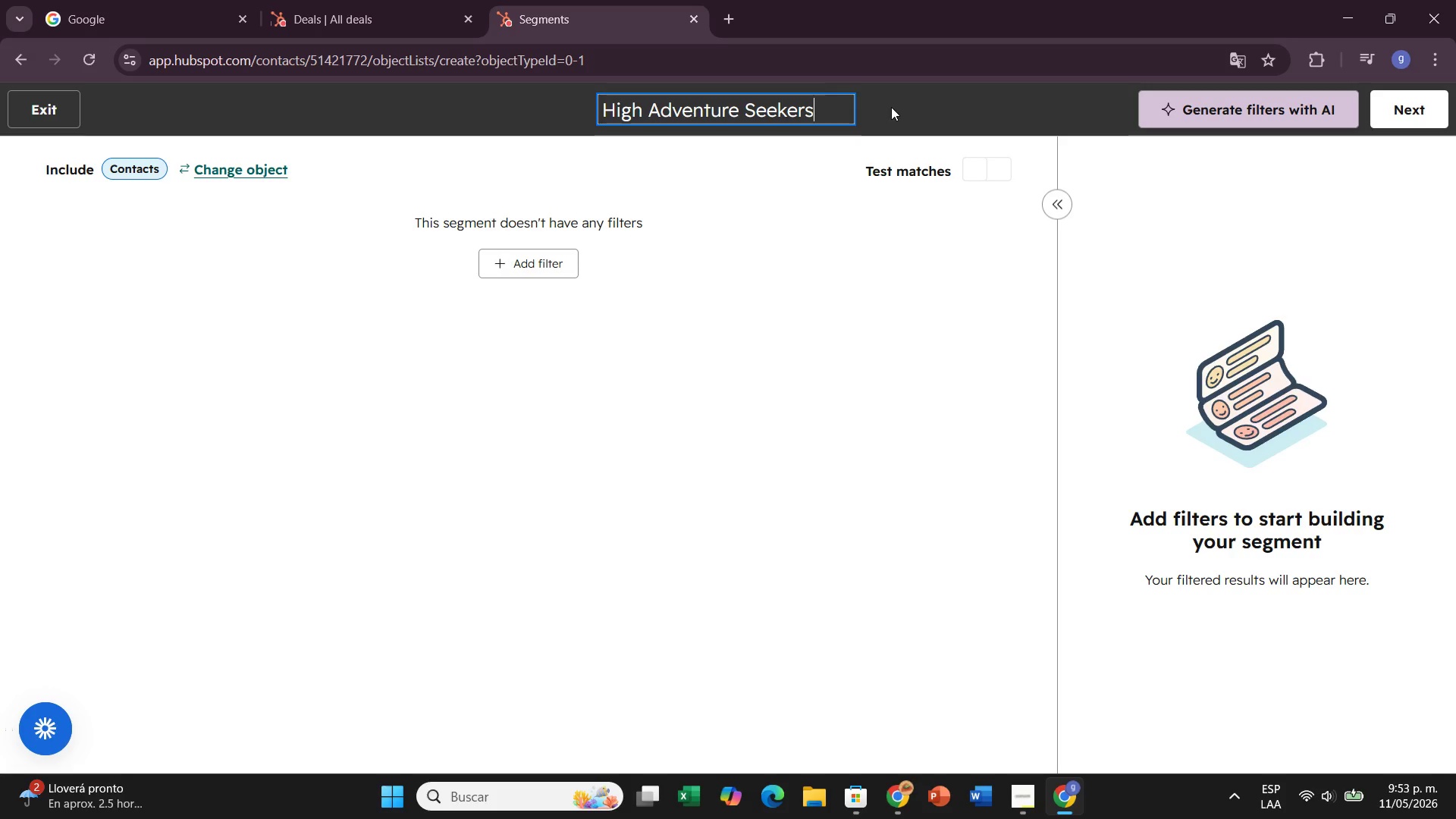 
left_click([515, 268])
 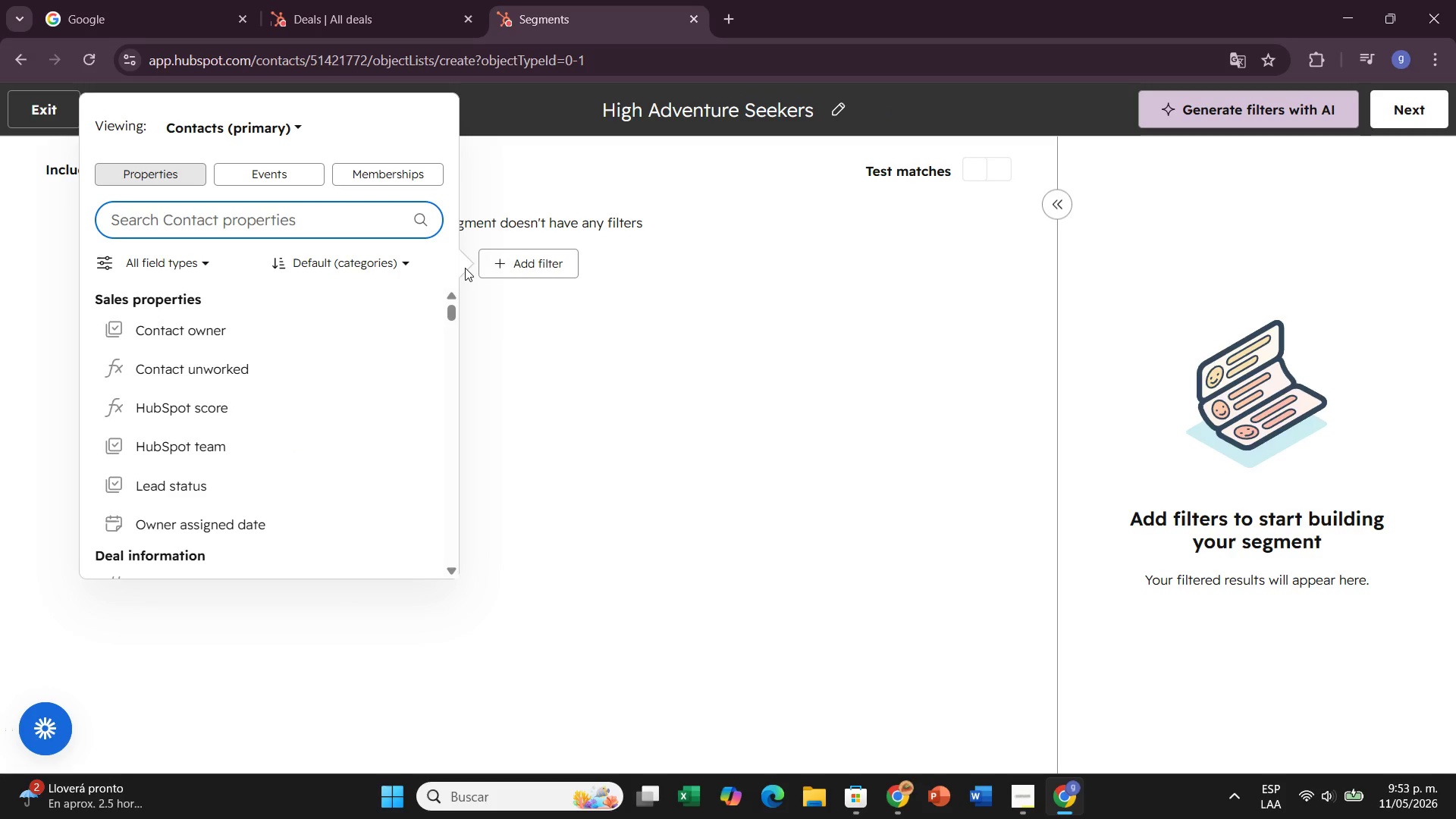 
type(ad)
 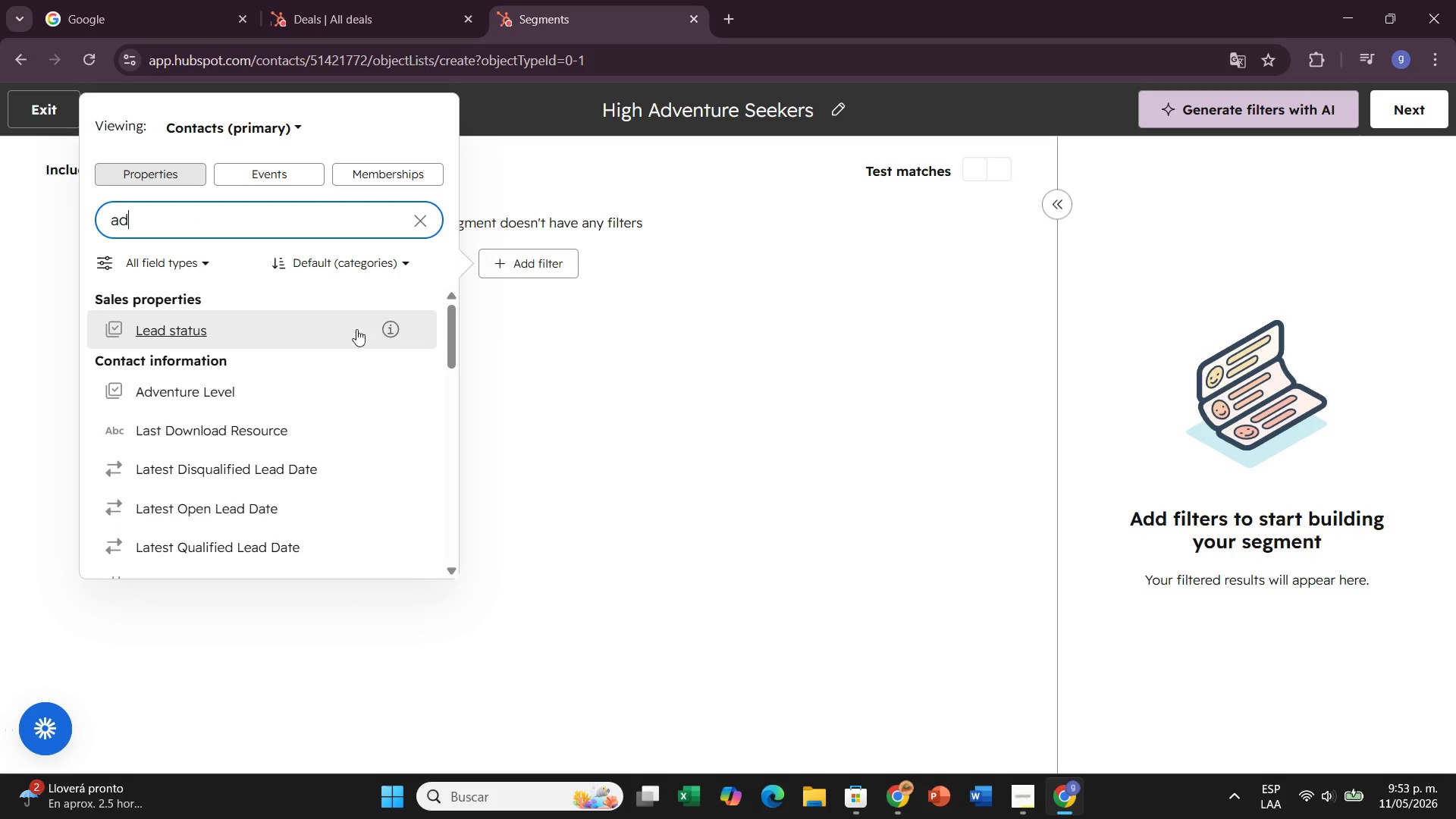 
left_click([280, 395])
 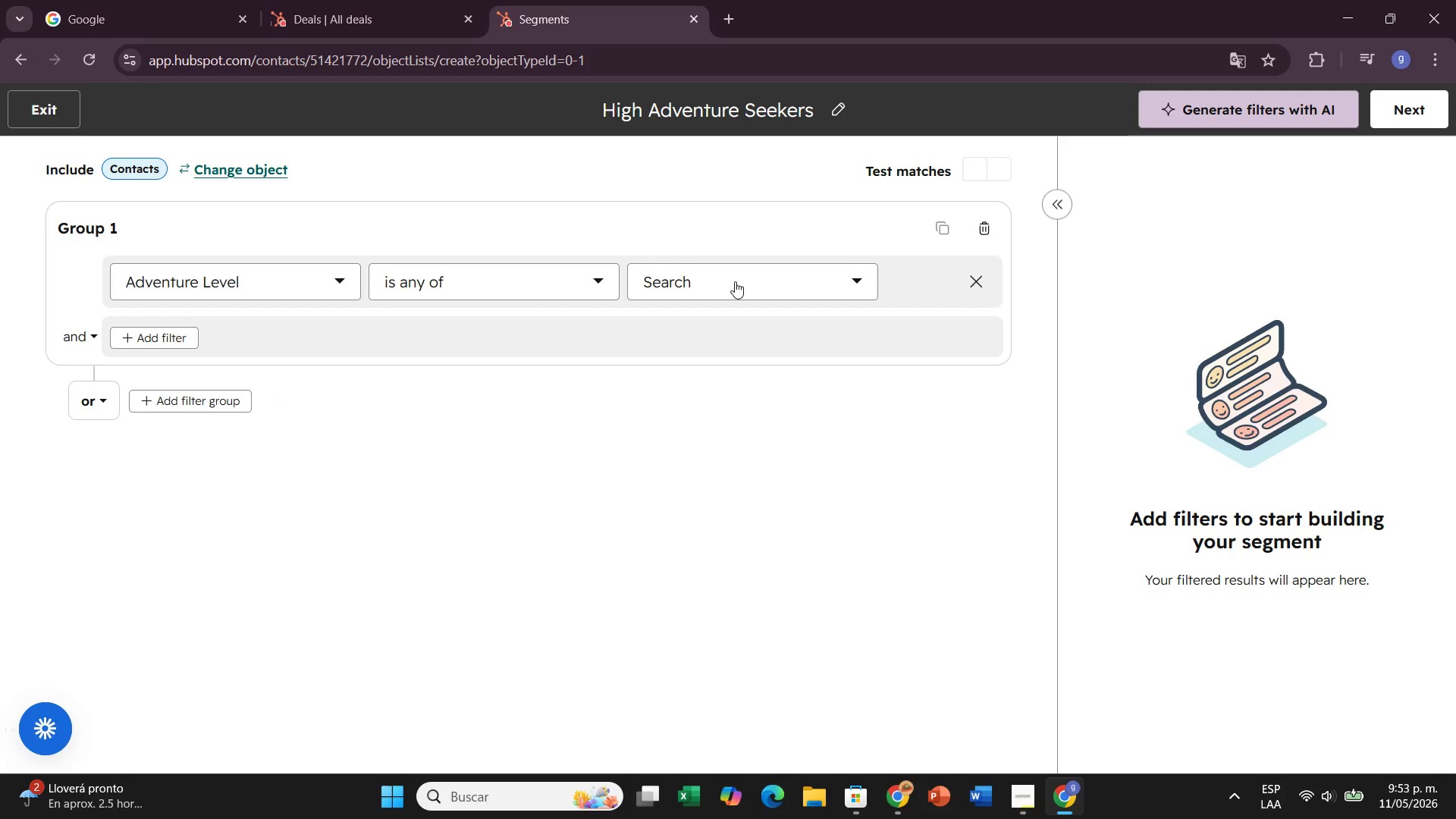 
left_click([735, 281])
 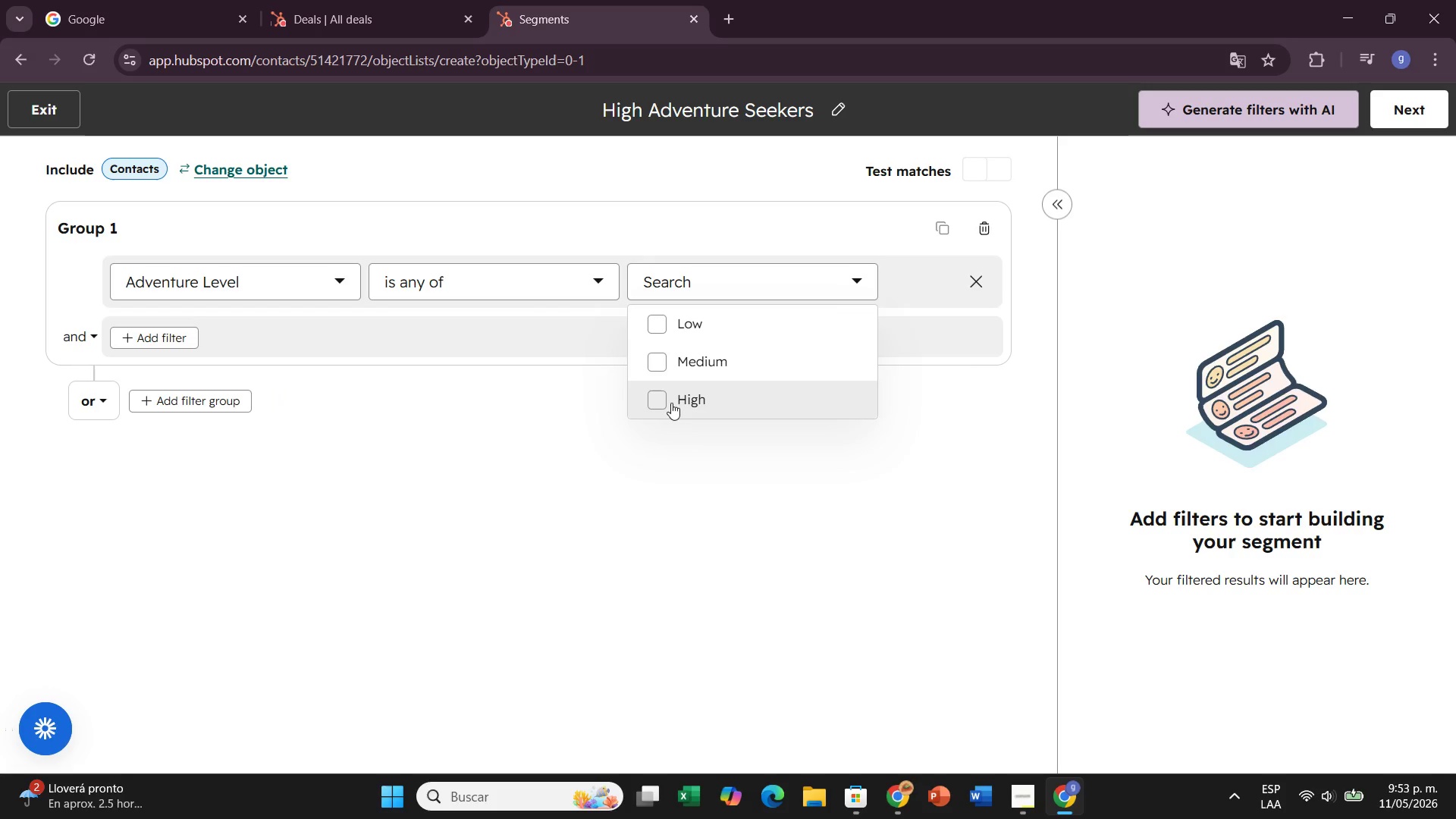 
left_click([669, 405])
 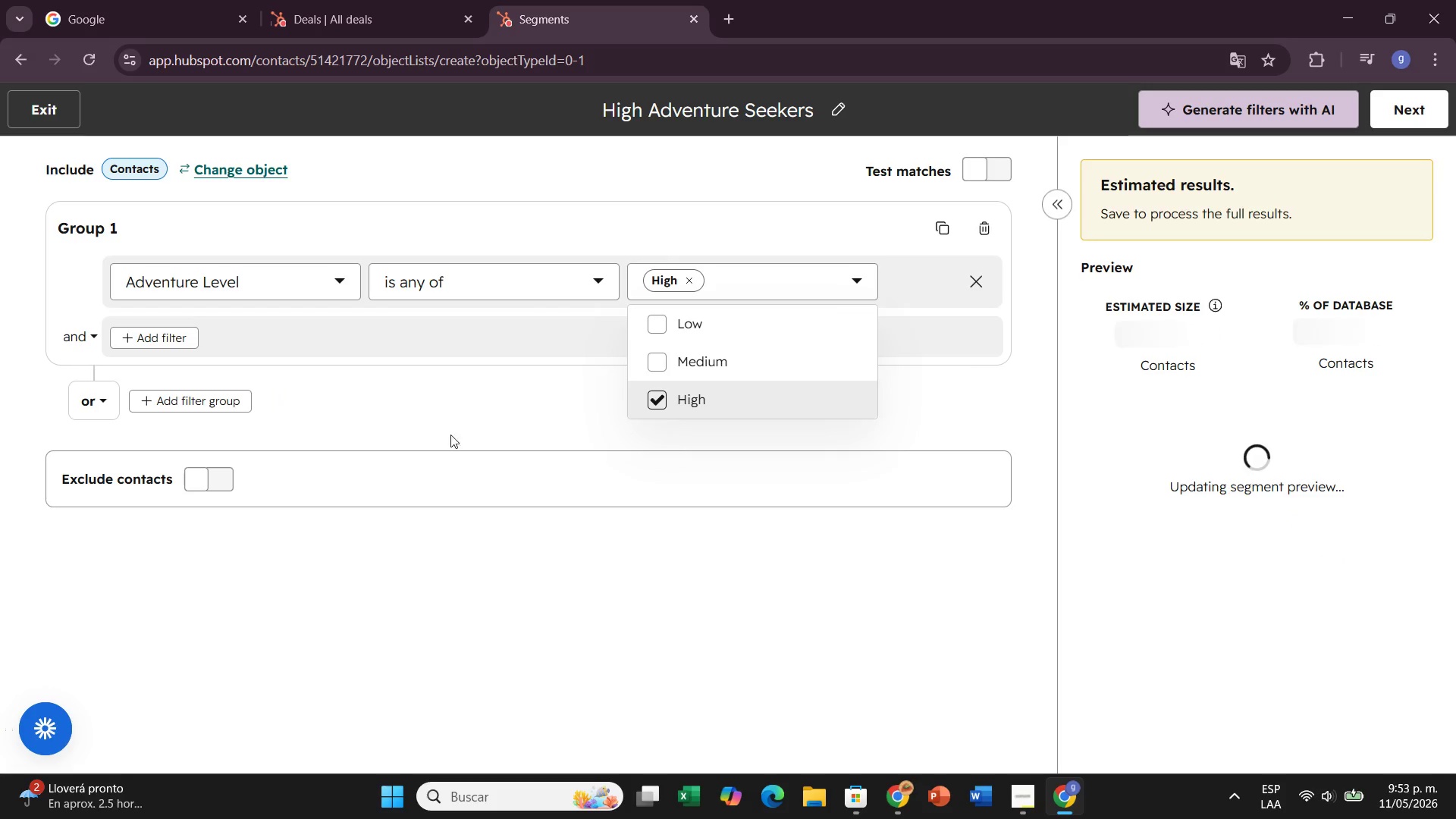 
left_click([144, 347])
 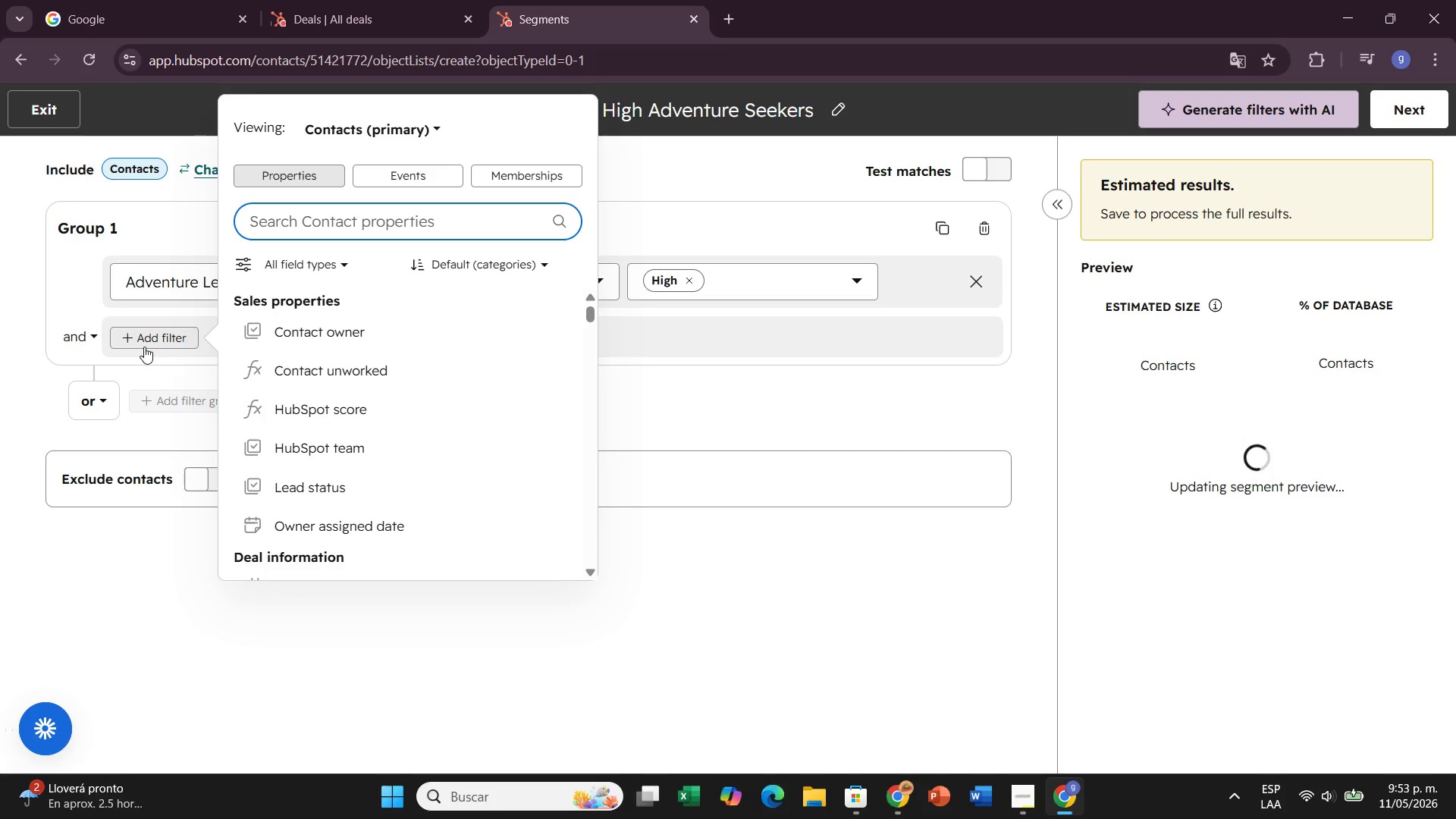 
type(esti)
 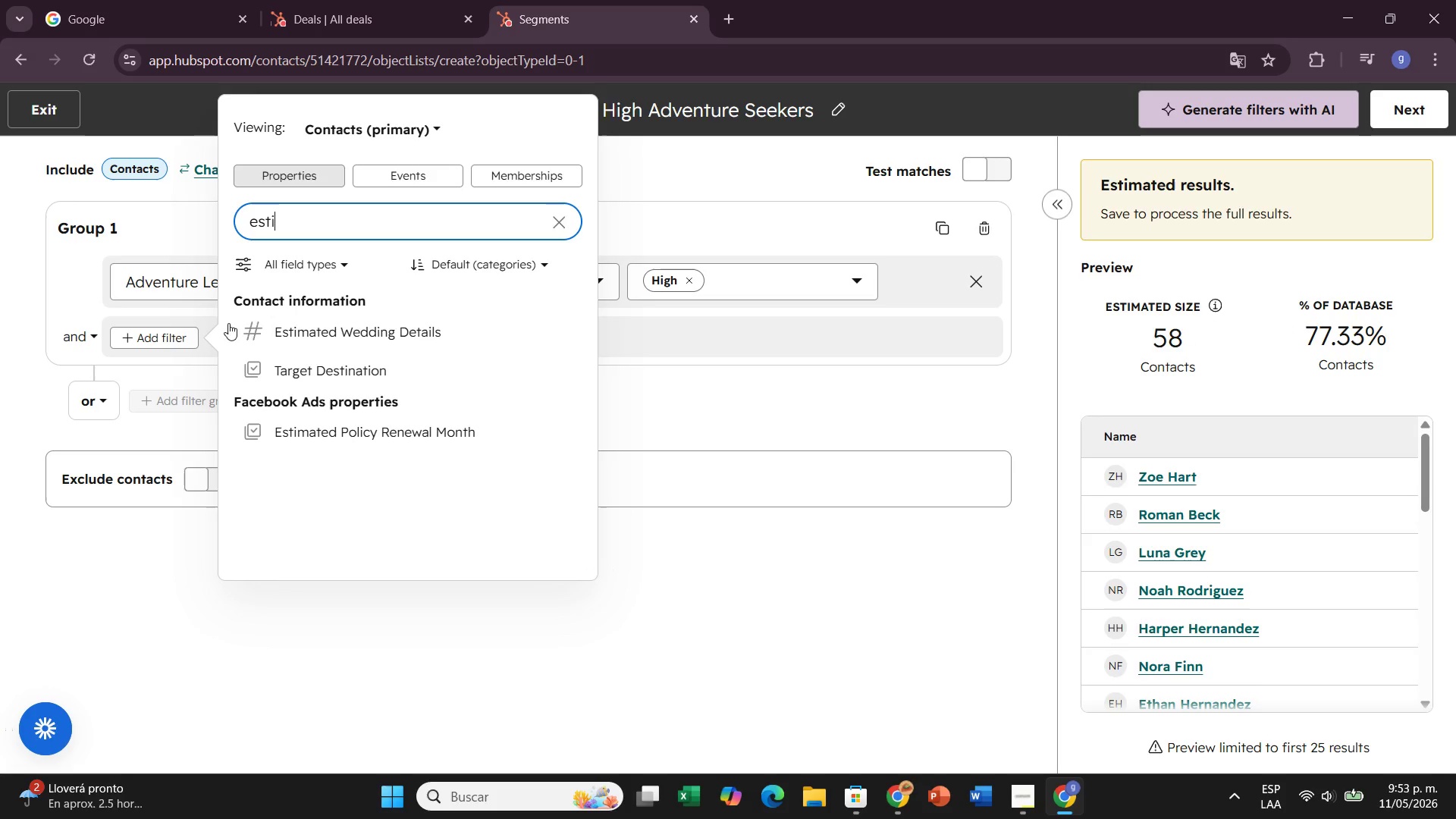 
left_click([320, 337])
 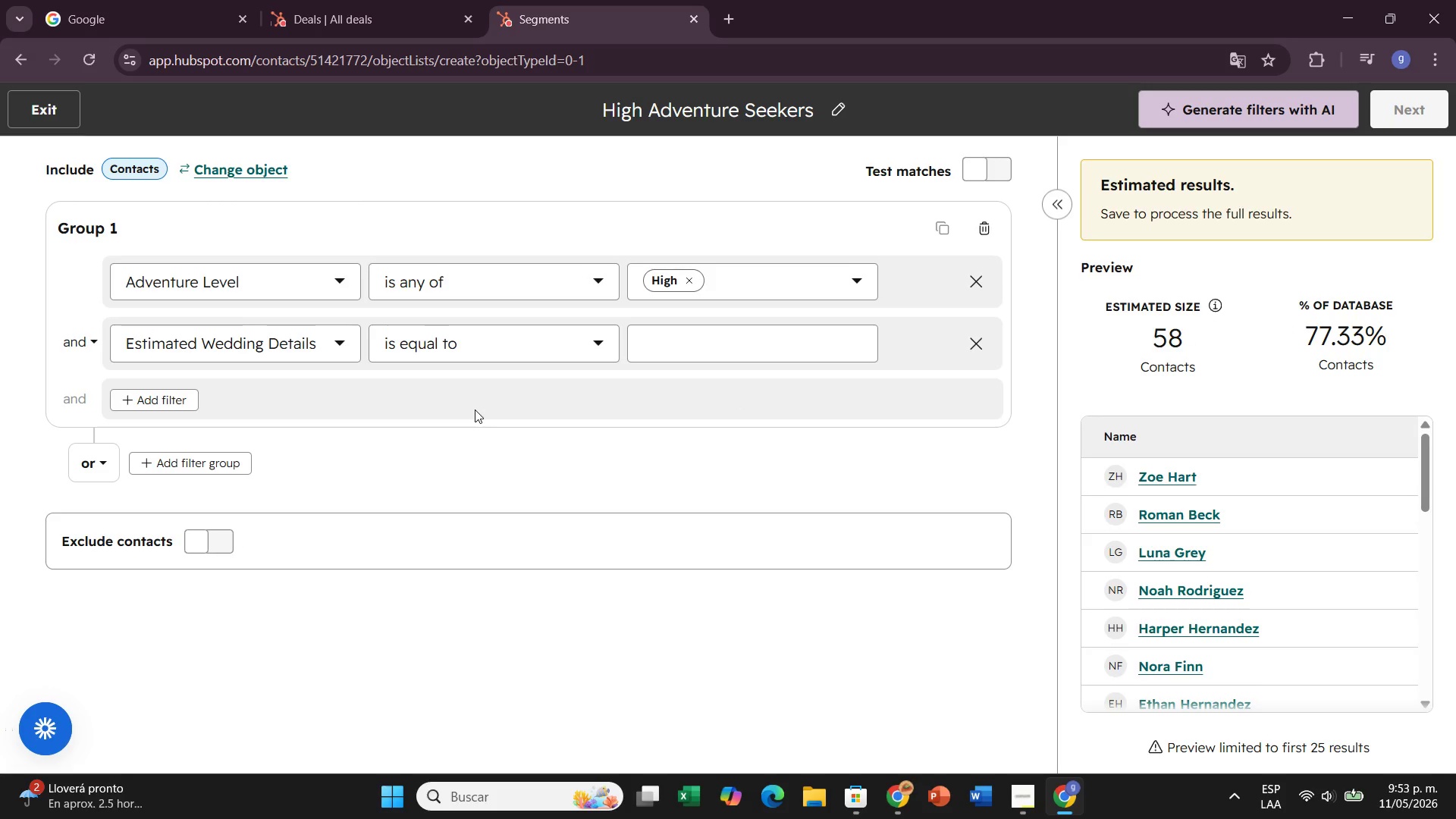 
wait(5.66)
 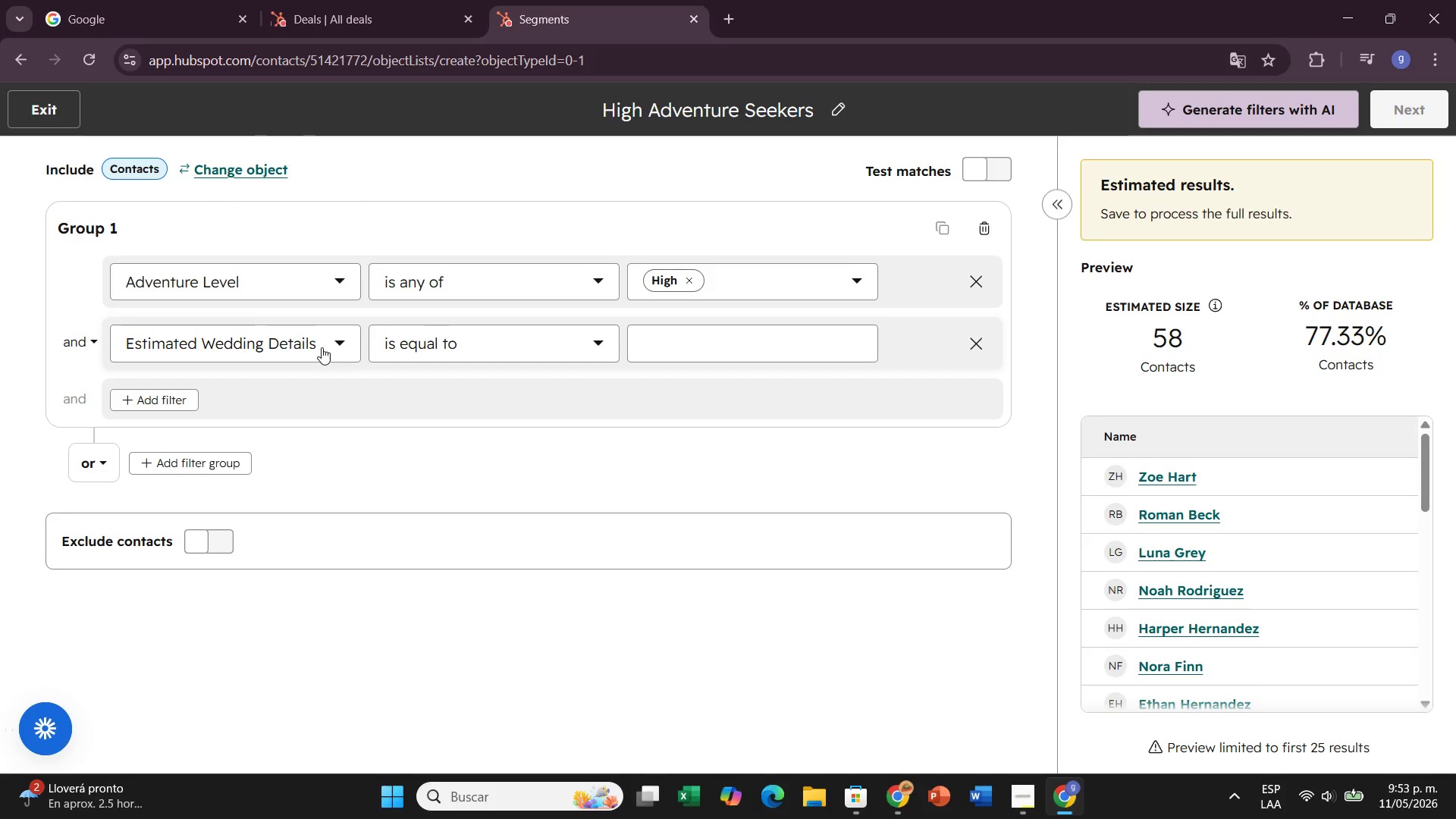 
left_click([432, 350])
 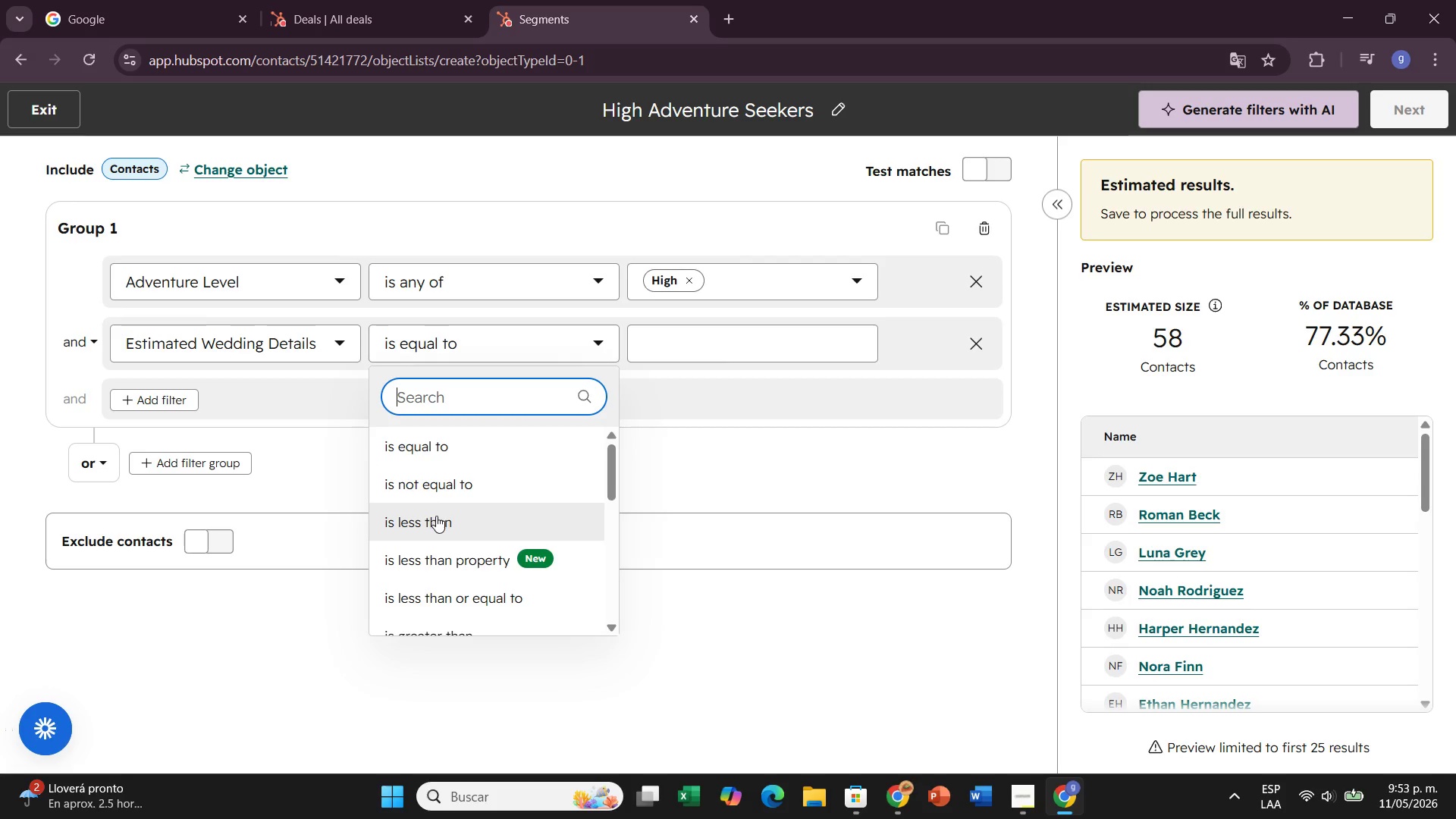 
scroll: coordinate [436, 516], scroll_direction: down, amount: 1.0
 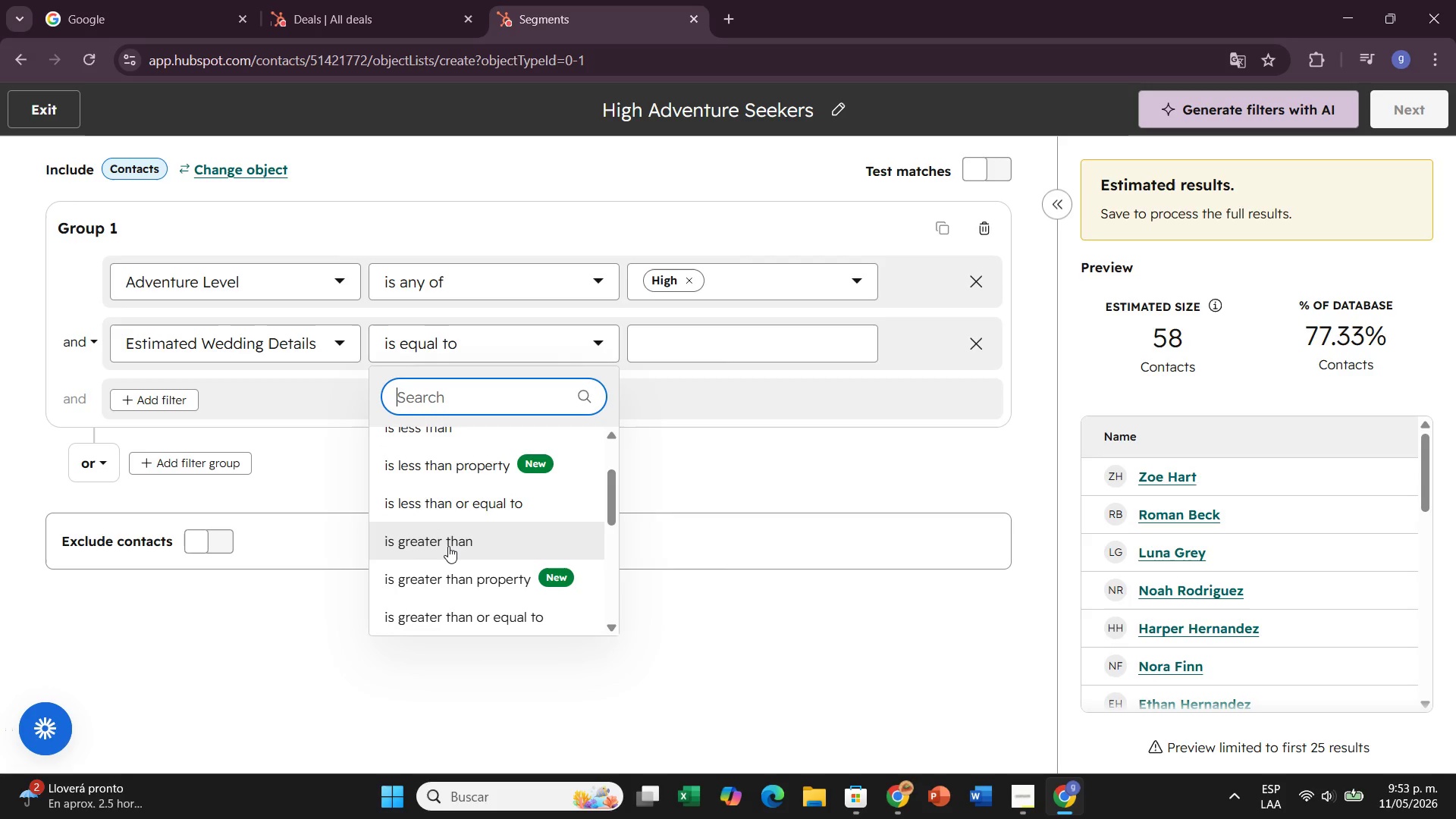 
left_click([448, 546])
 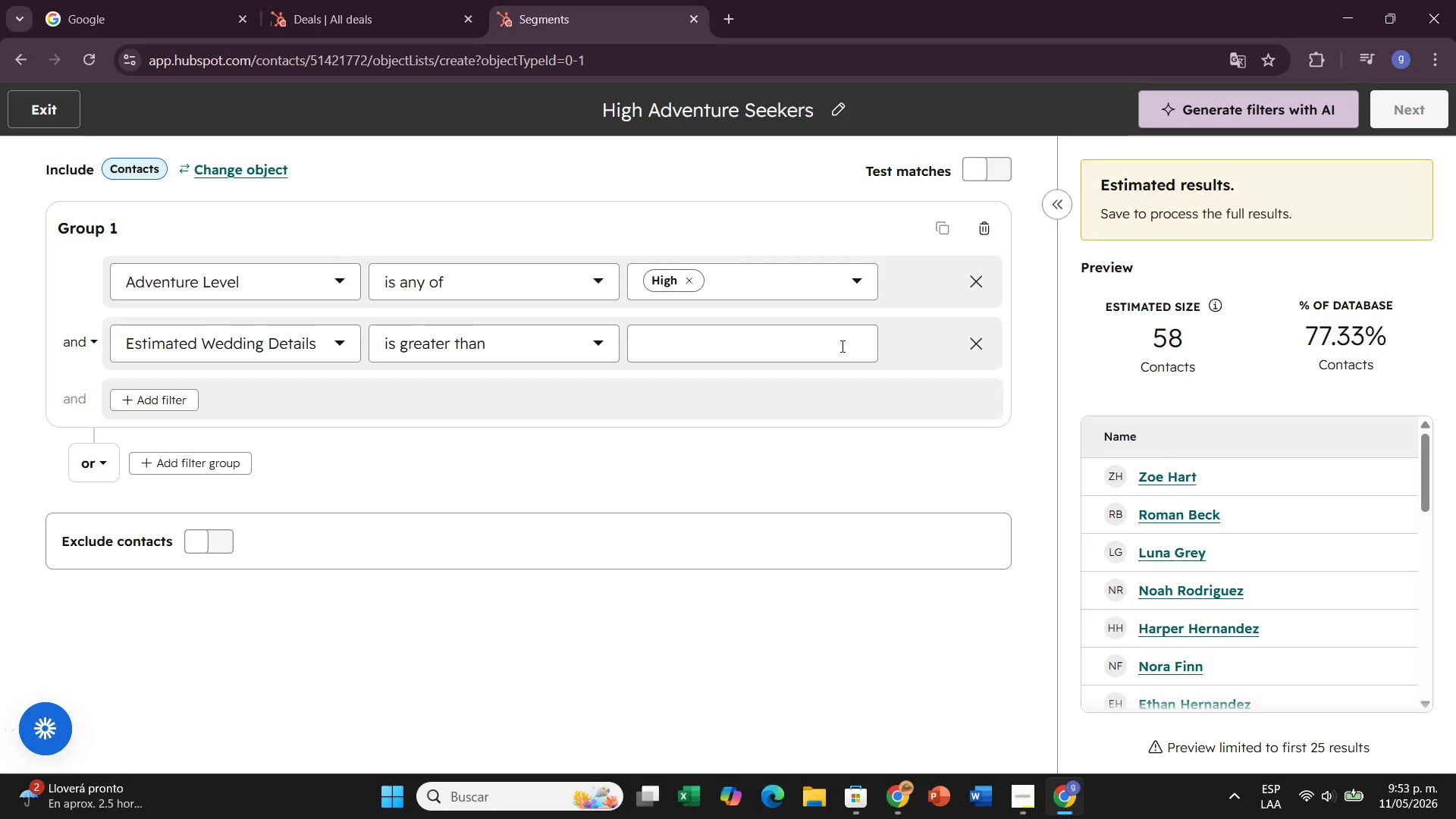 
left_click([841, 346])
 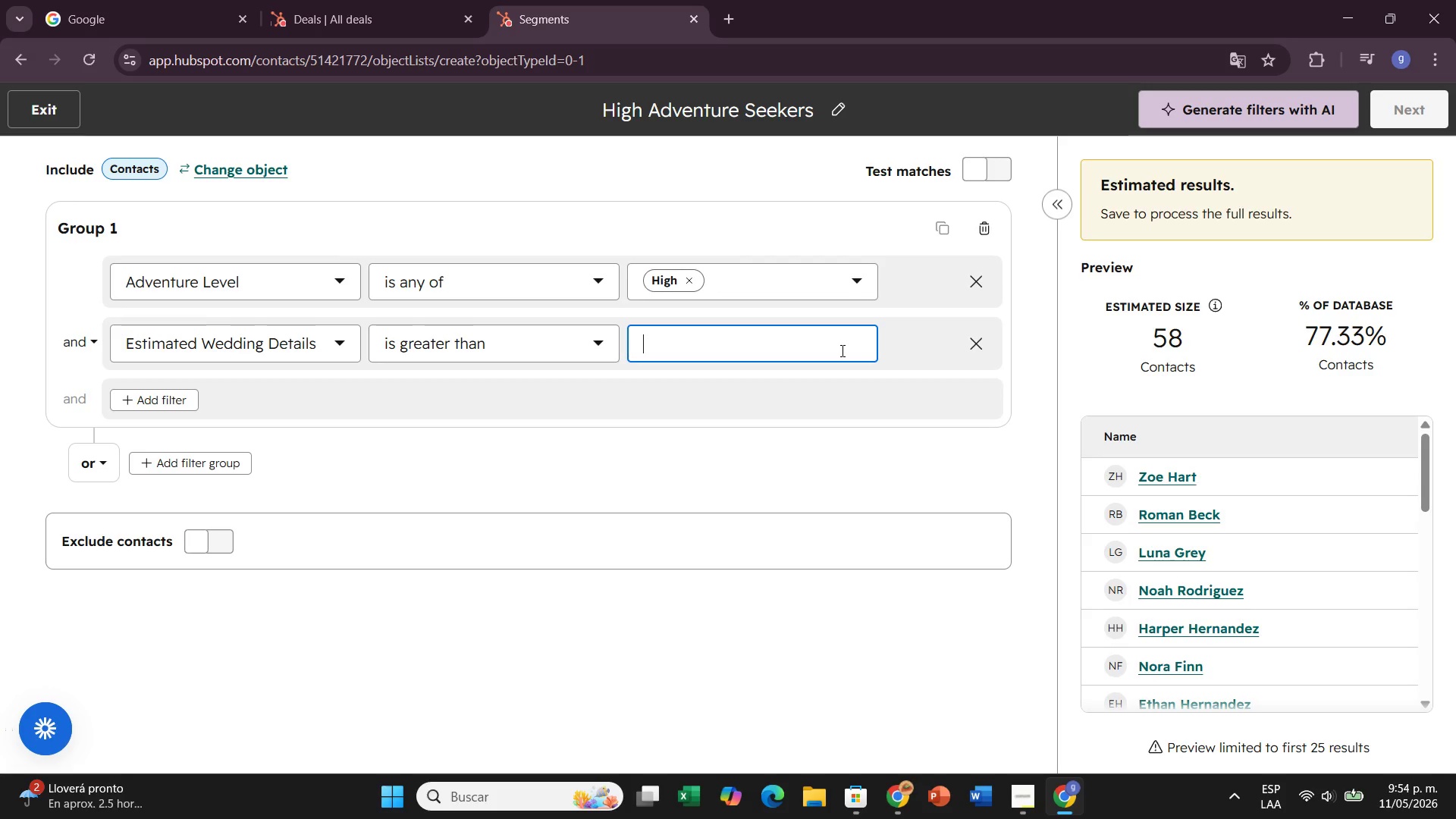 
type(15000)
 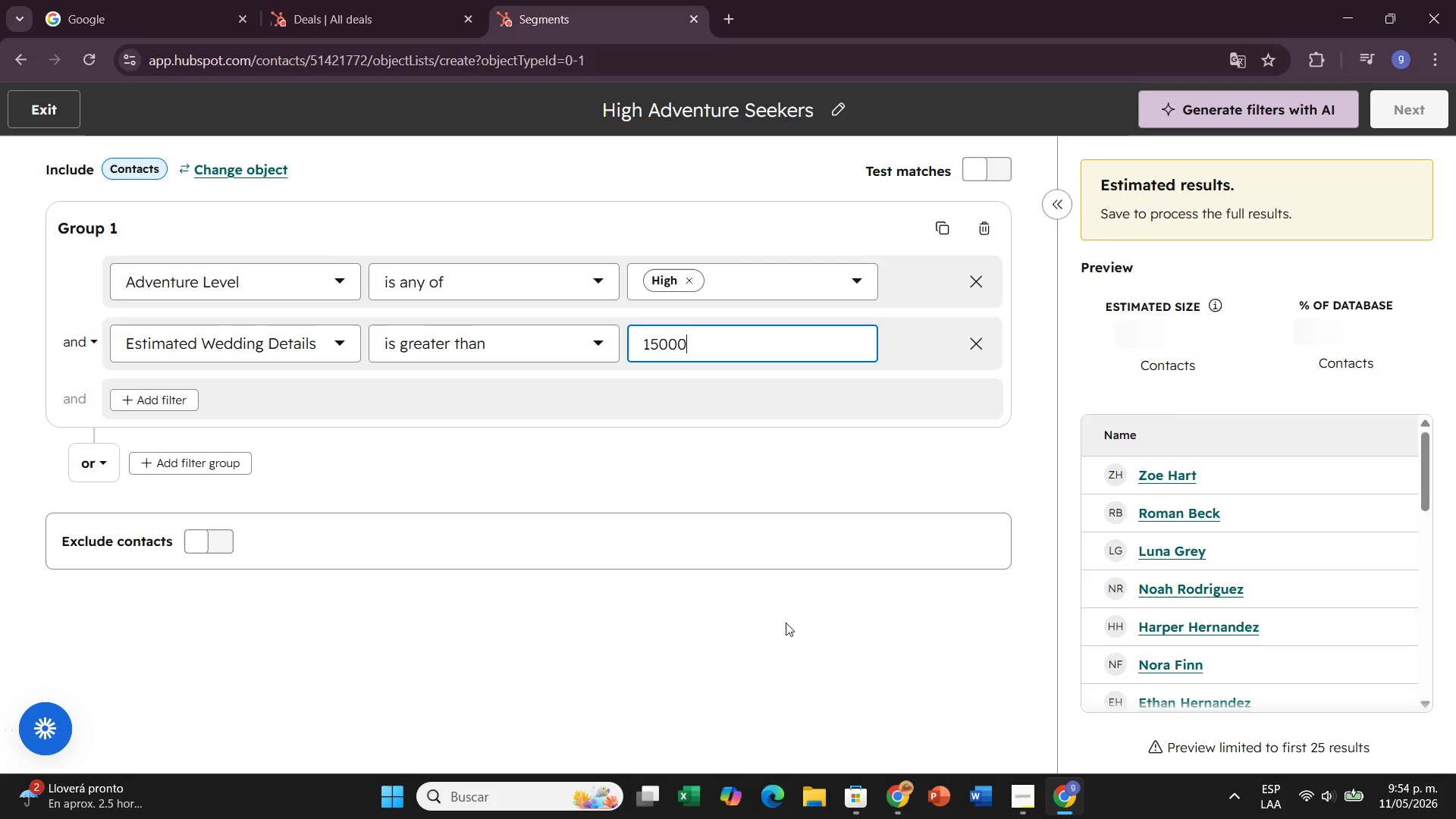 
left_click([786, 623])
 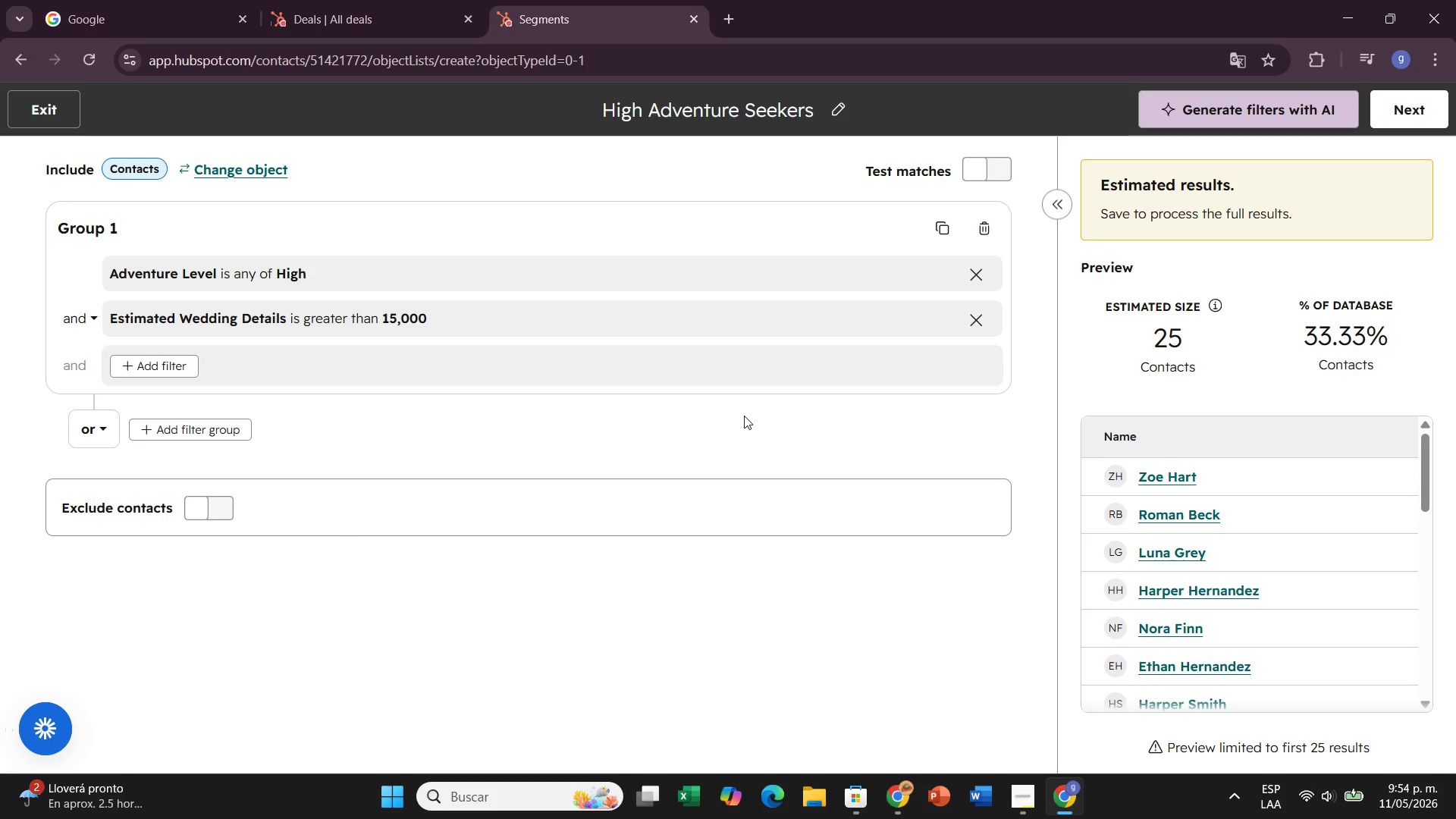 
wait(31.47)
 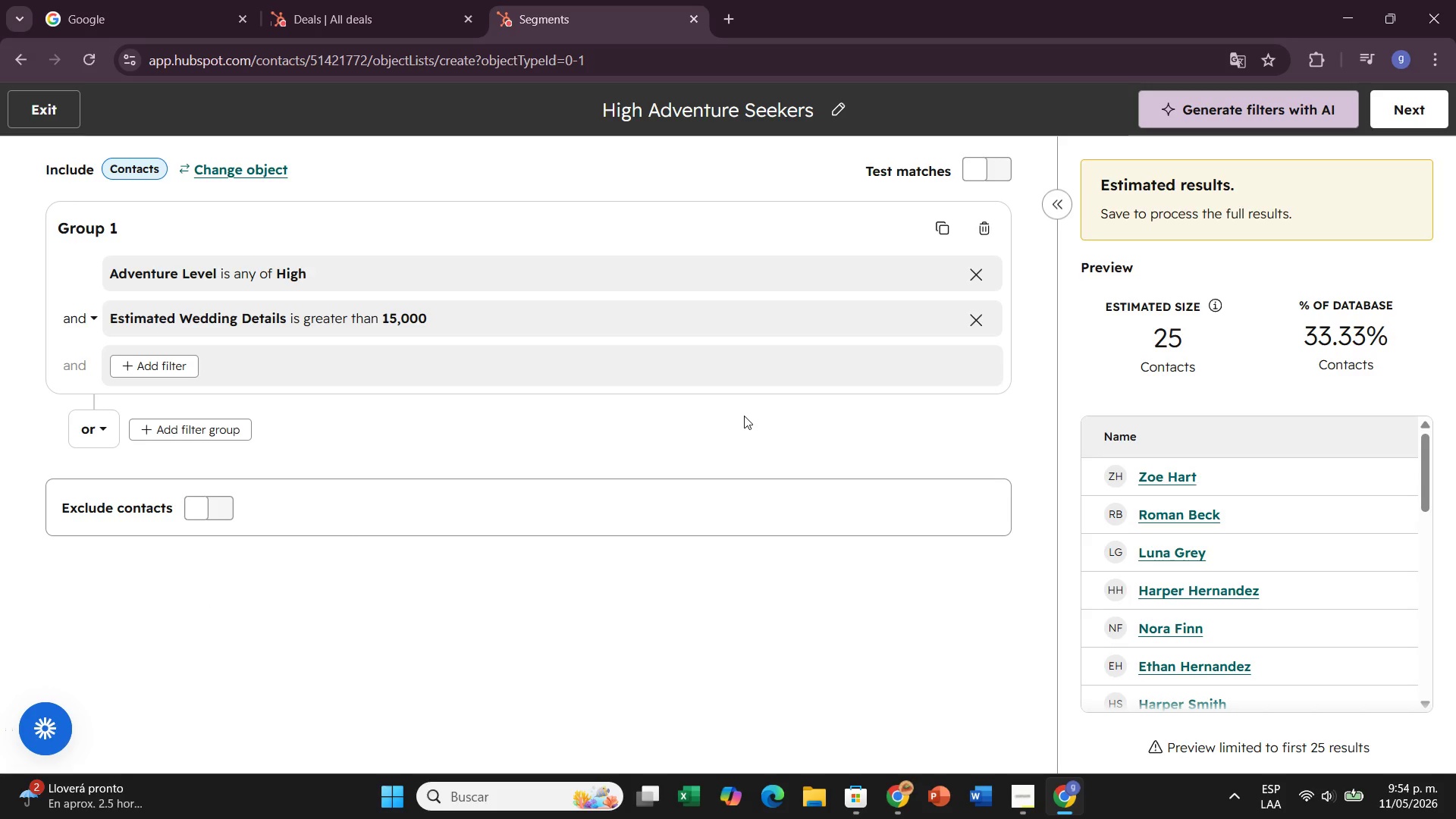 
left_click([1410, 120])
 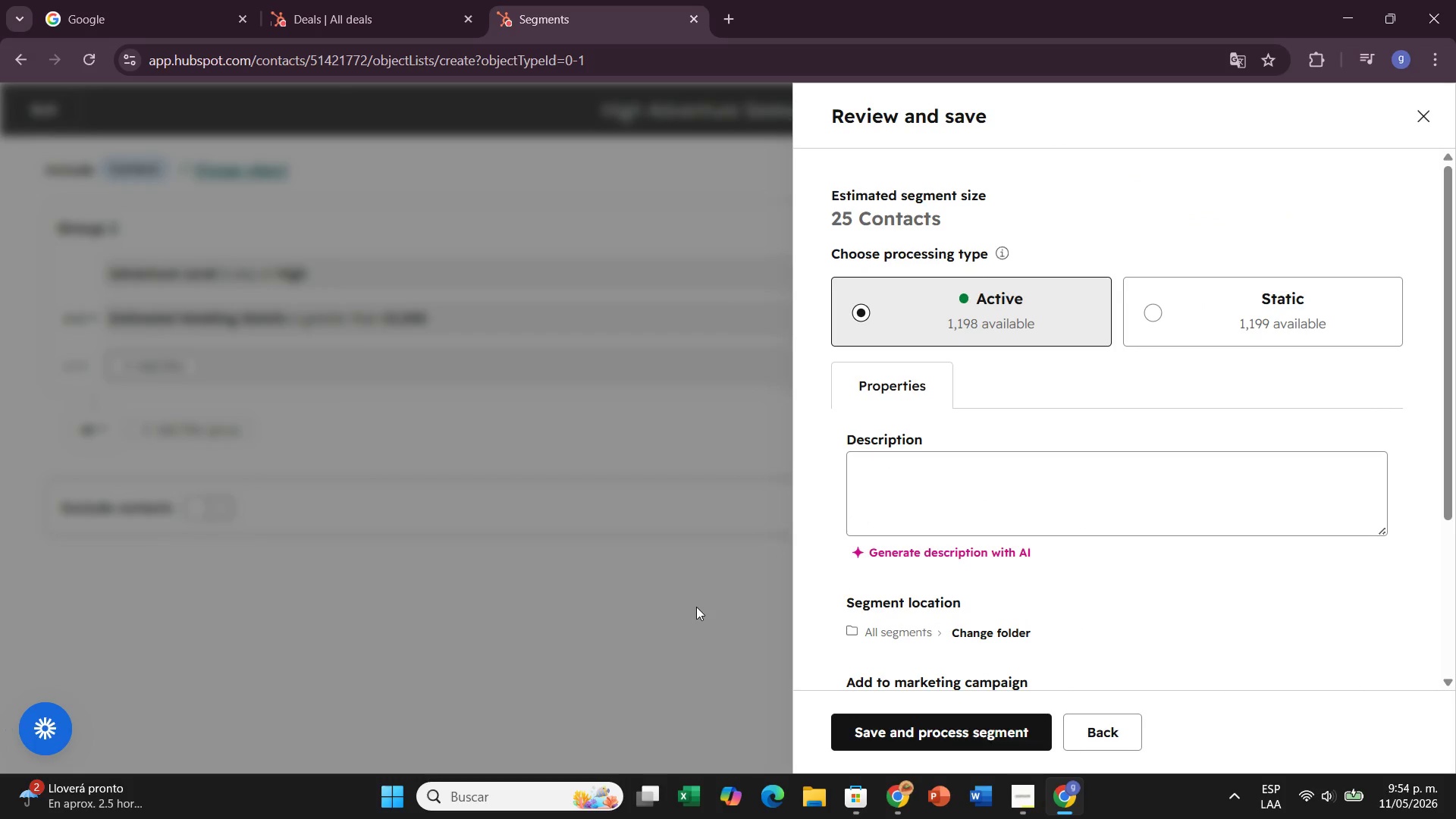 
wait(7.58)
 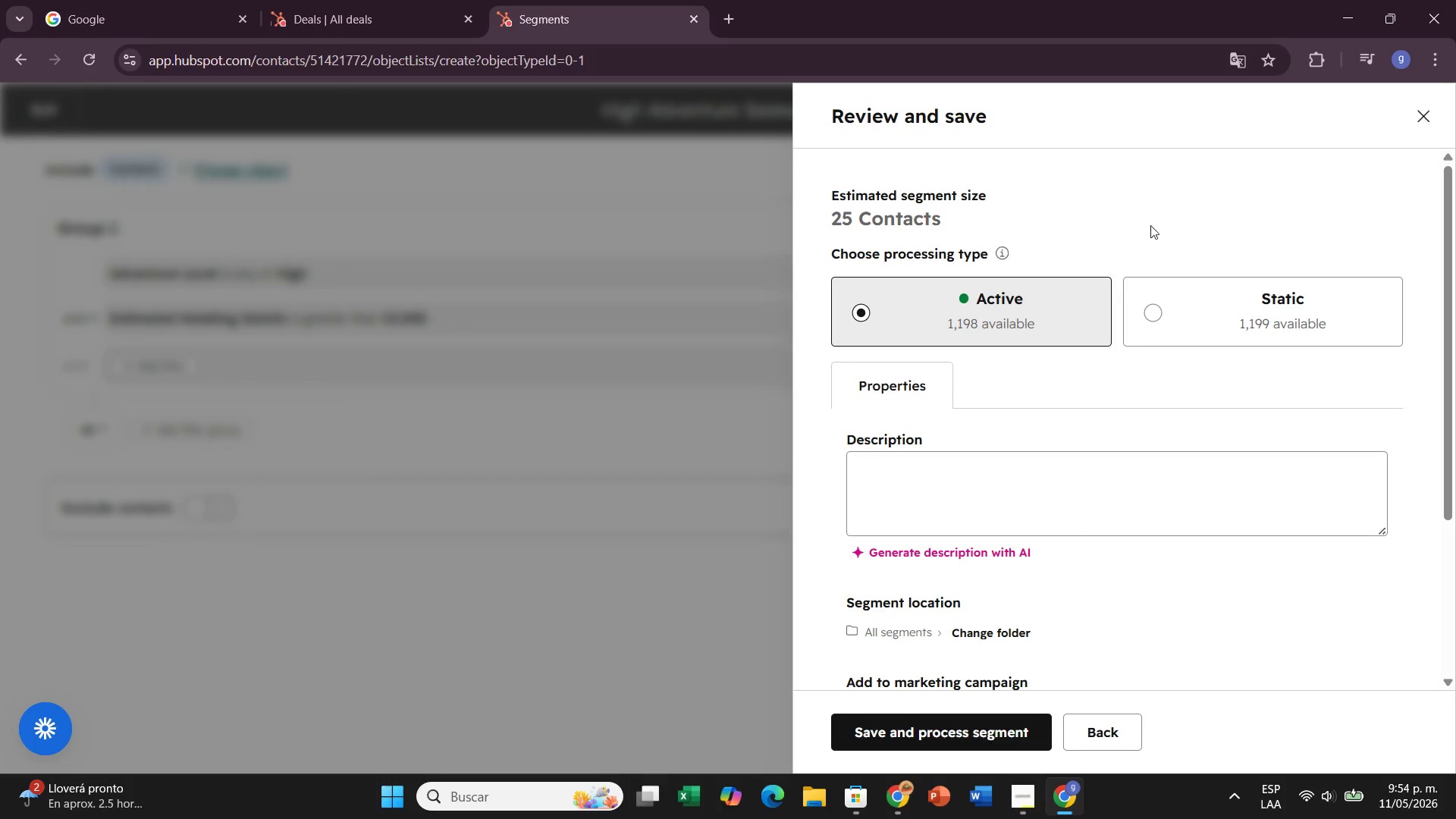 
left_click([921, 561])
 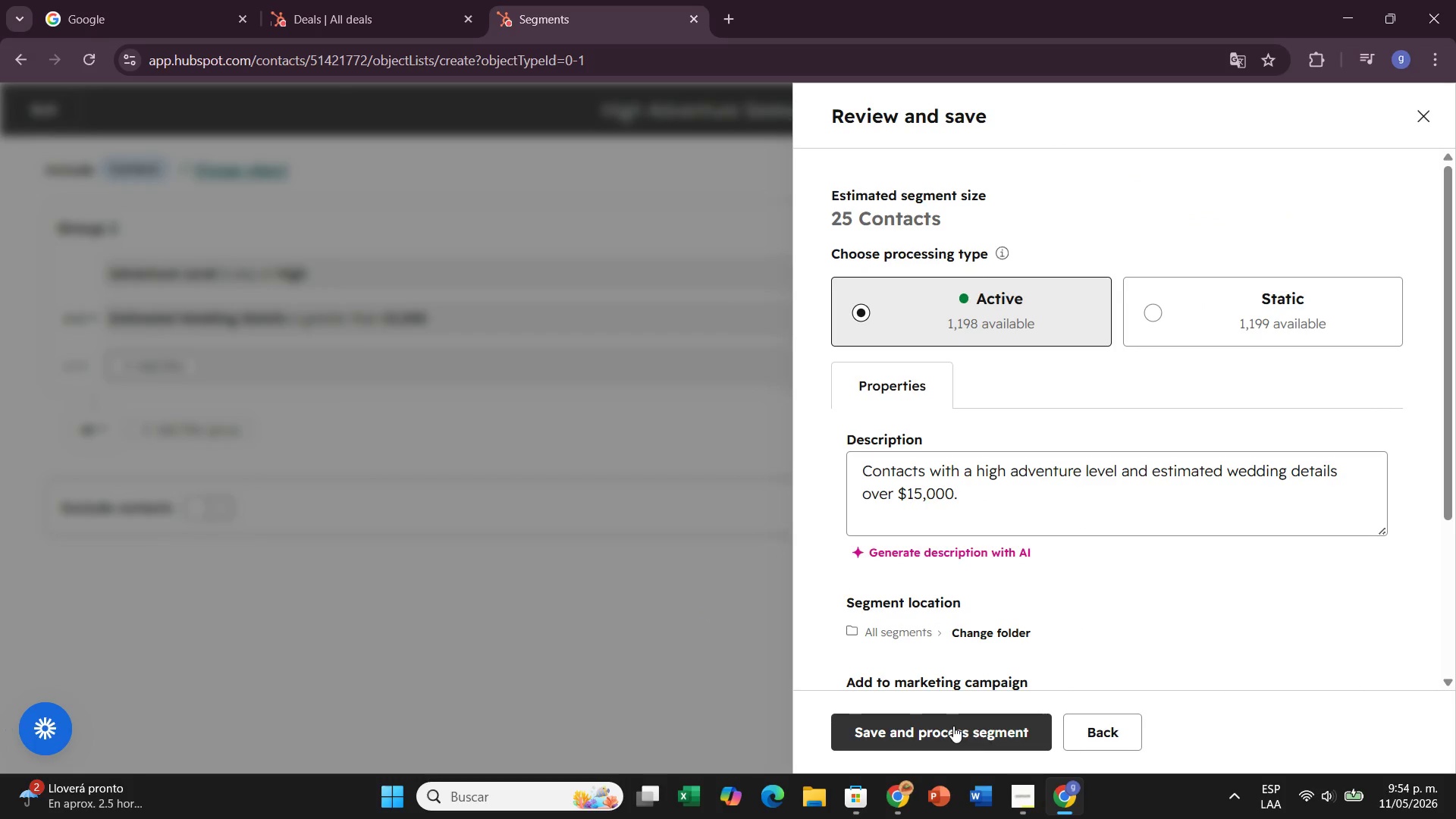 
wait(7.5)
 